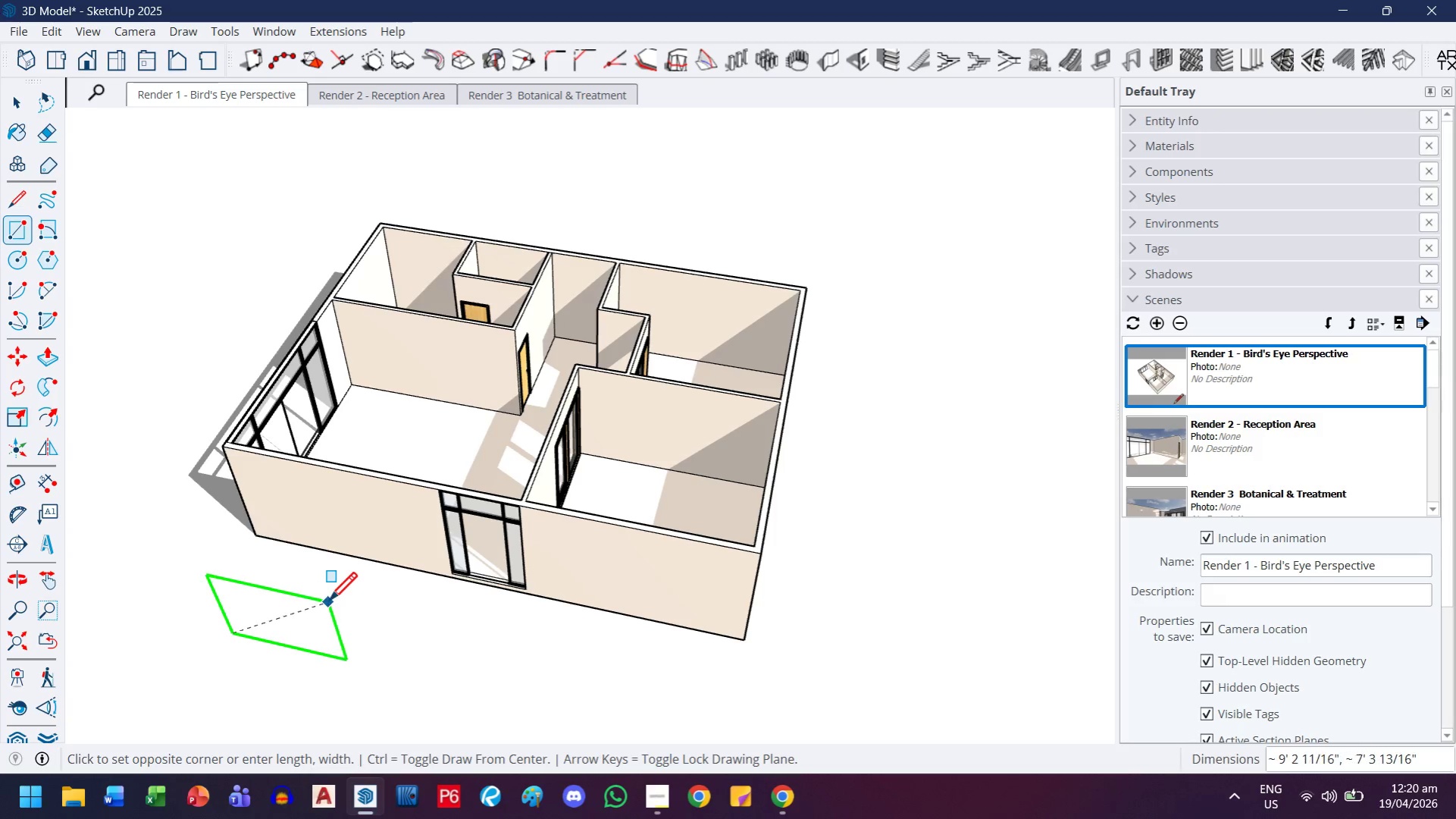 
left_click([328, 603])
 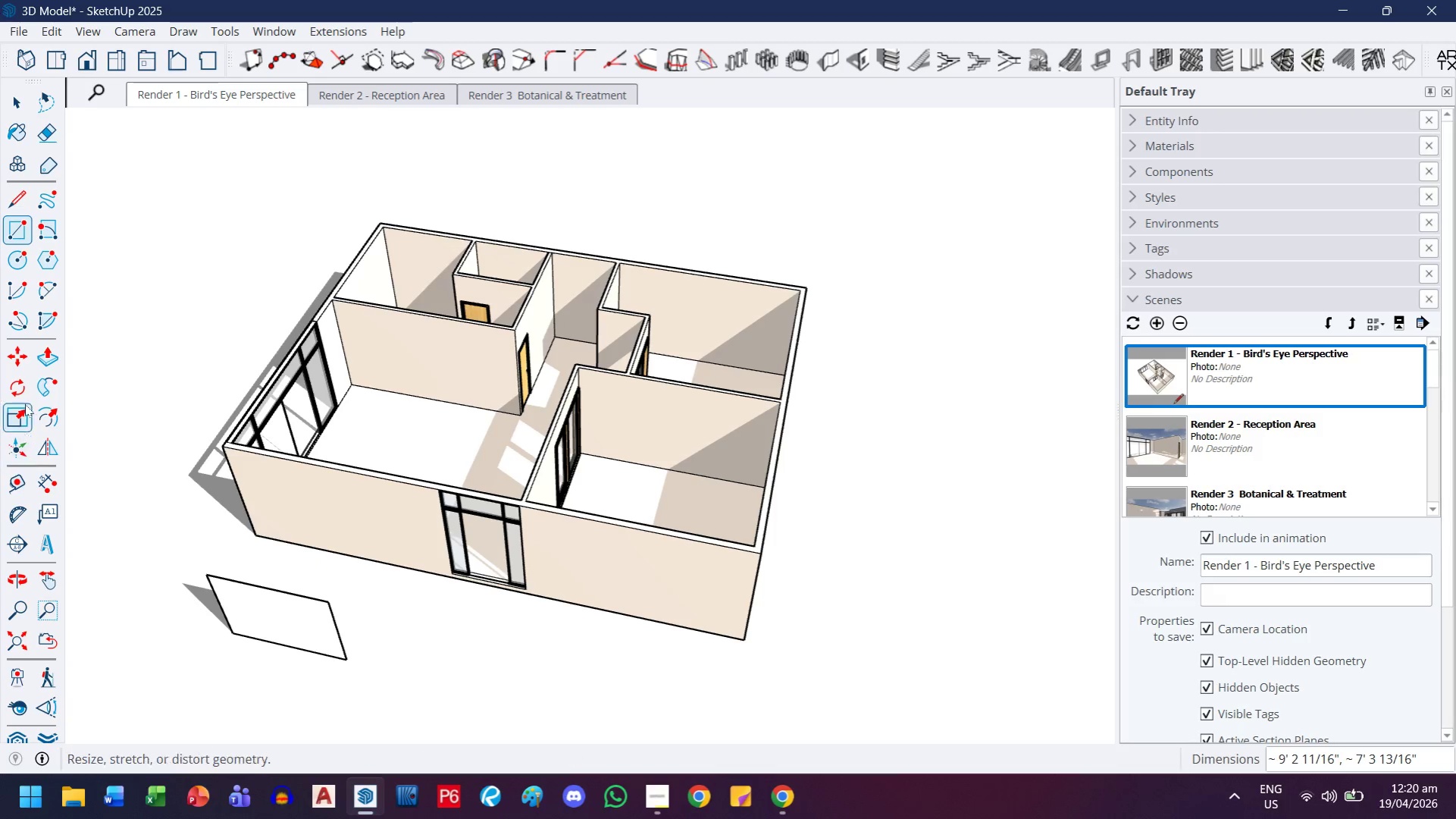 
left_click([20, 394])
 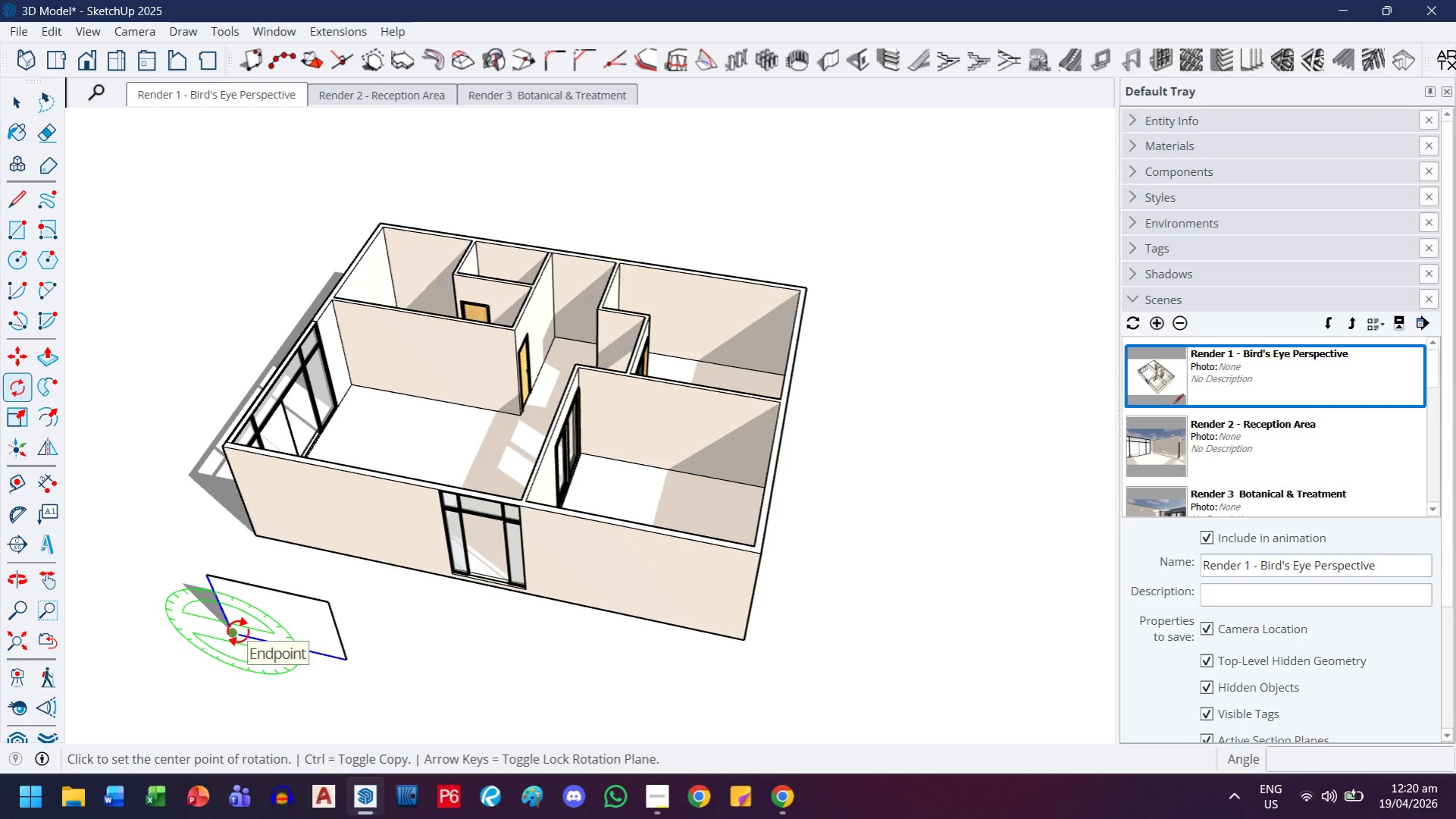 
key(ArrowUp)
 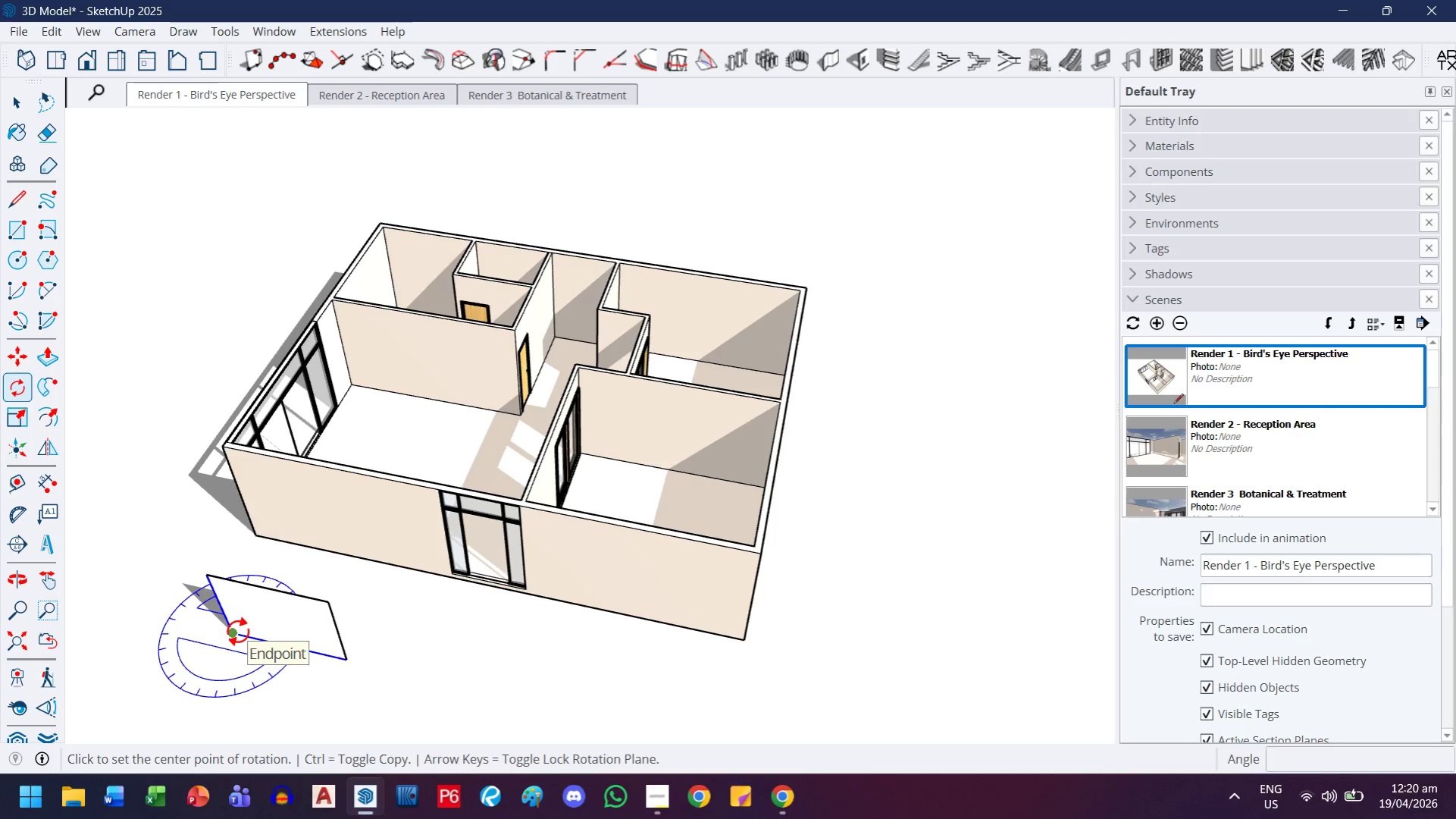 
left_click([238, 632])
 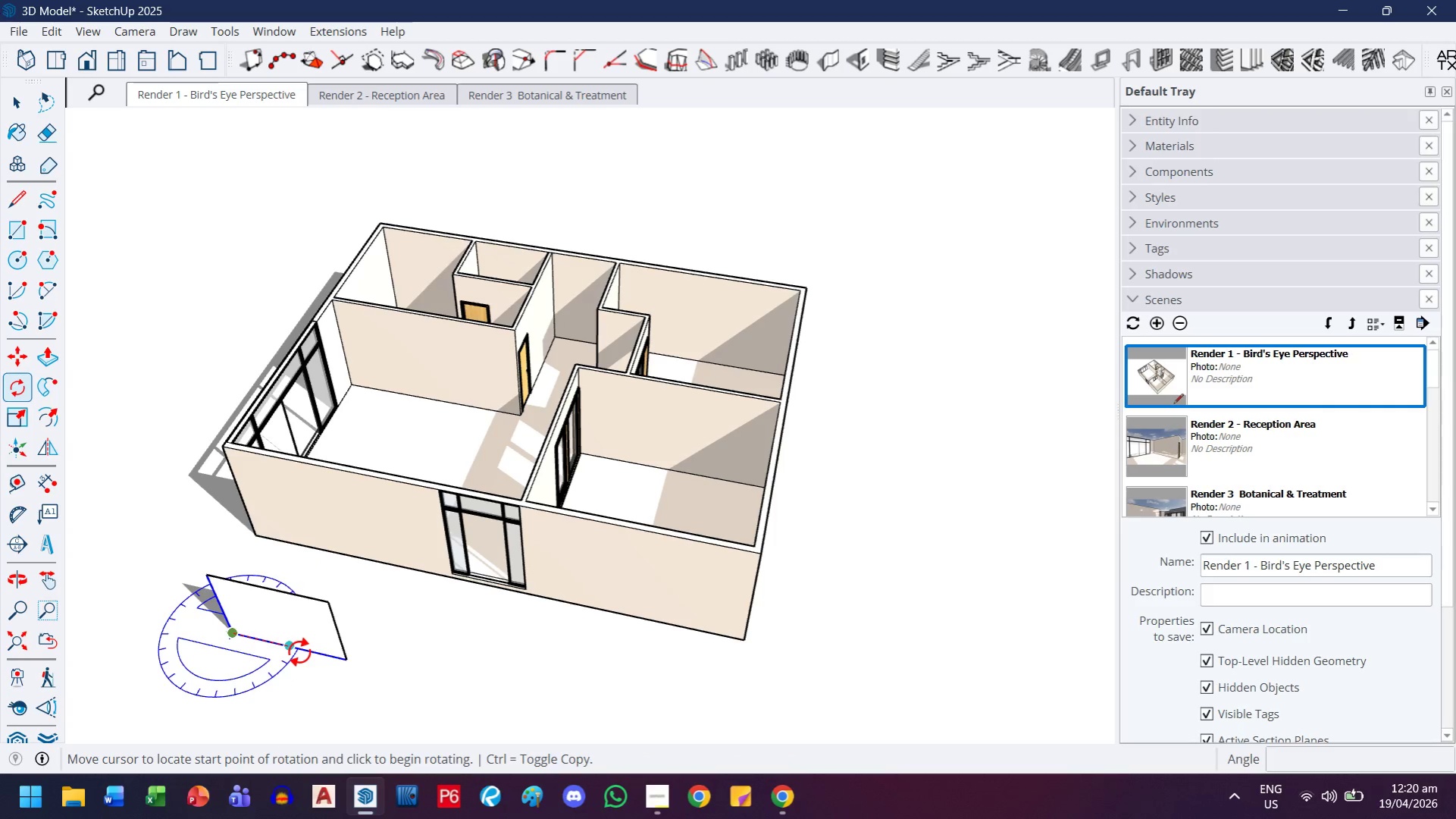 
left_click([299, 652])
 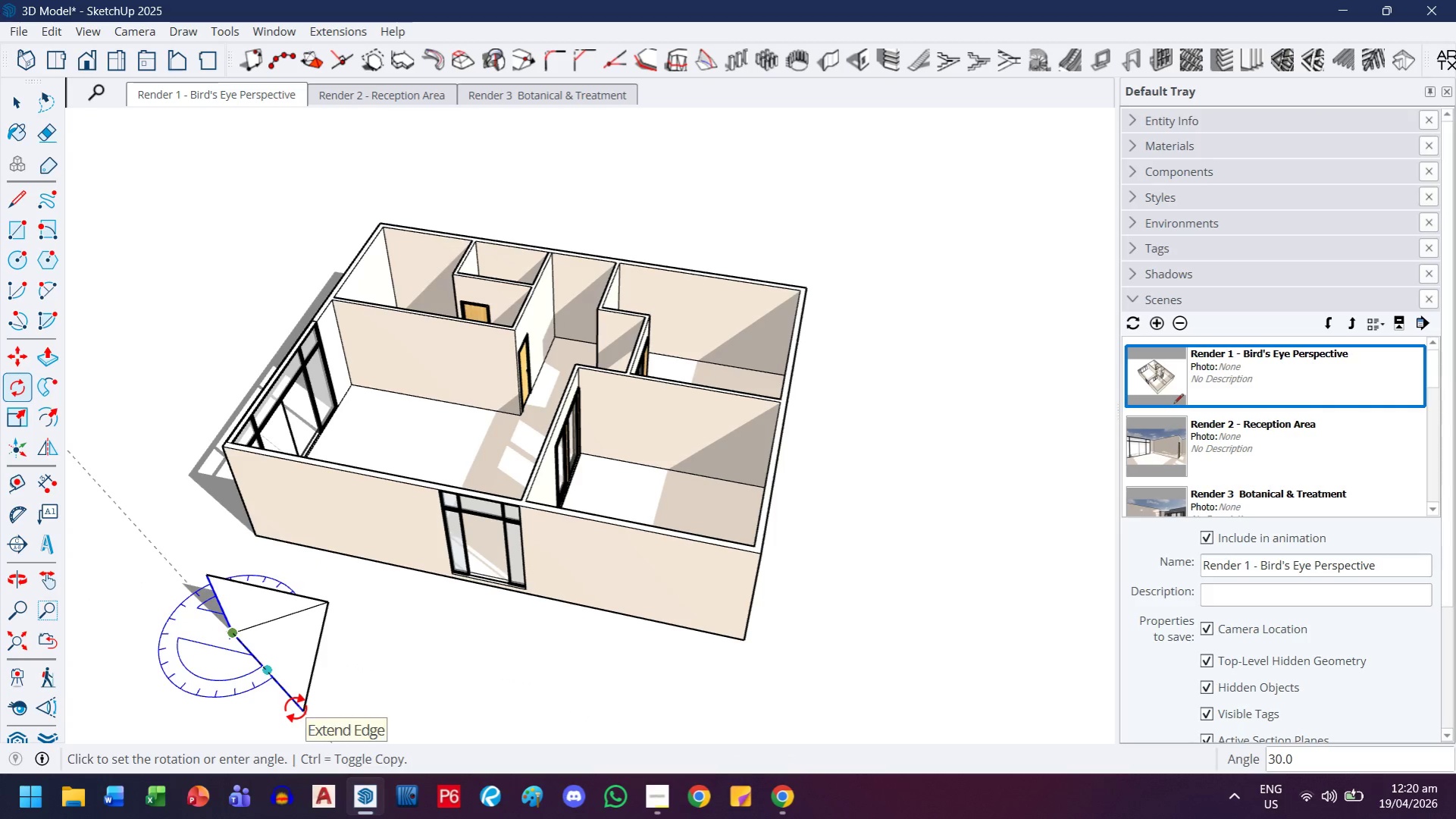 
key(Escape)
 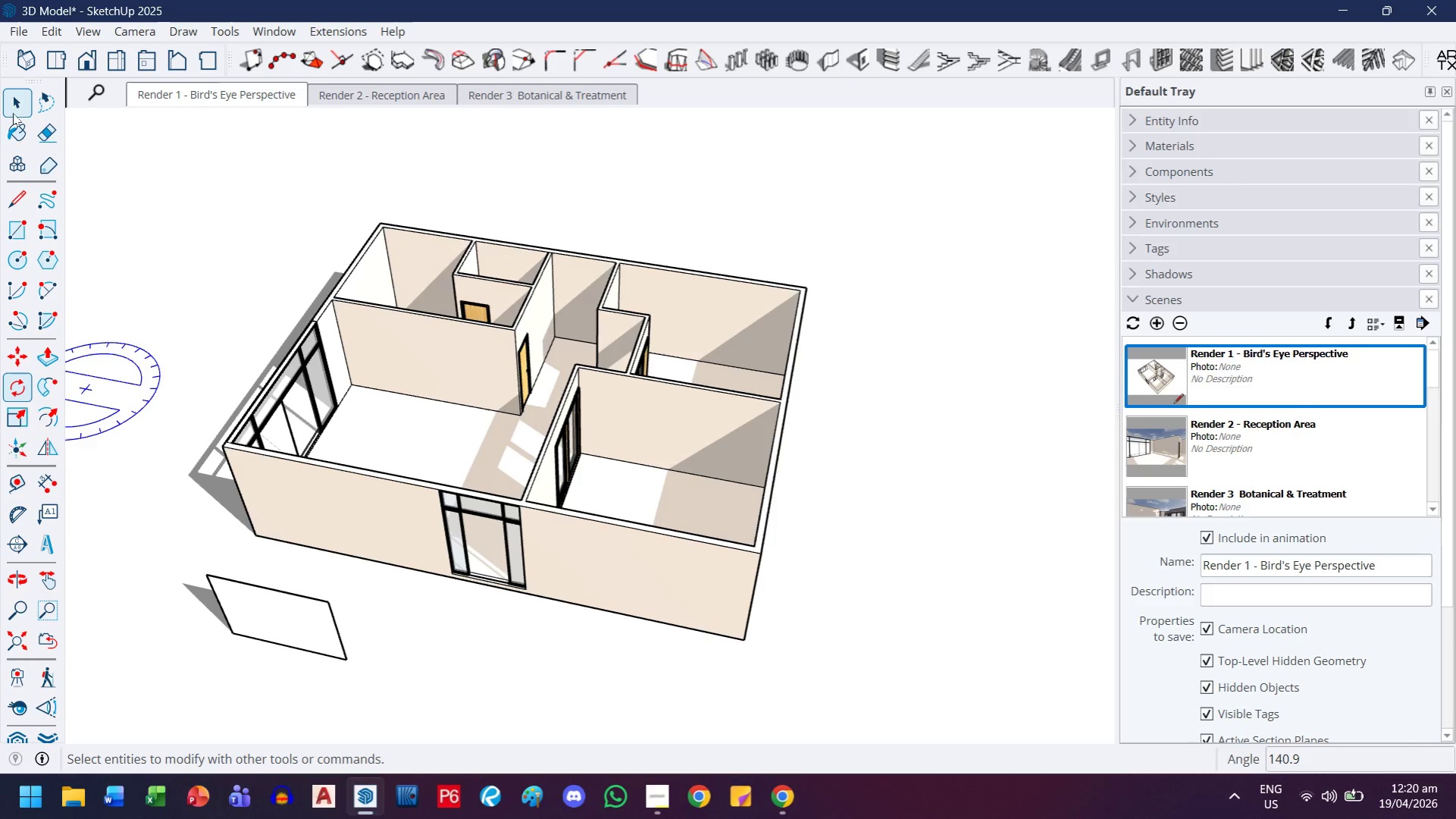 
left_click([19, 102])
 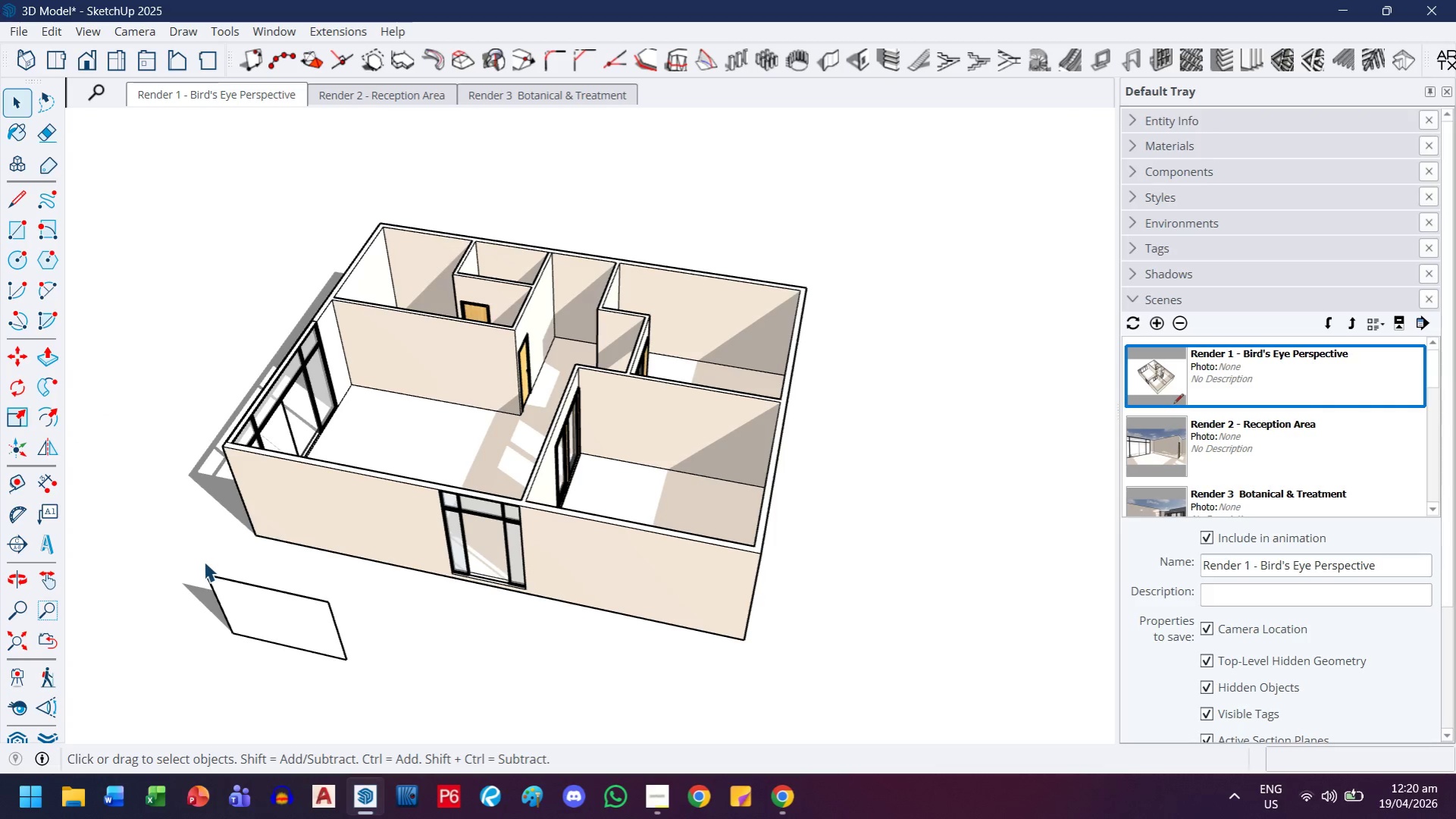 
left_click_drag(start_coordinate=[189, 554], to_coordinate=[401, 714])
 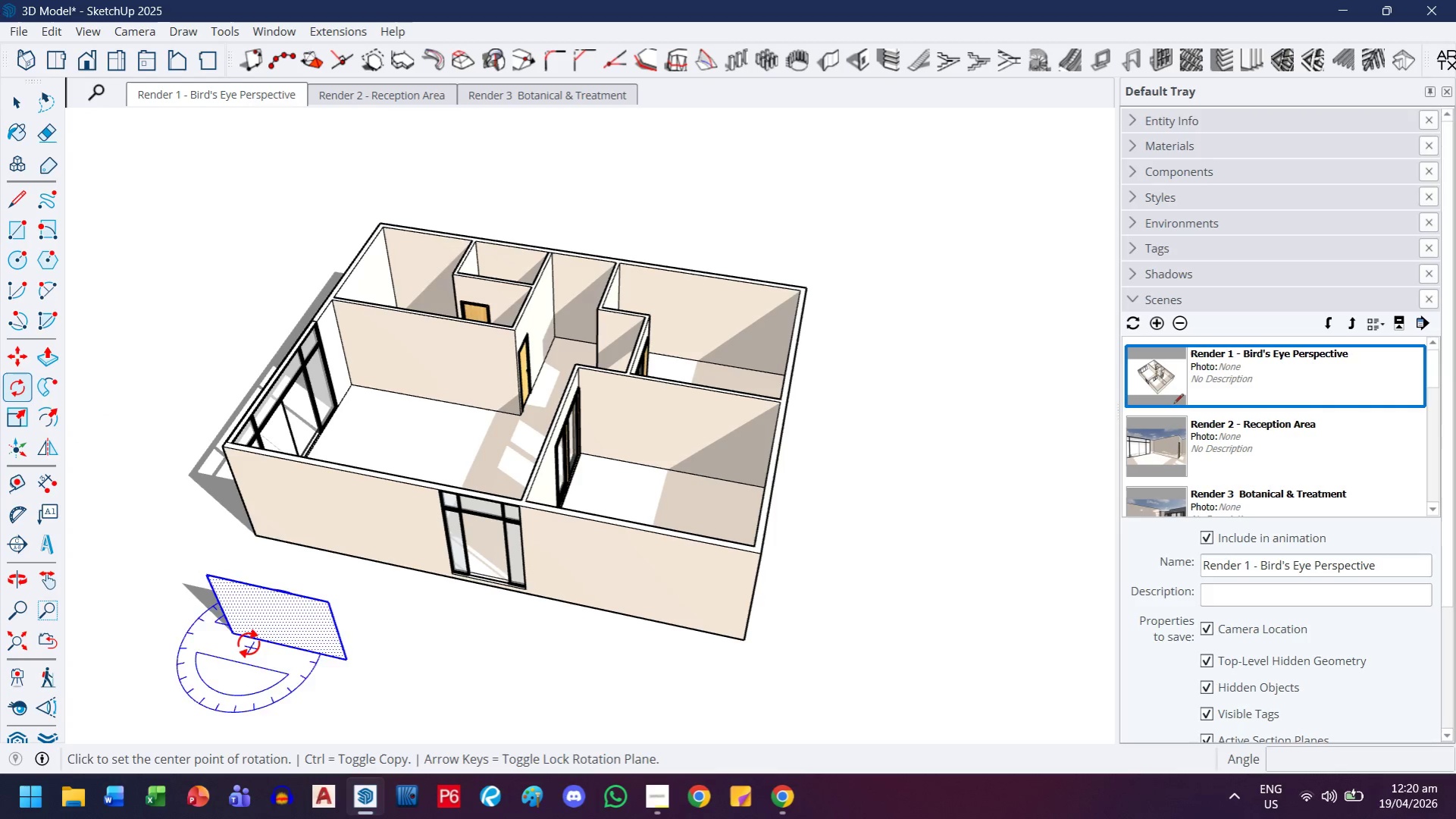 
left_click([236, 635])
 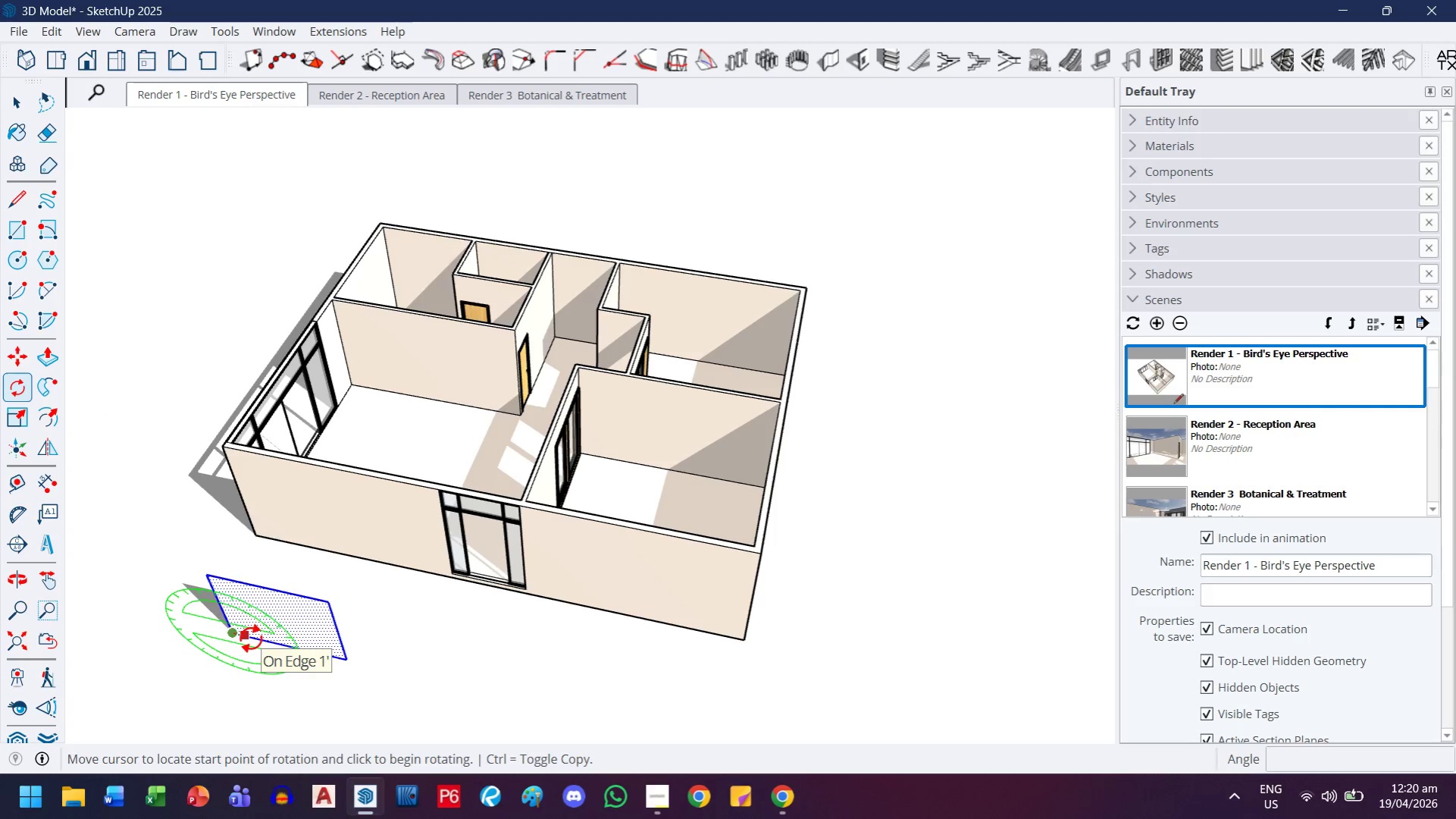 
key(ArrowUp)
 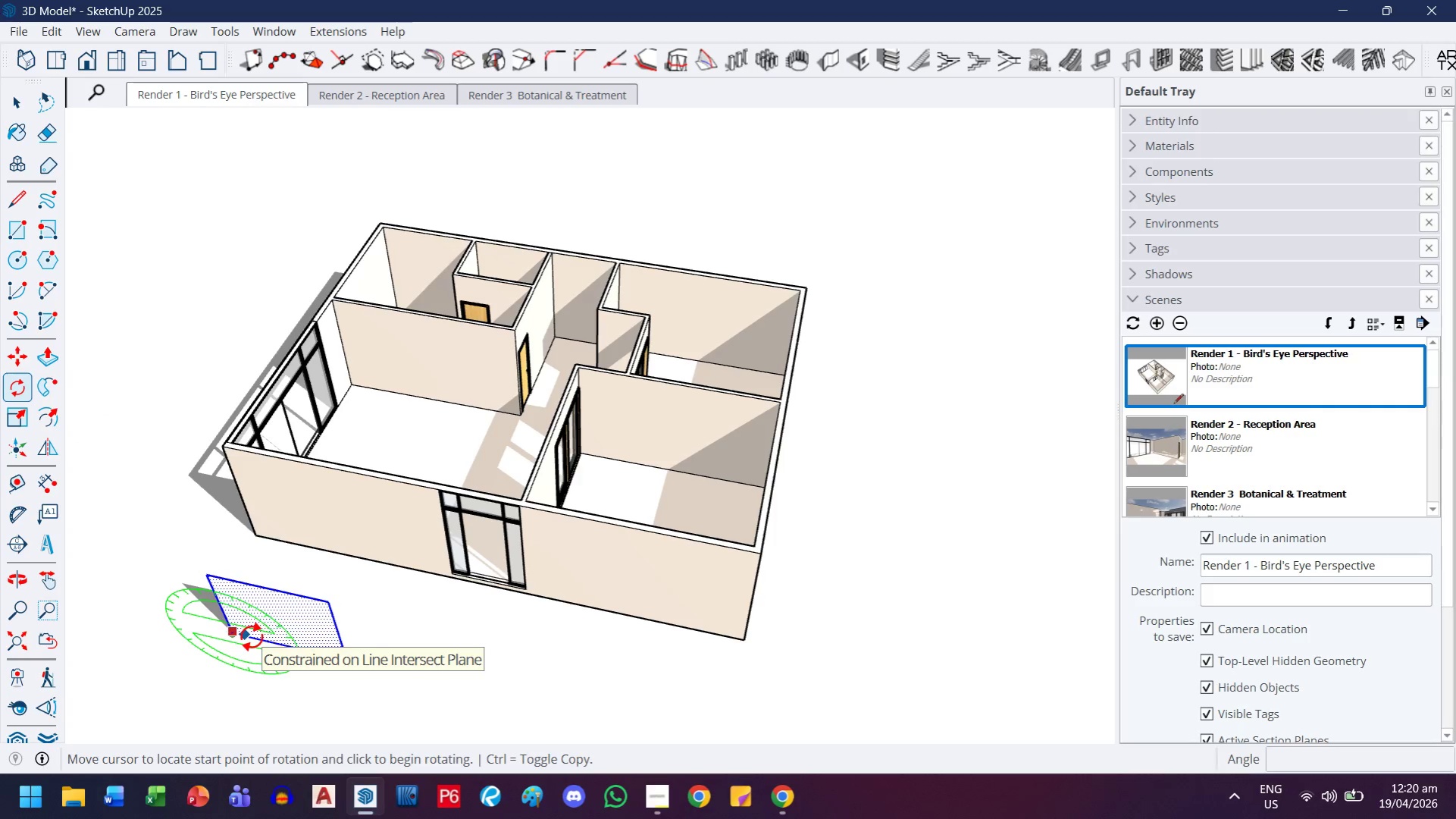 
key(Escape)
 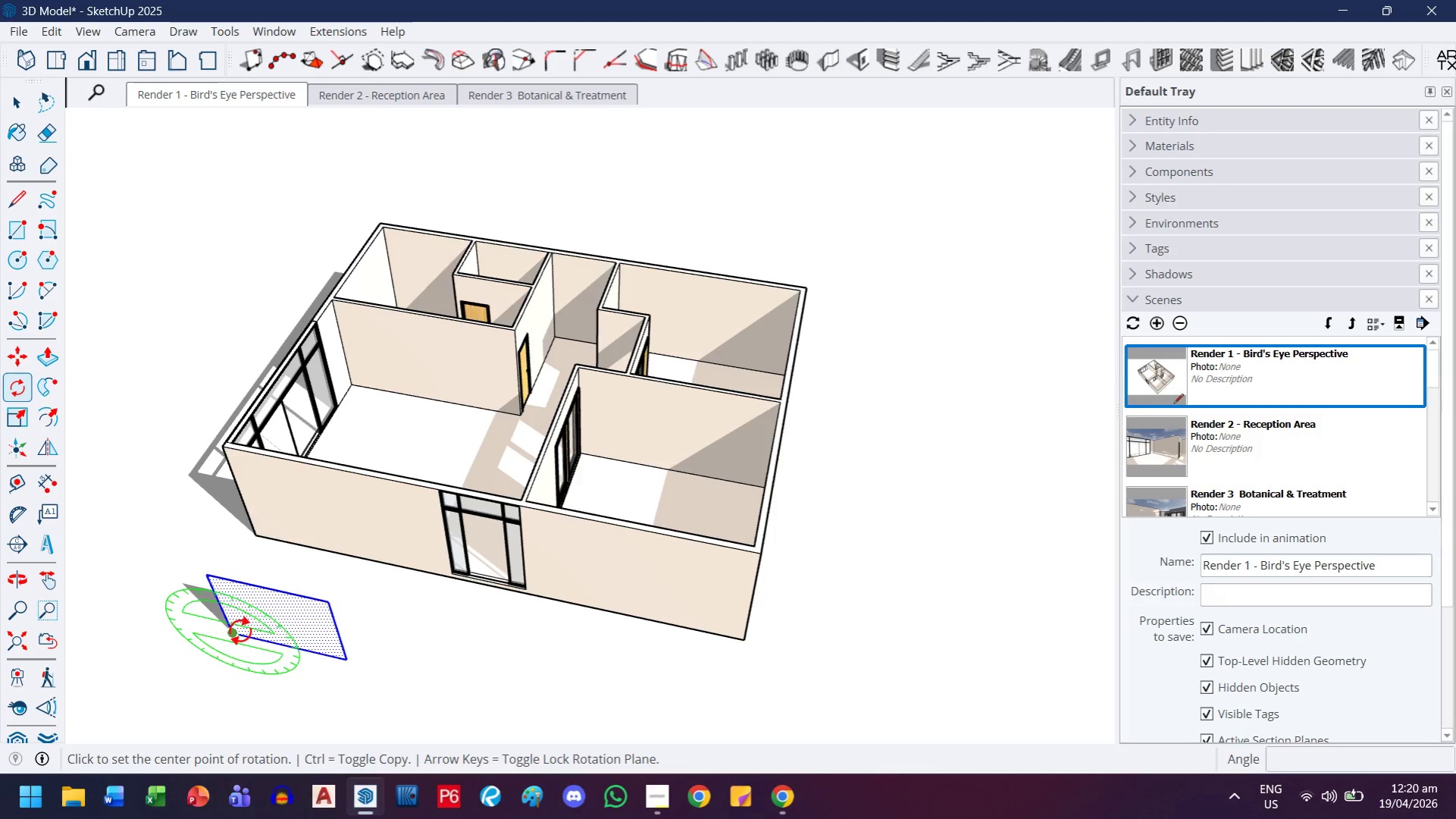 
key(ArrowUp)
 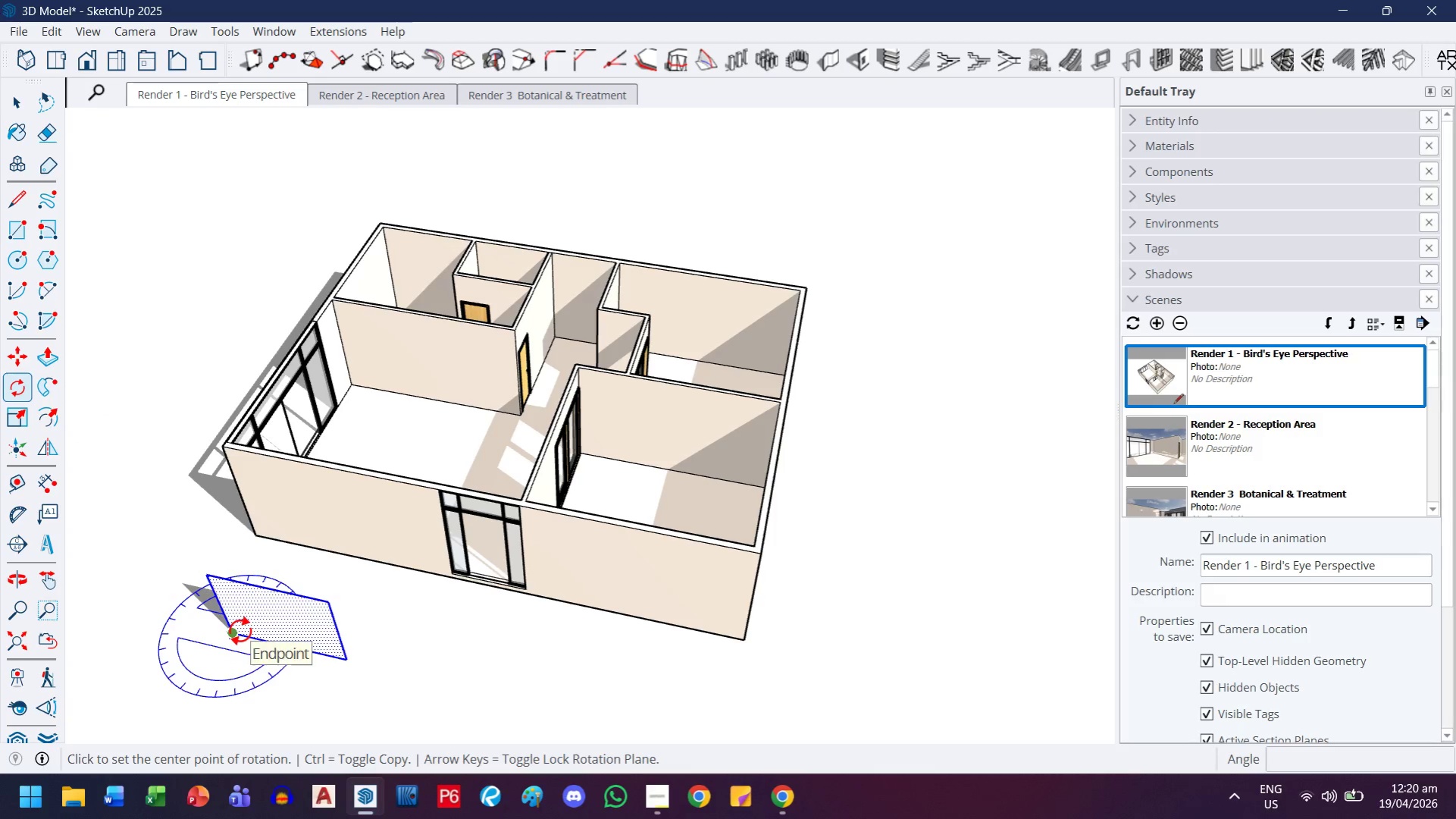 
left_click([240, 631])
 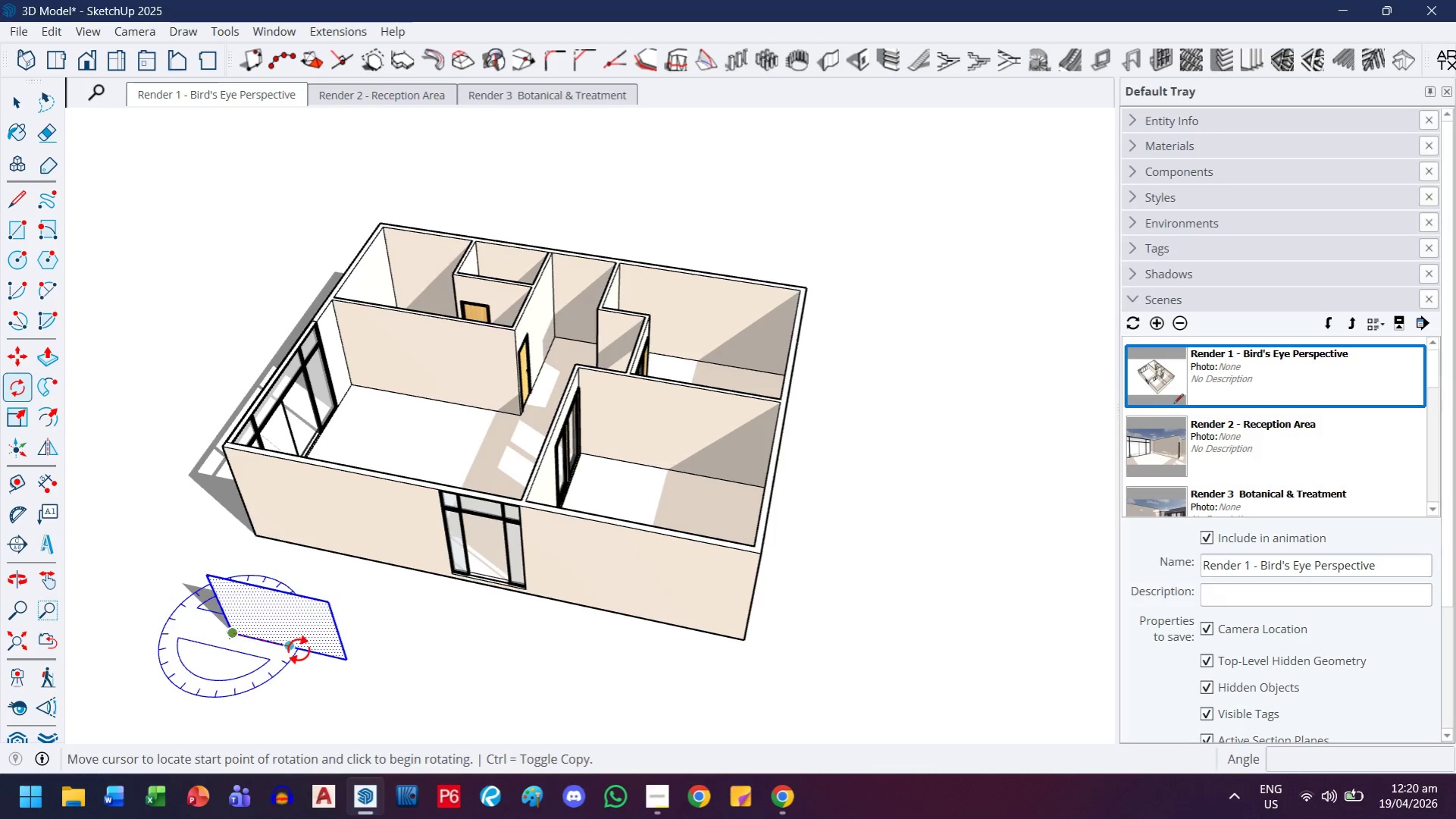 
left_click([299, 650])
 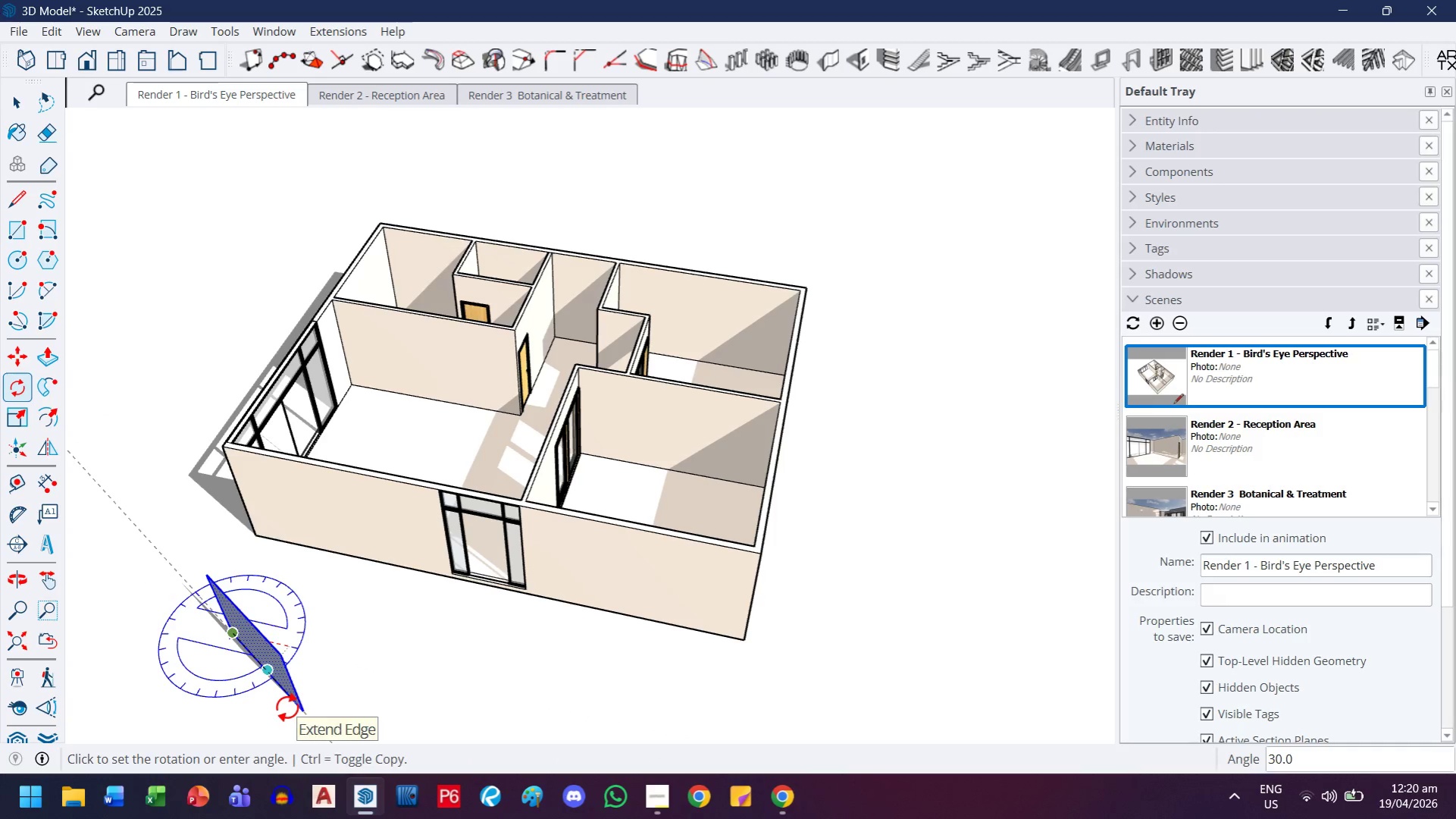 
left_click([287, 708])
 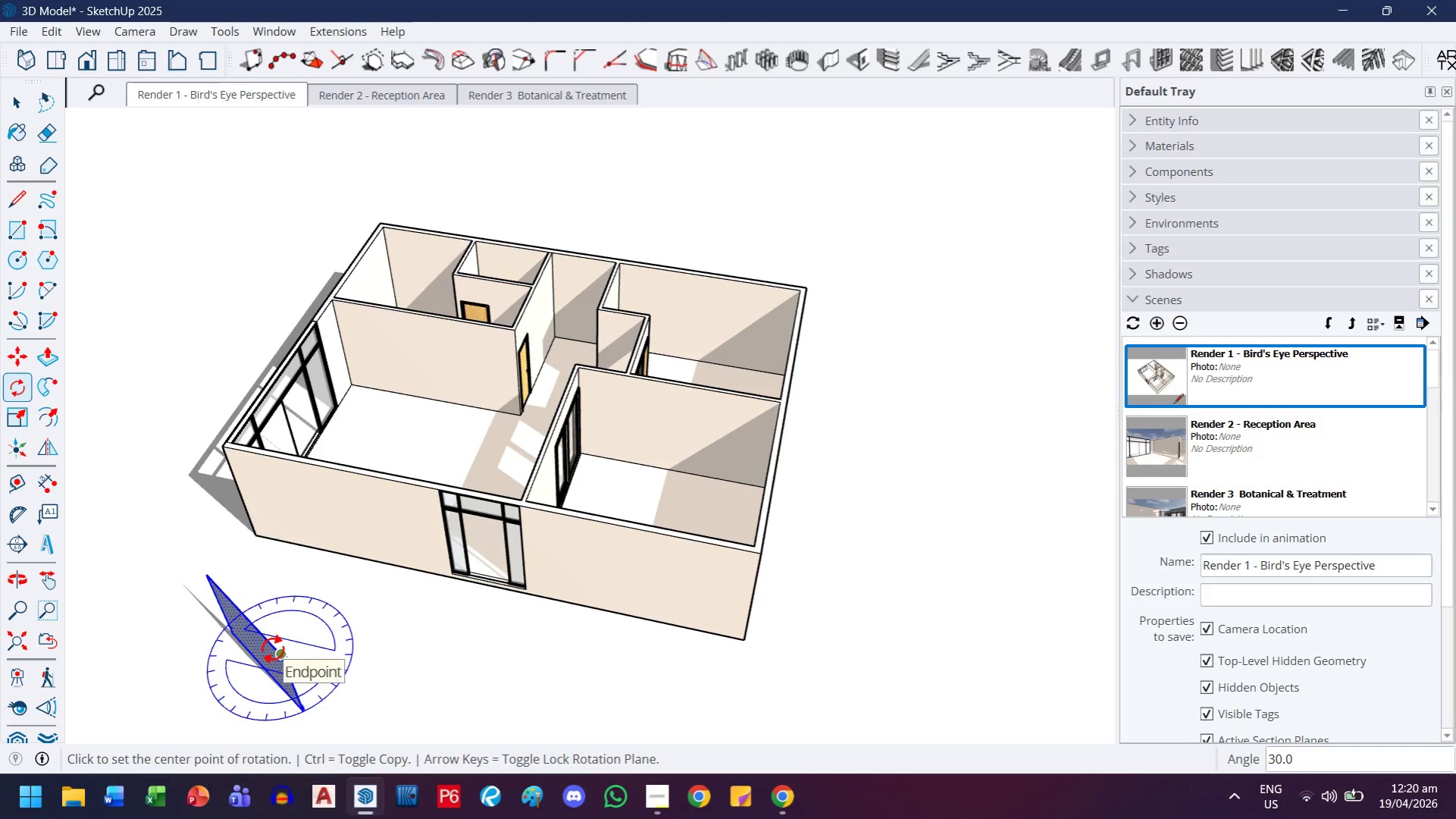 
key(H)
 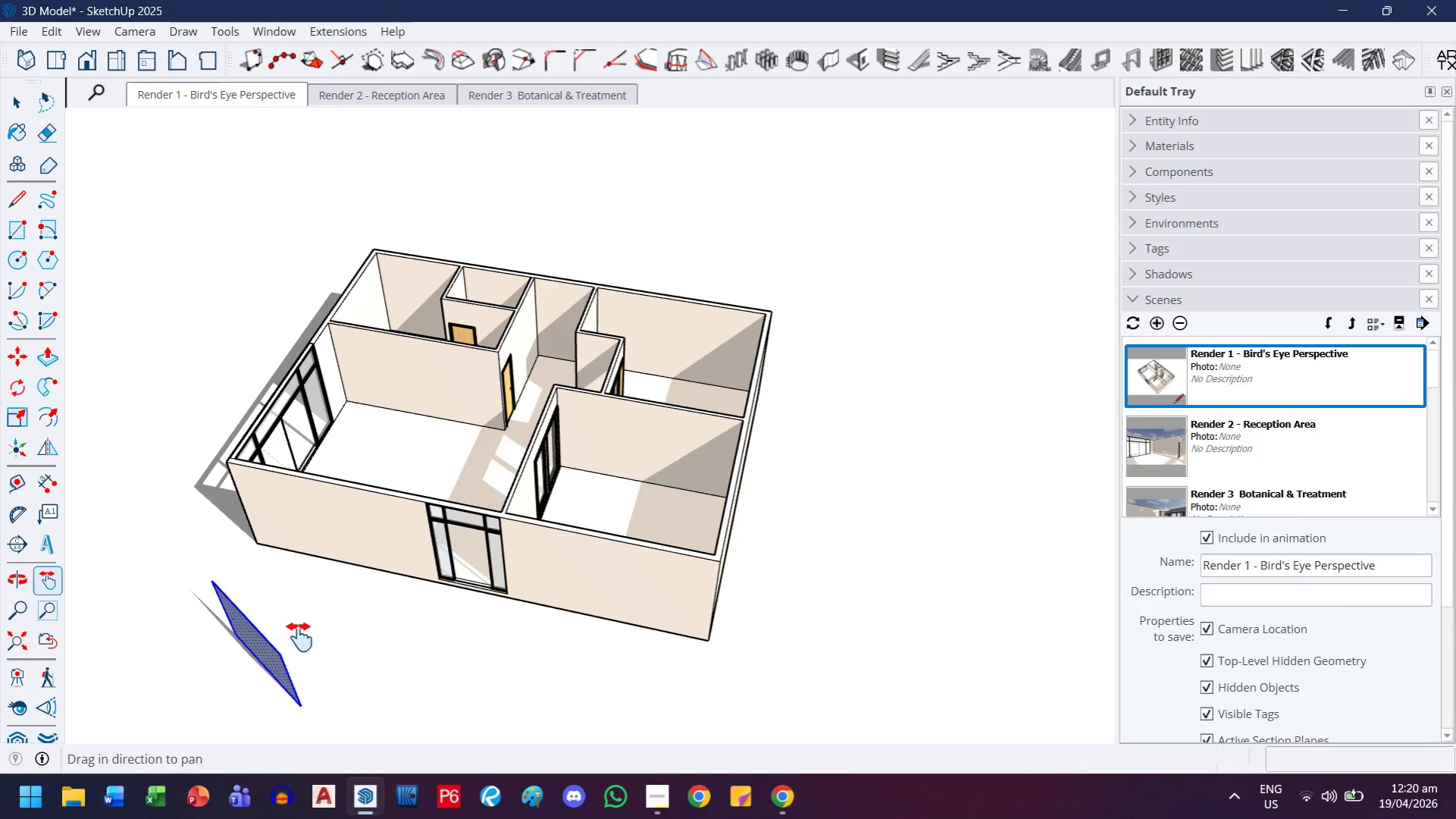 
left_click_drag(start_coordinate=[296, 639], to_coordinate=[443, 550])
 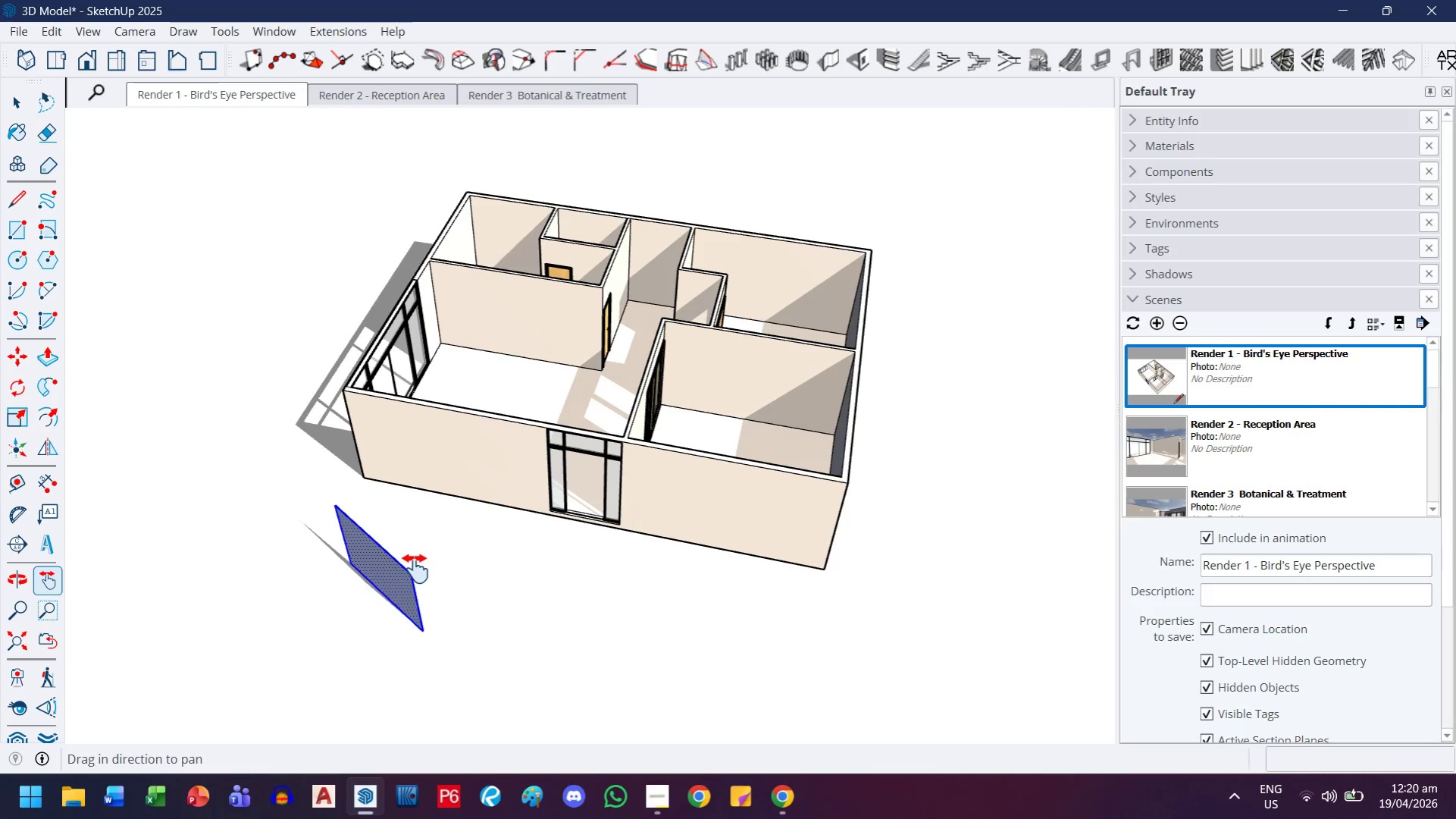 
scroll: coordinate [273, 649], scroll_direction: down, amount: 1.0
 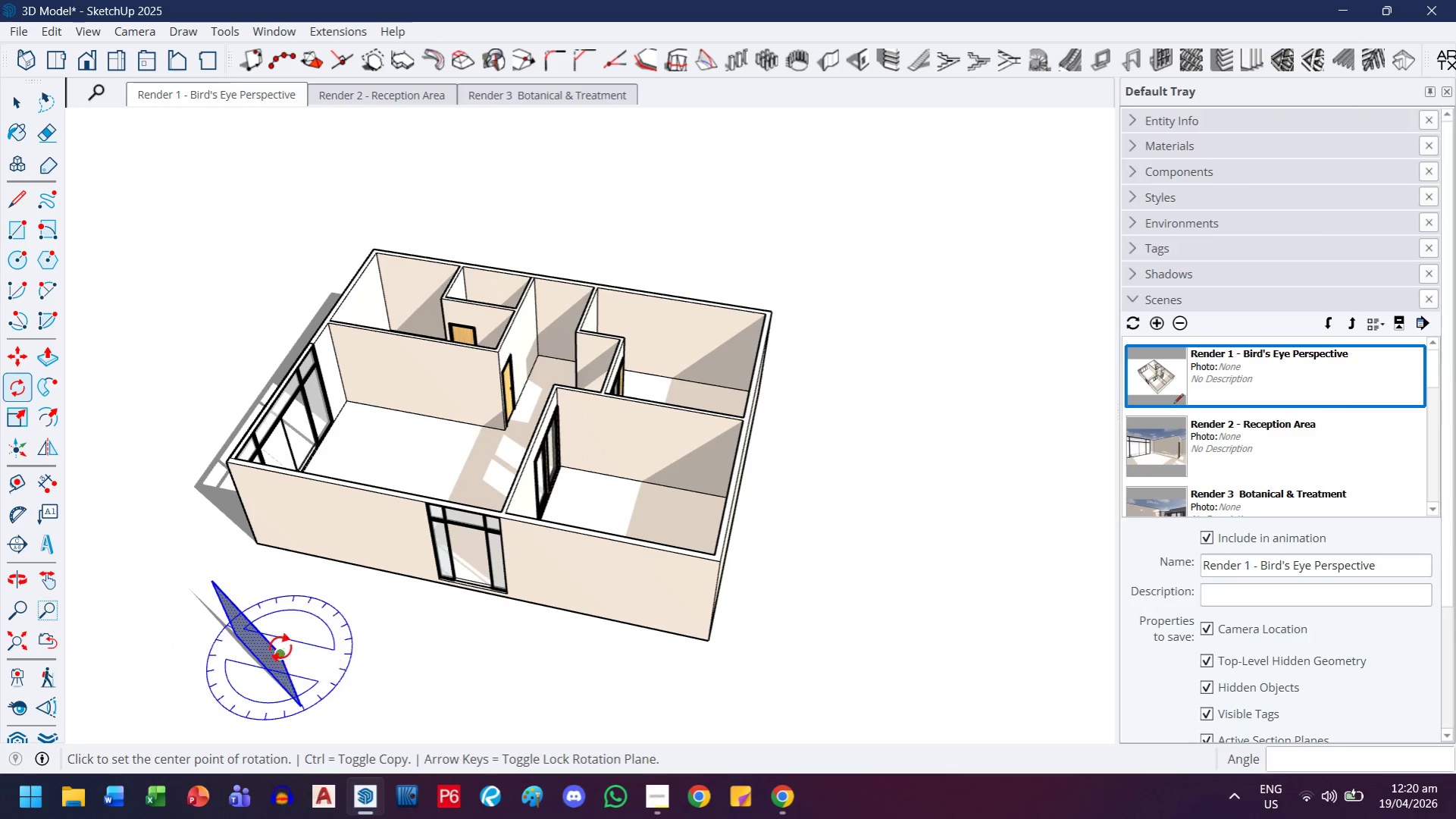 
scroll: coordinate [415, 569], scroll_direction: up, amount: 2.0
 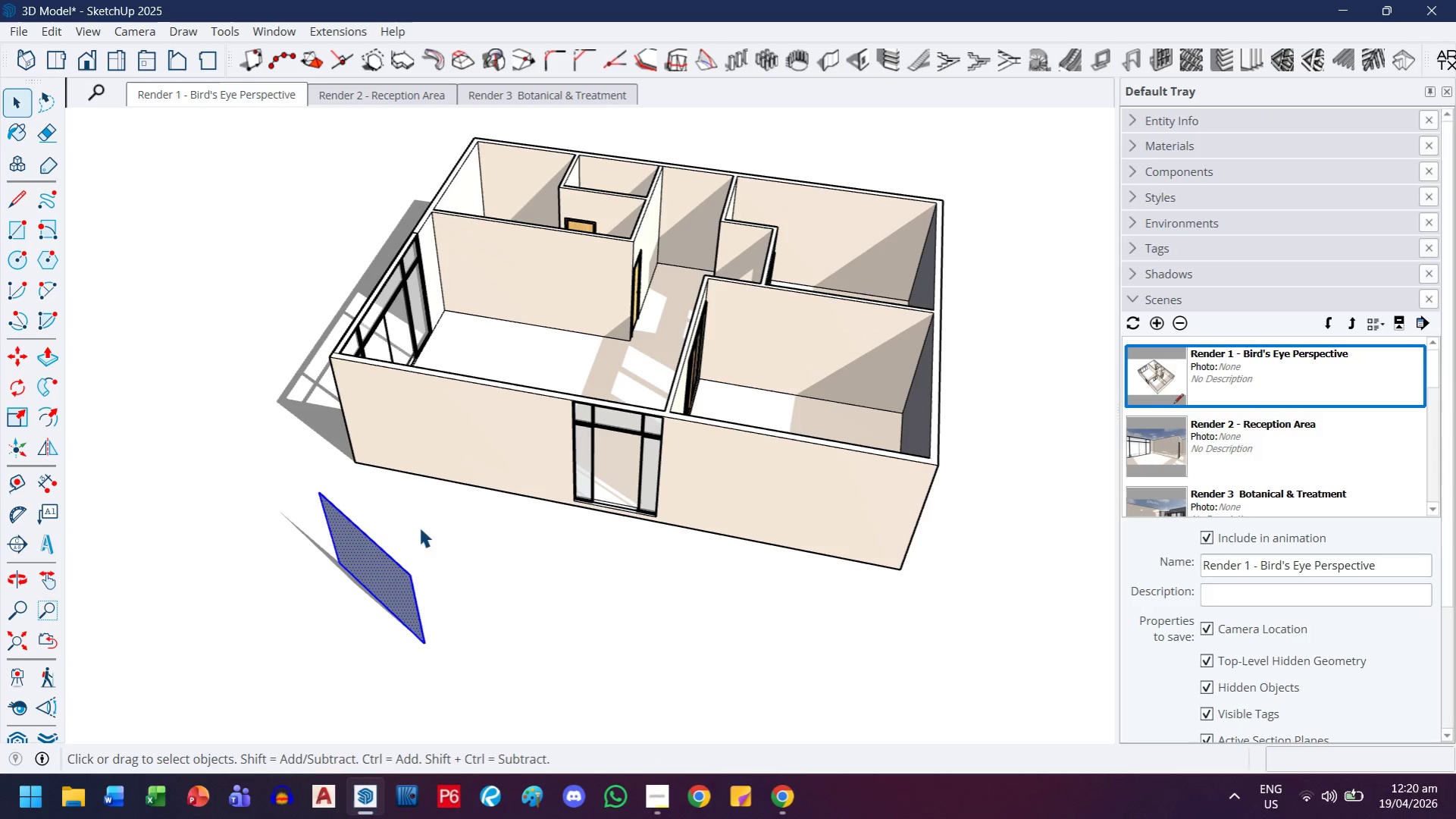 
double_click([372, 555])
 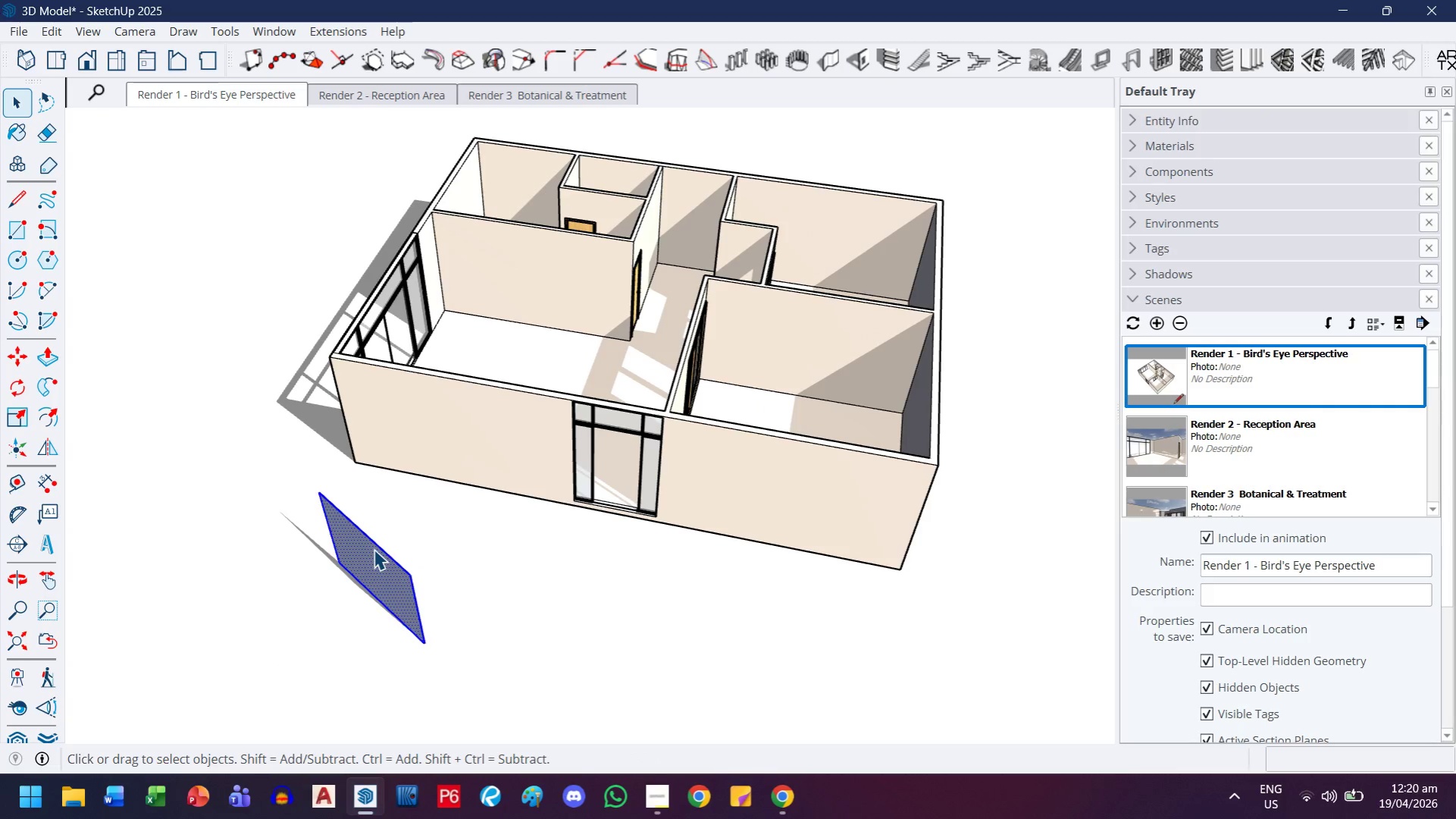 
key(M)
 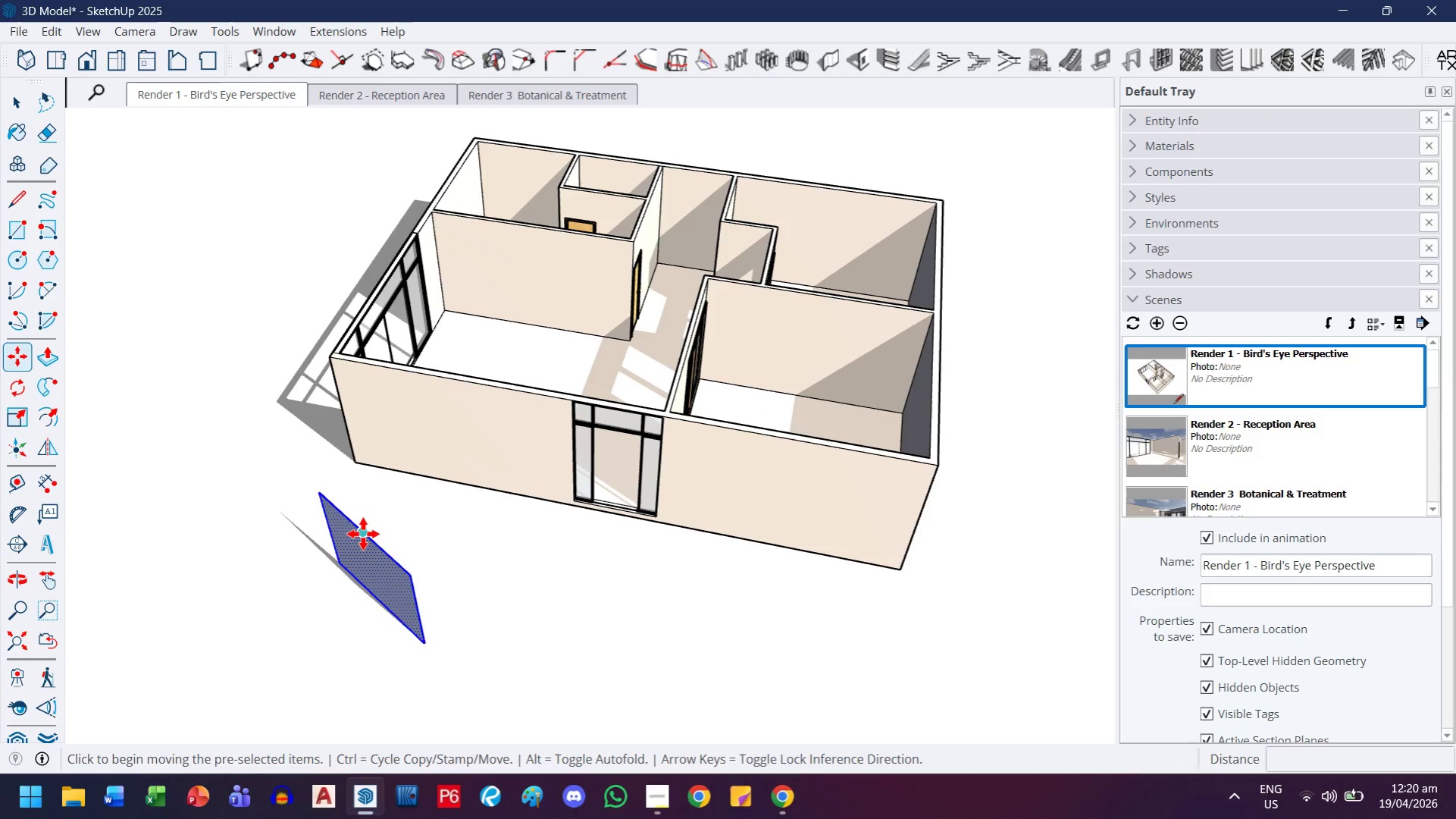 
left_click([363, 534])
 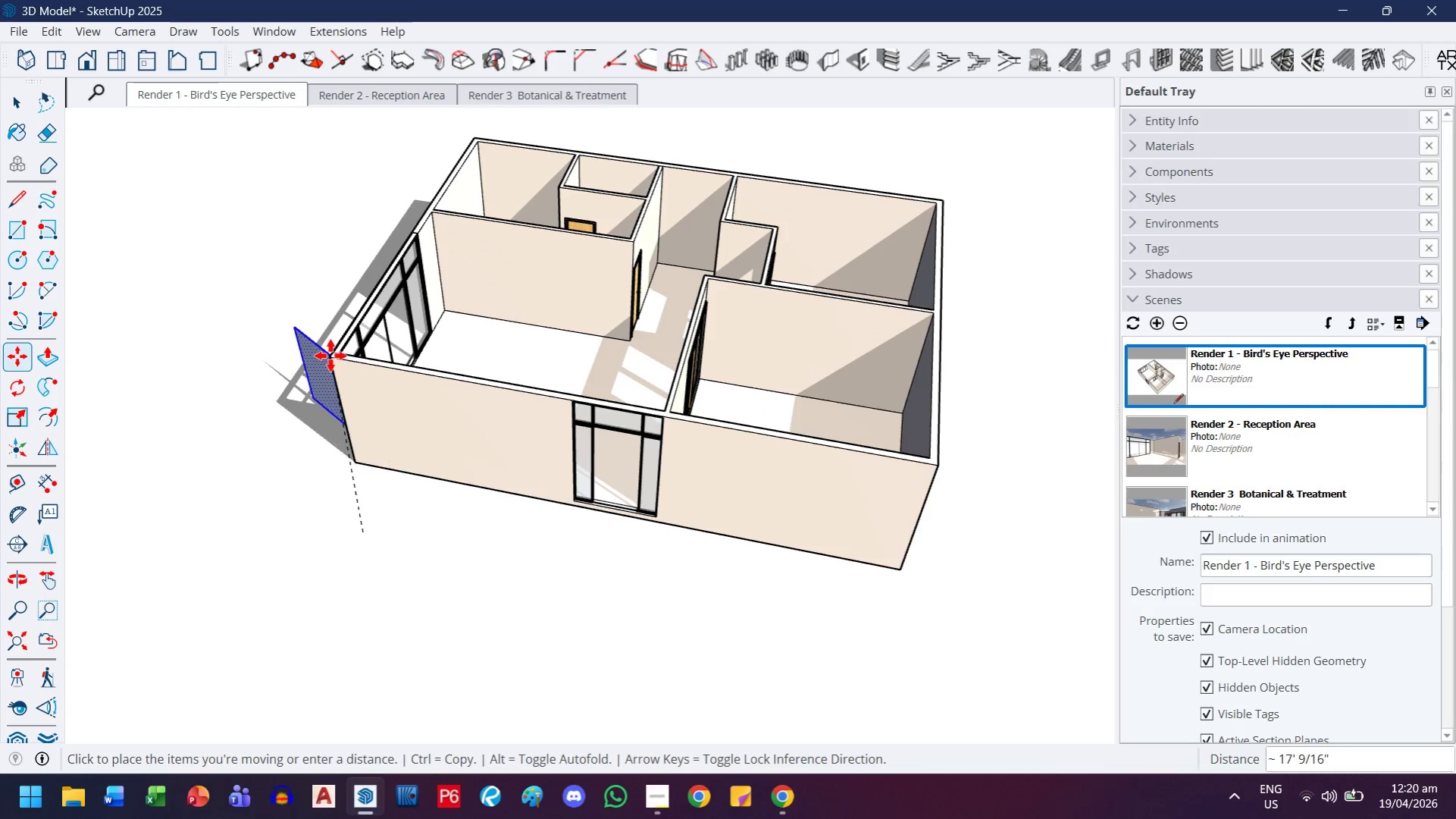 
left_click([330, 356])
 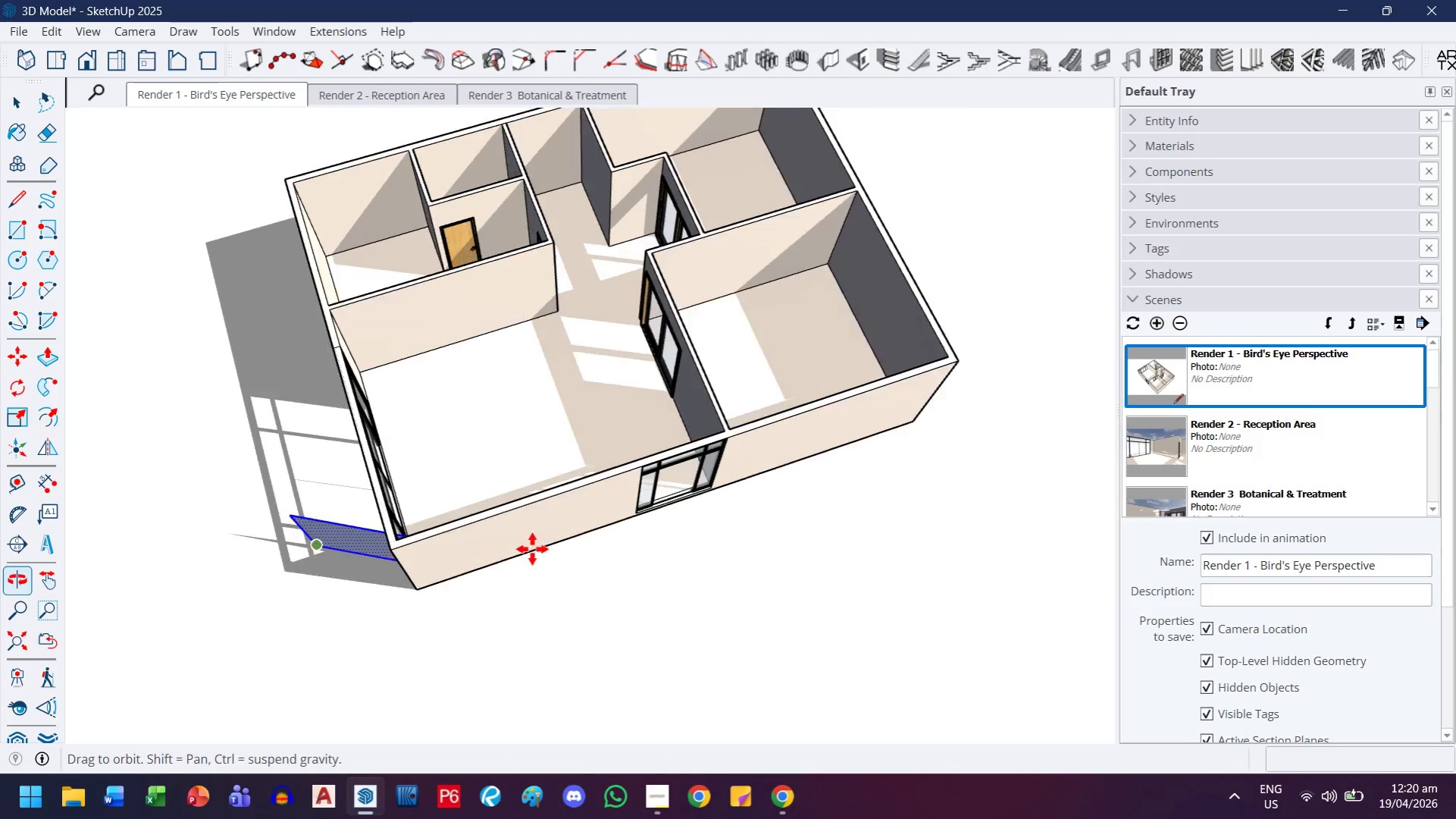 
scroll: coordinate [395, 529], scroll_direction: up, amount: 3.0
 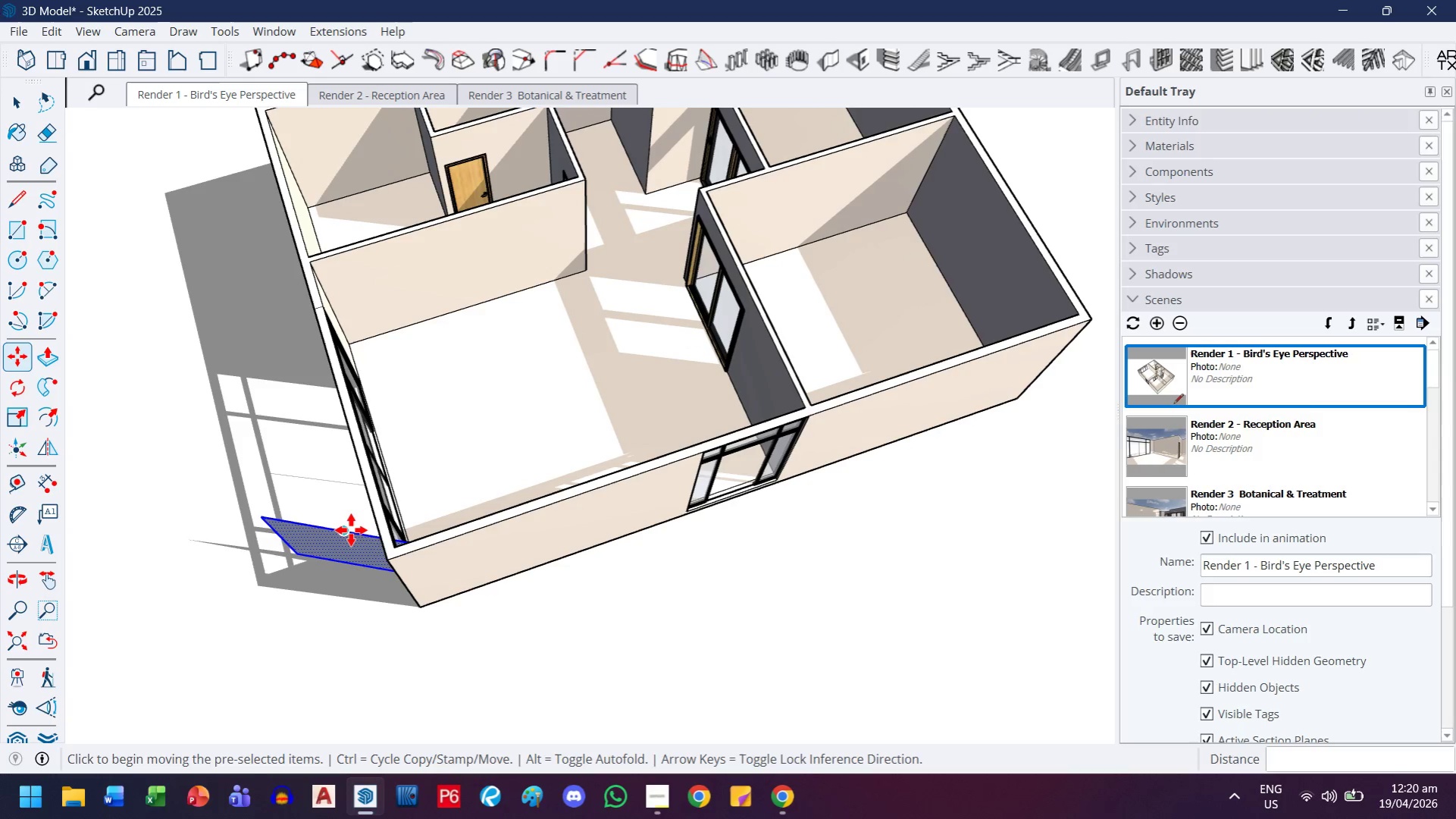 
left_click([351, 530])
 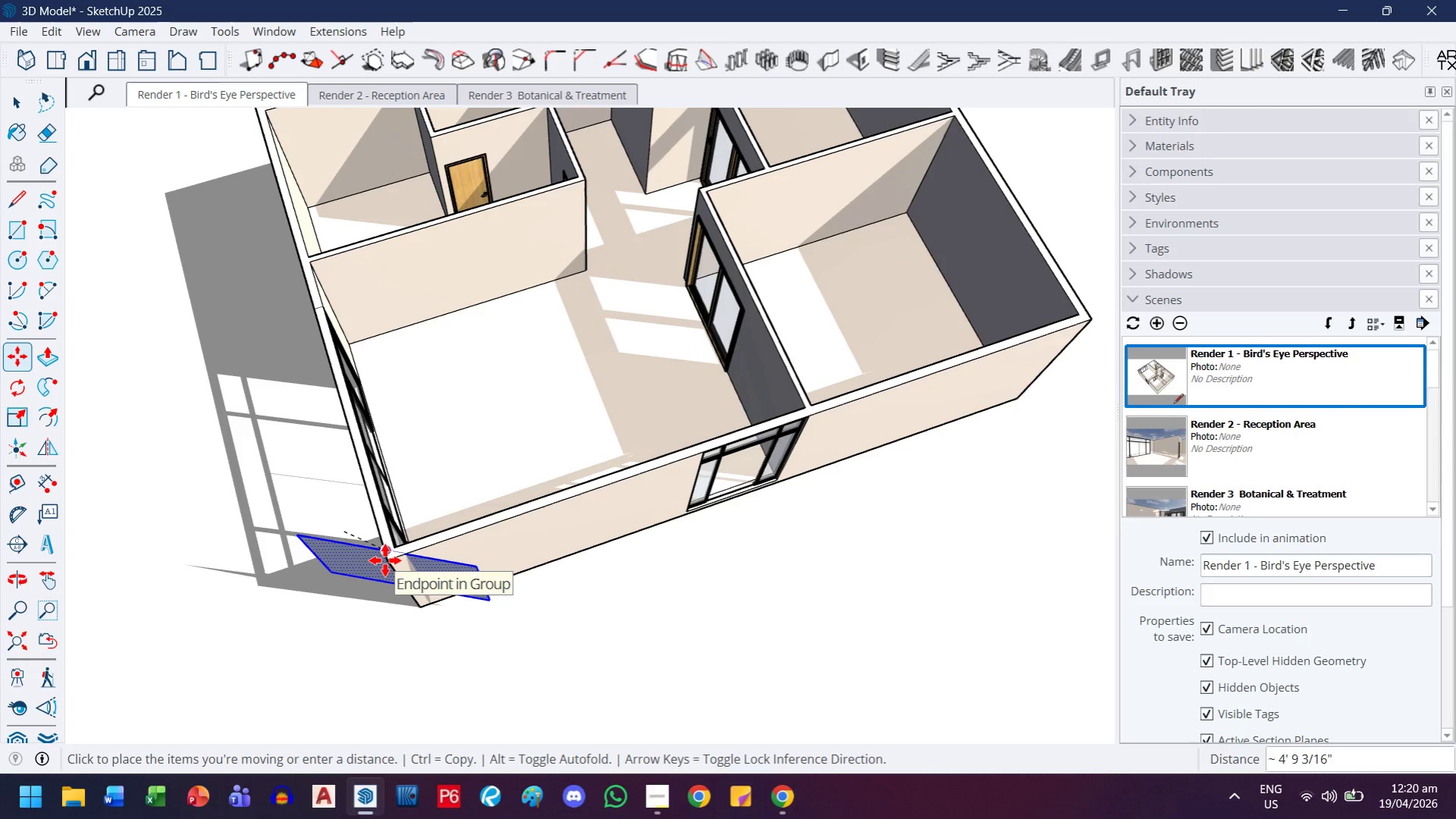 
left_click([385, 560])
 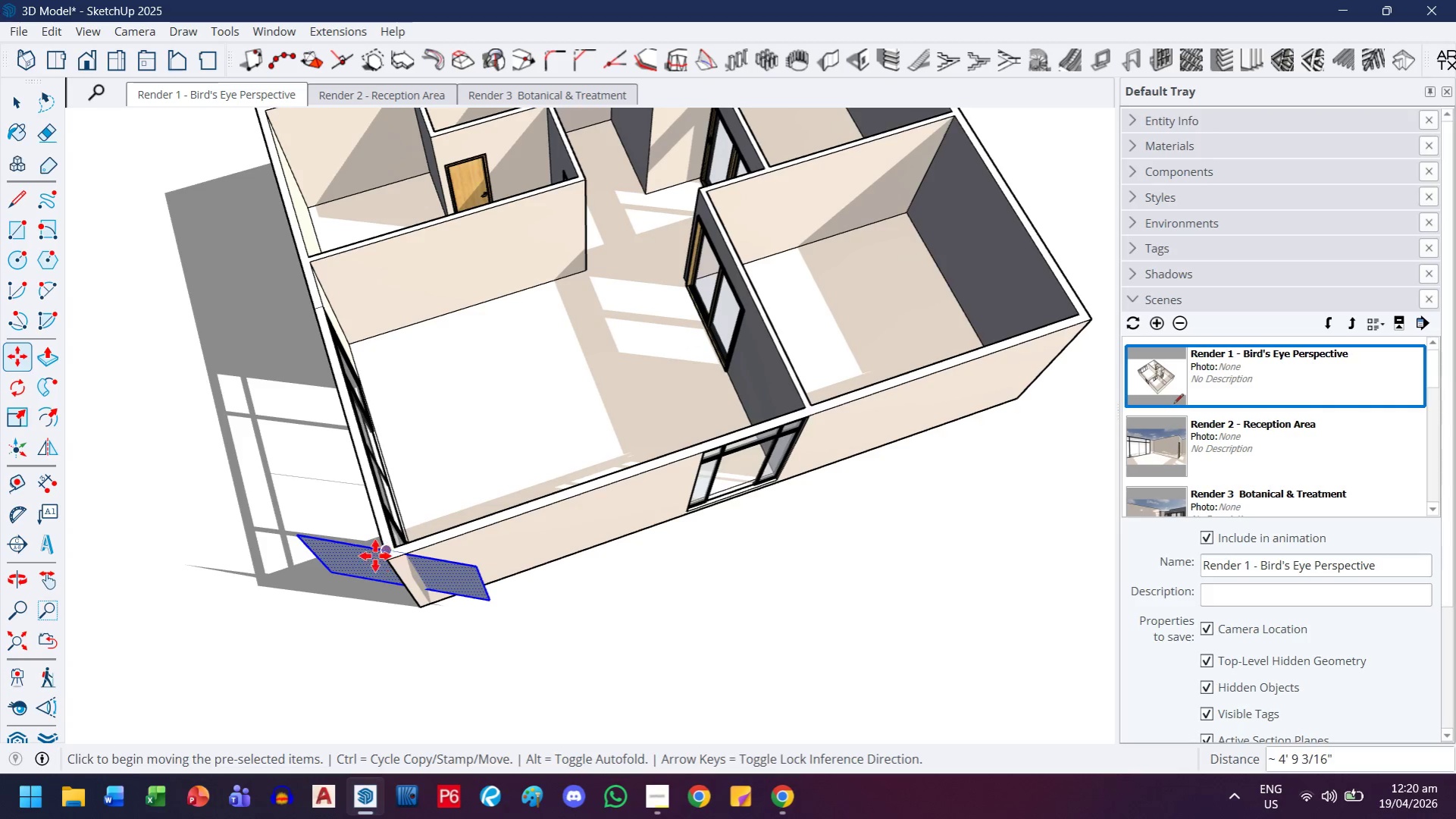 
scroll: coordinate [375, 556], scroll_direction: up, amount: 4.0
 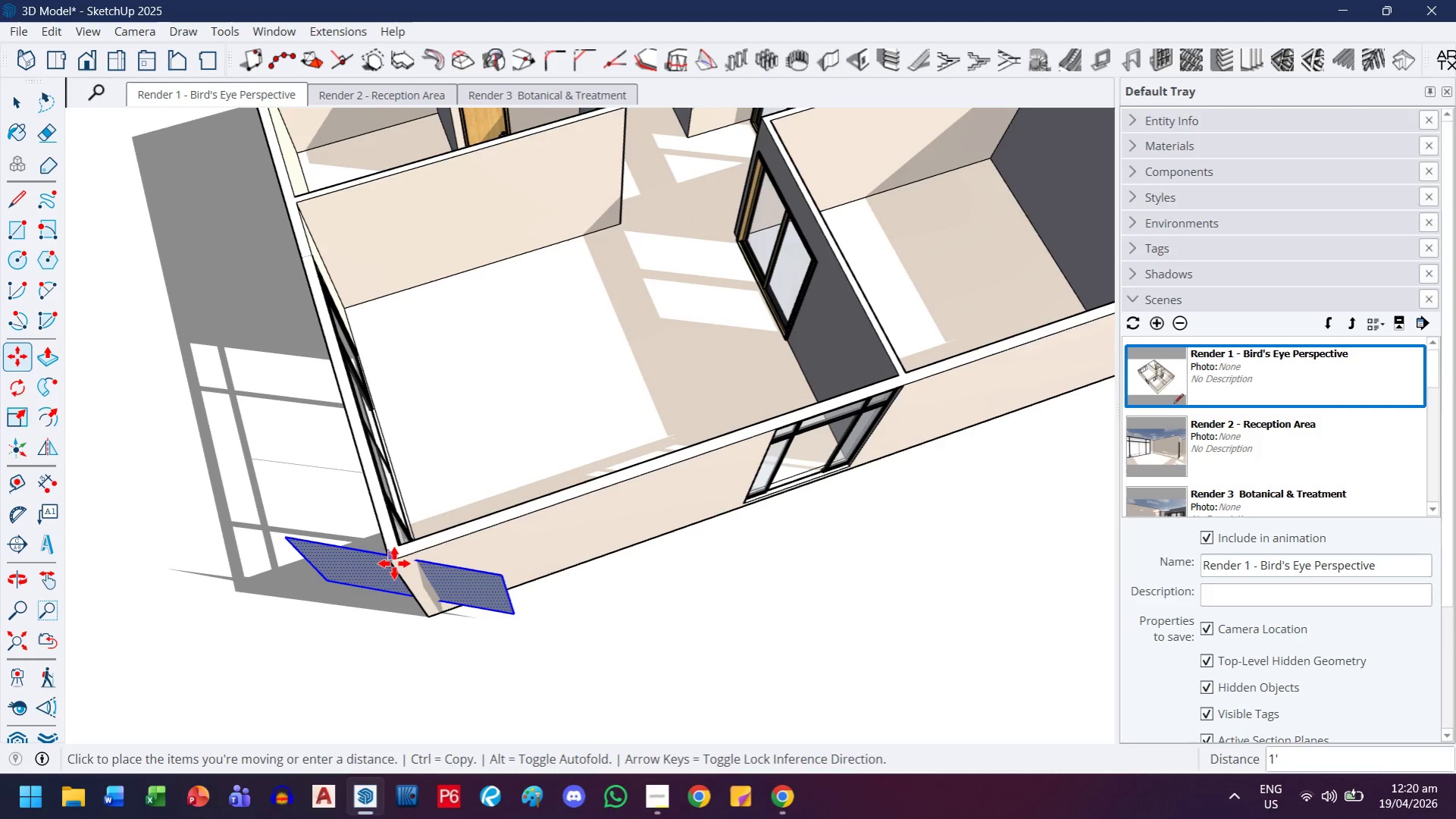 
left_click([394, 563])
 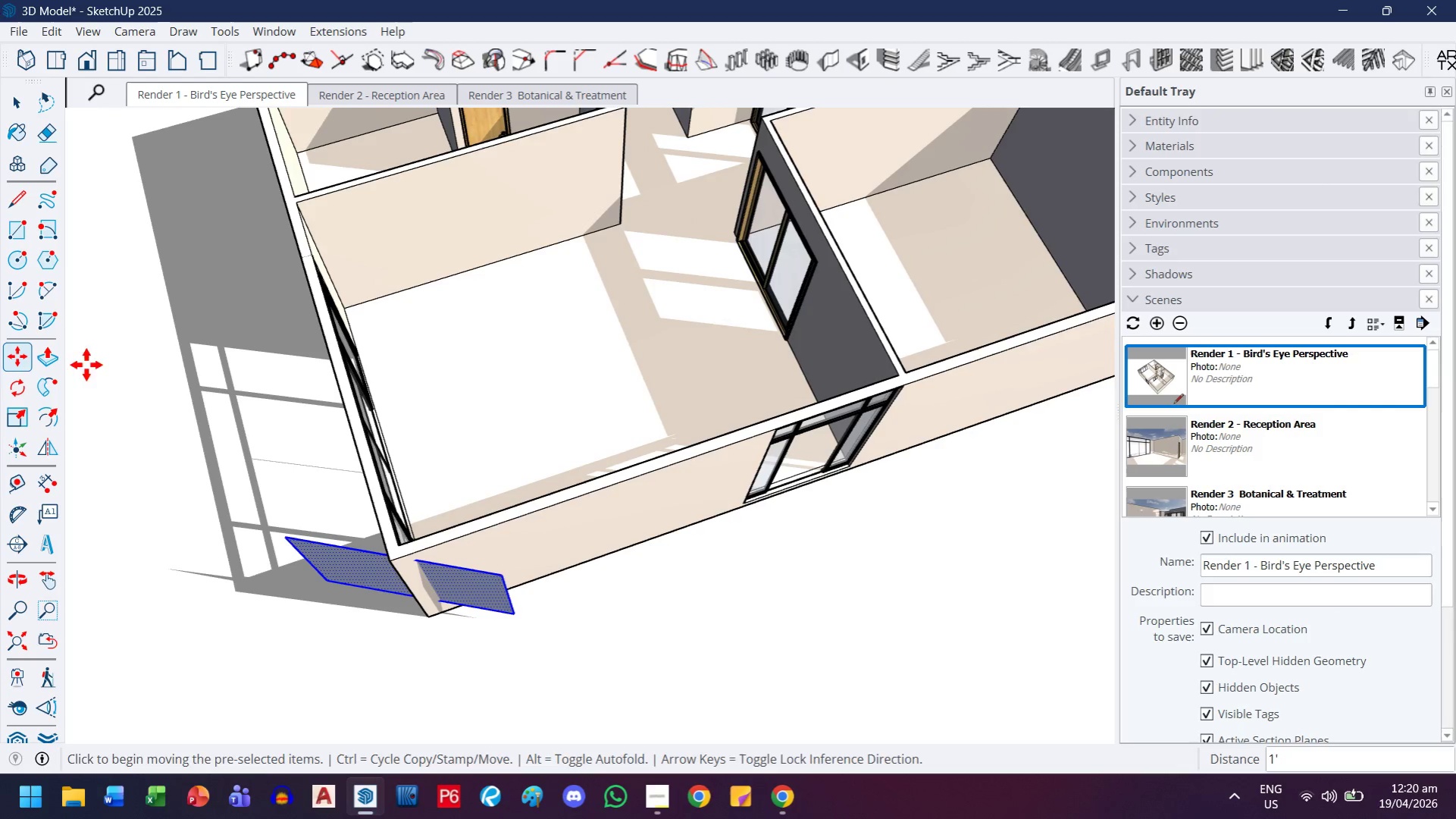 
left_click([17, 552])
 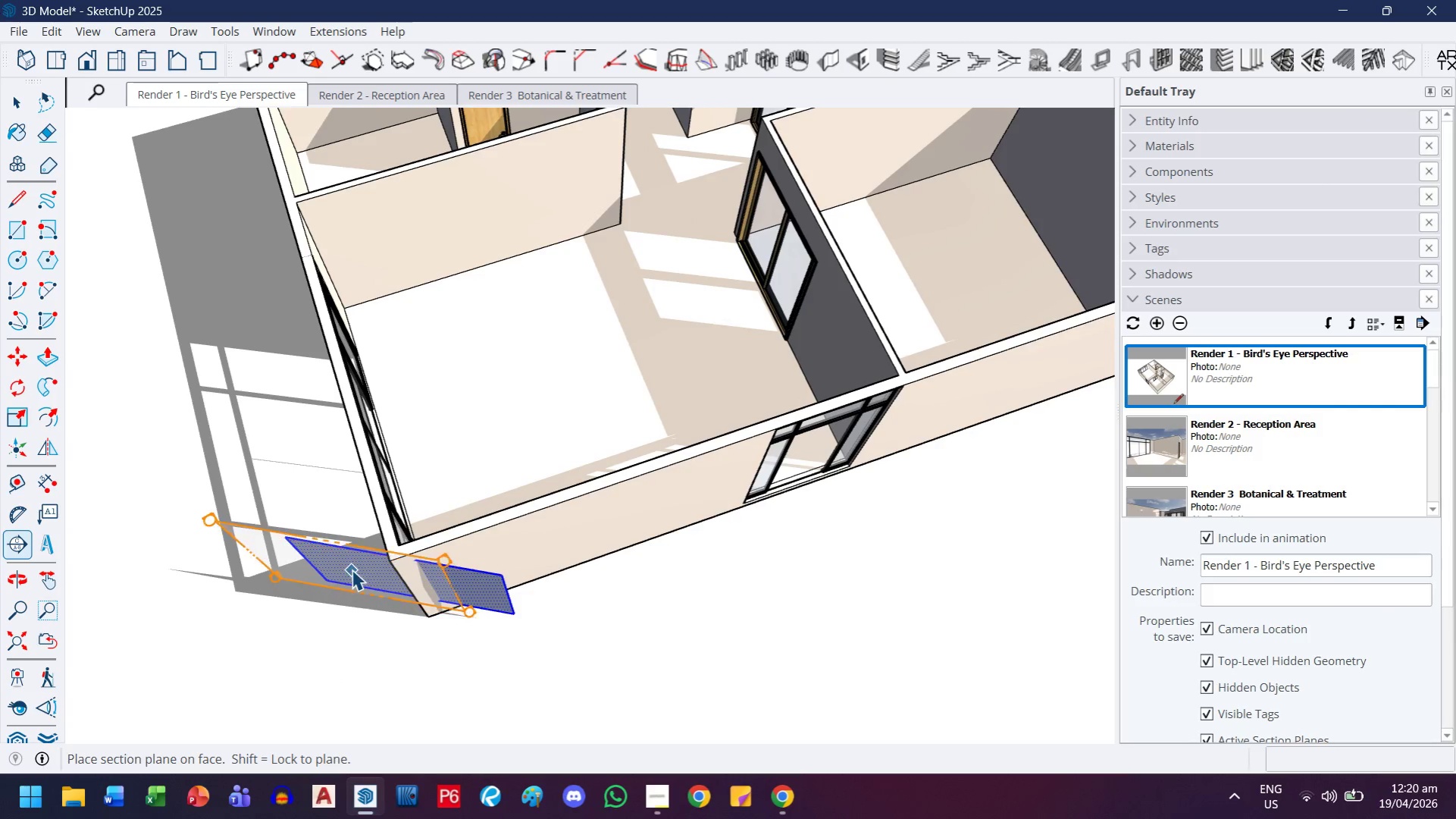 
left_click([352, 570])
 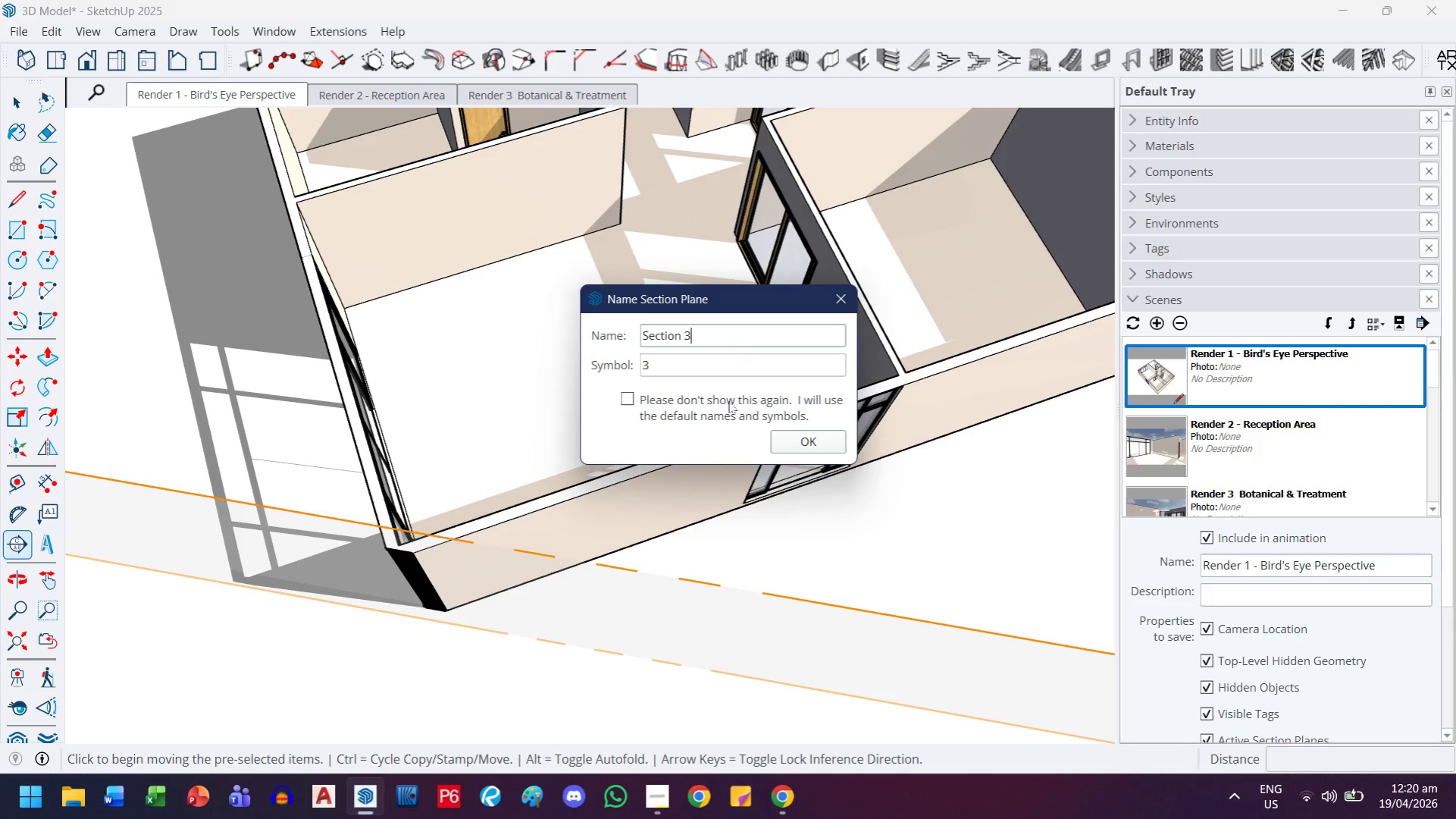 
left_click_drag(start_coordinate=[730, 337], to_coordinate=[621, 337])
 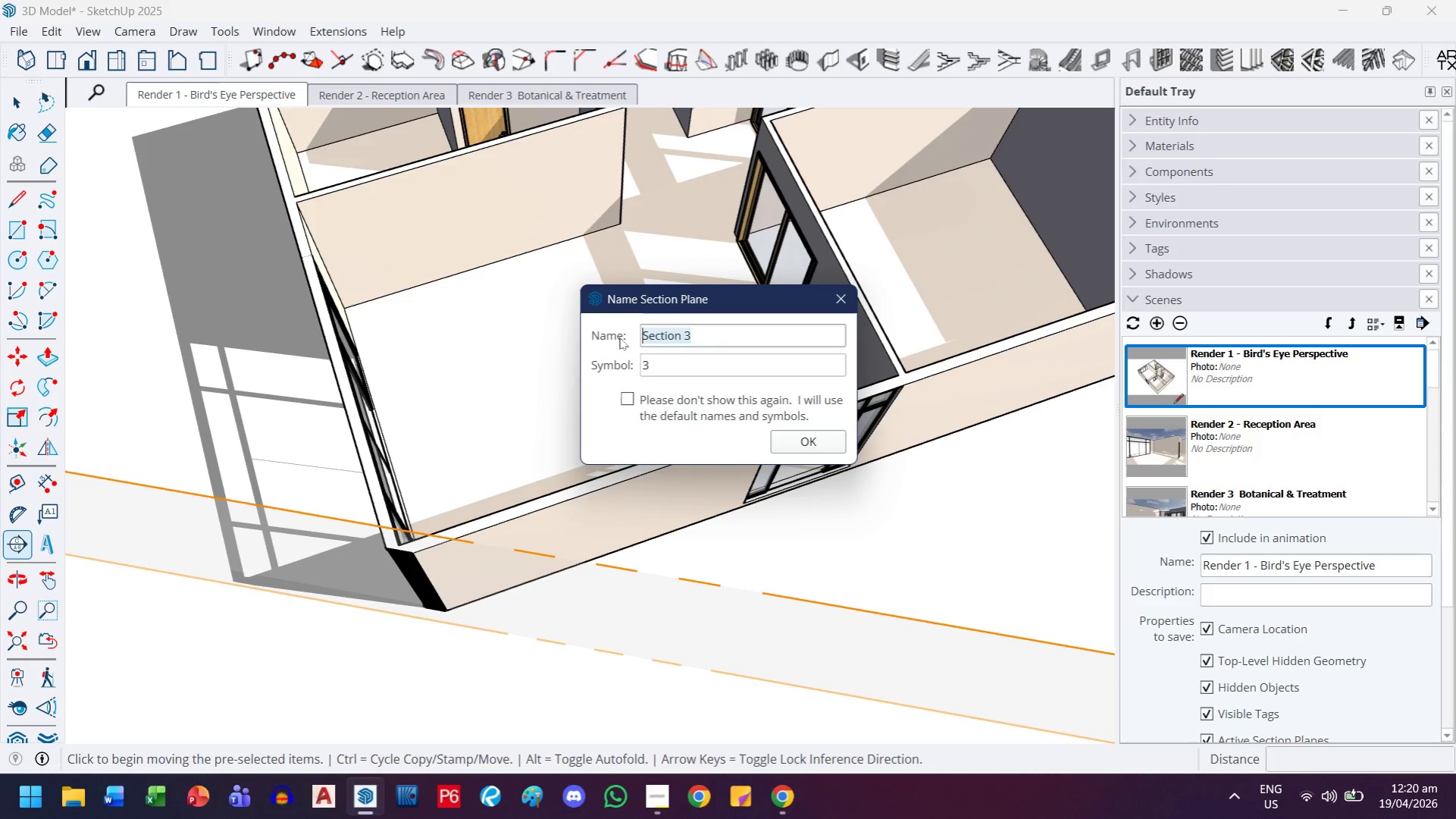 
scroll: coordinate [724, 351], scroll_direction: down, amount: 2.0
 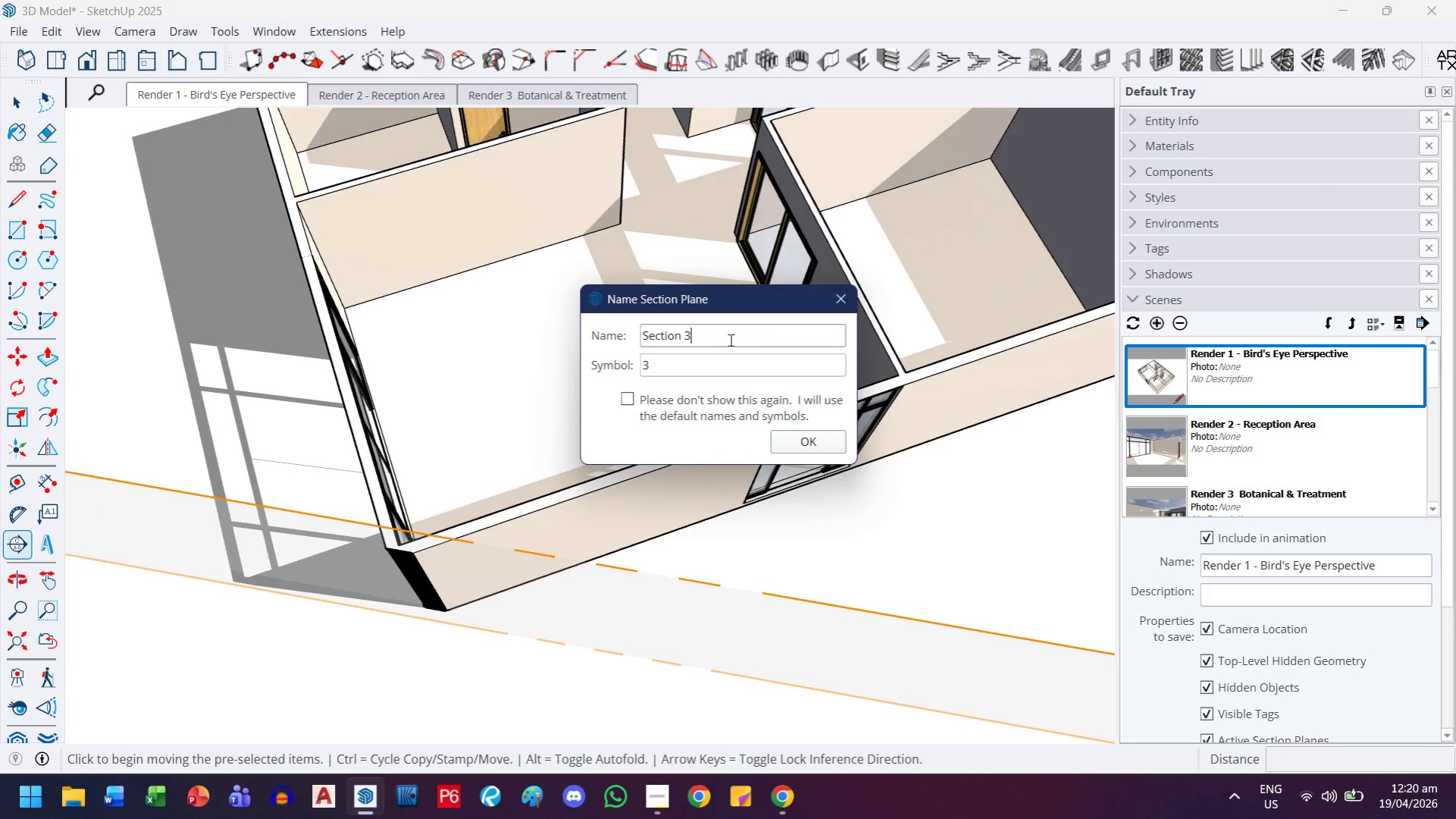 
type(Side Angle Cute)
key(Backspace)
 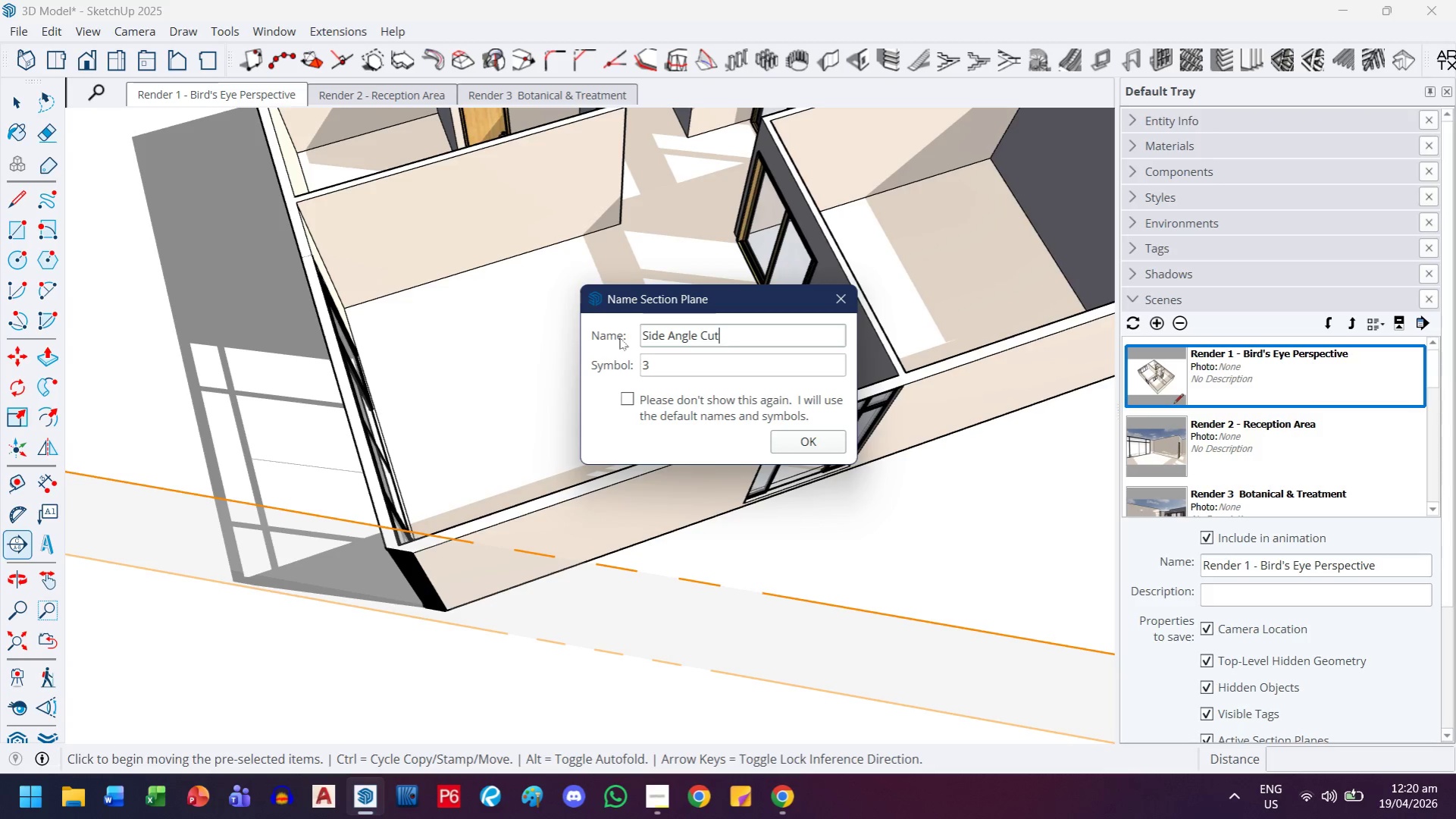 
key(Enter)
 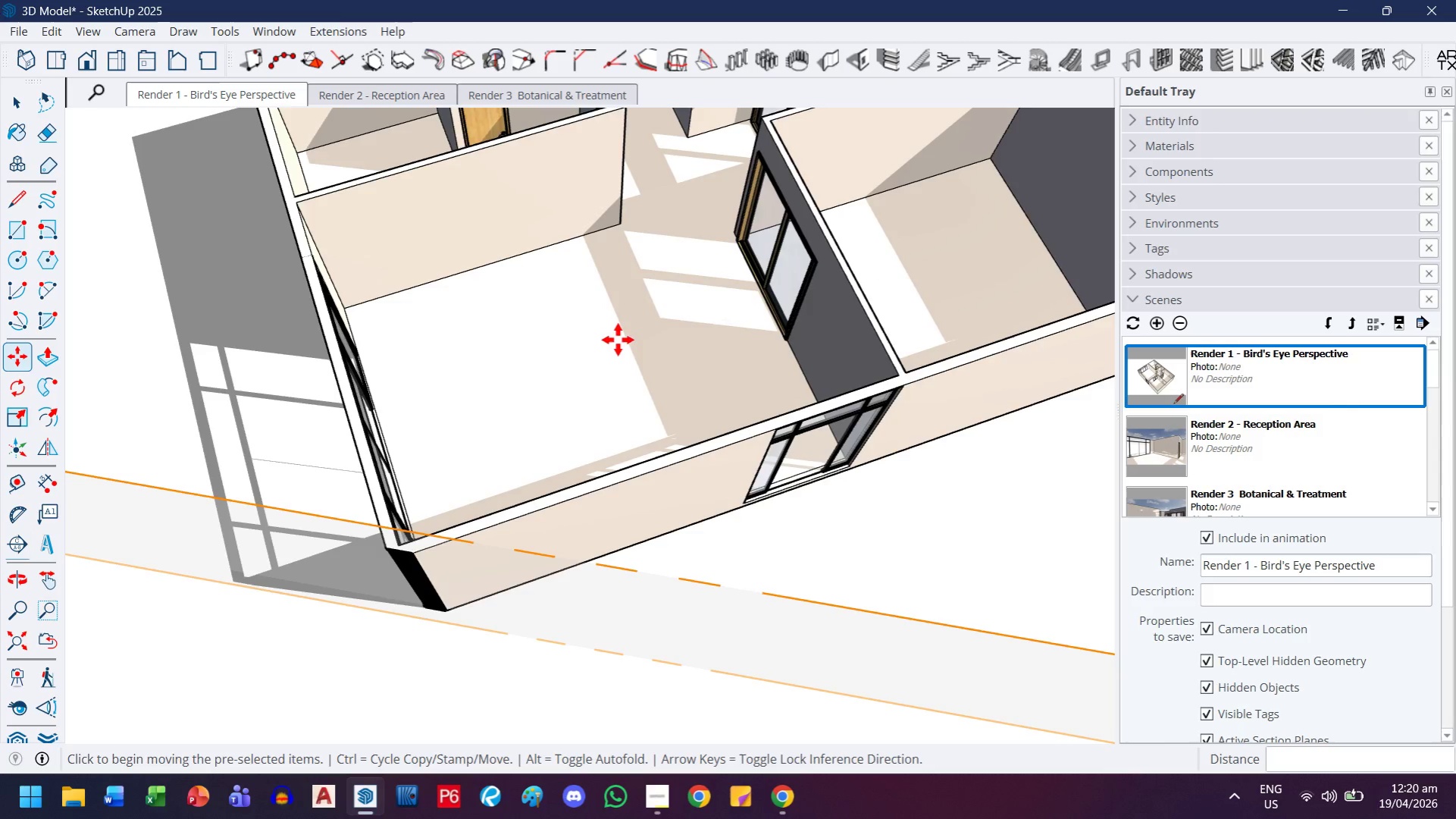 
scroll: coordinate [599, 358], scroll_direction: down, amount: 9.0
 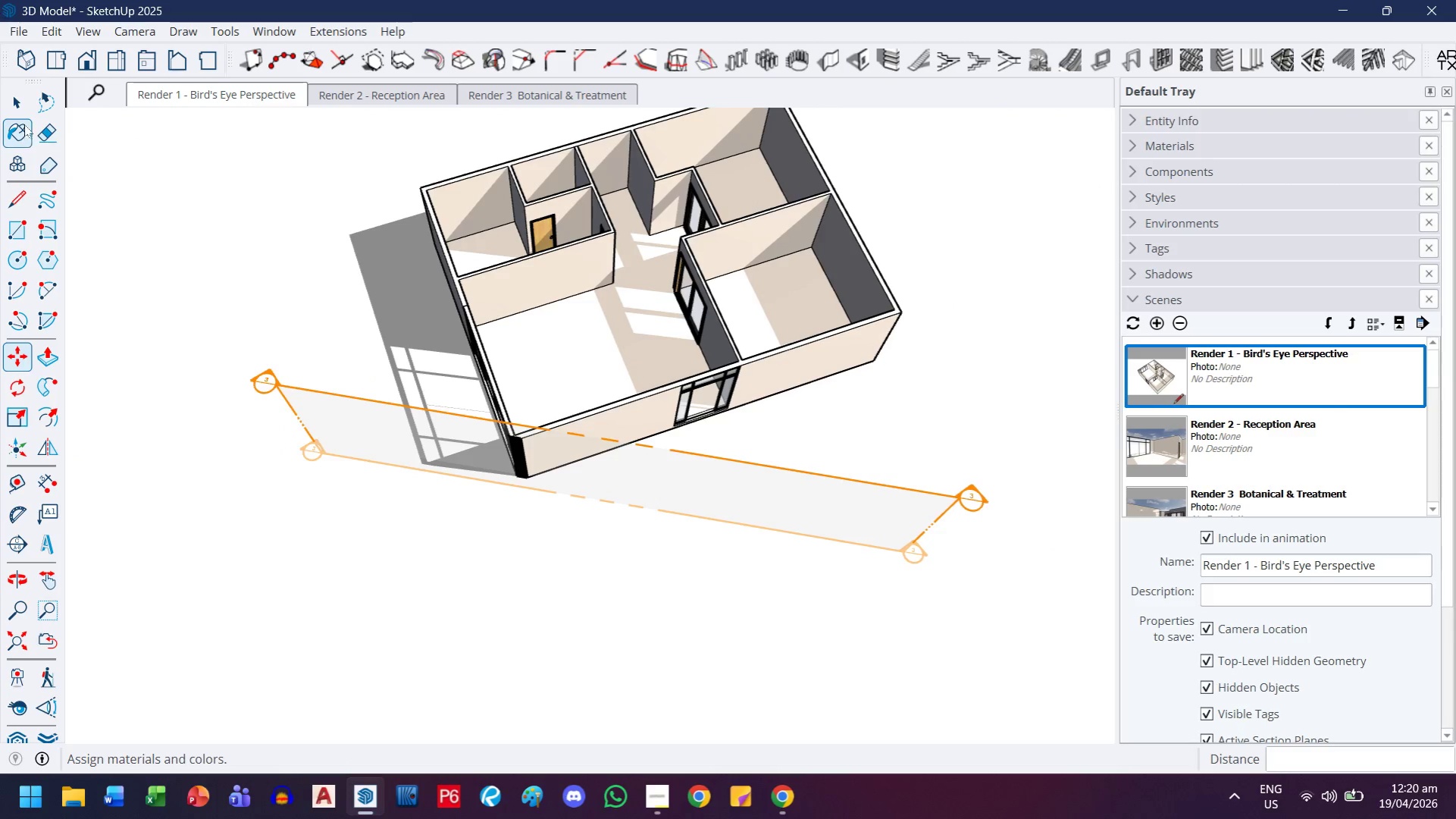 
left_click([24, 111])
 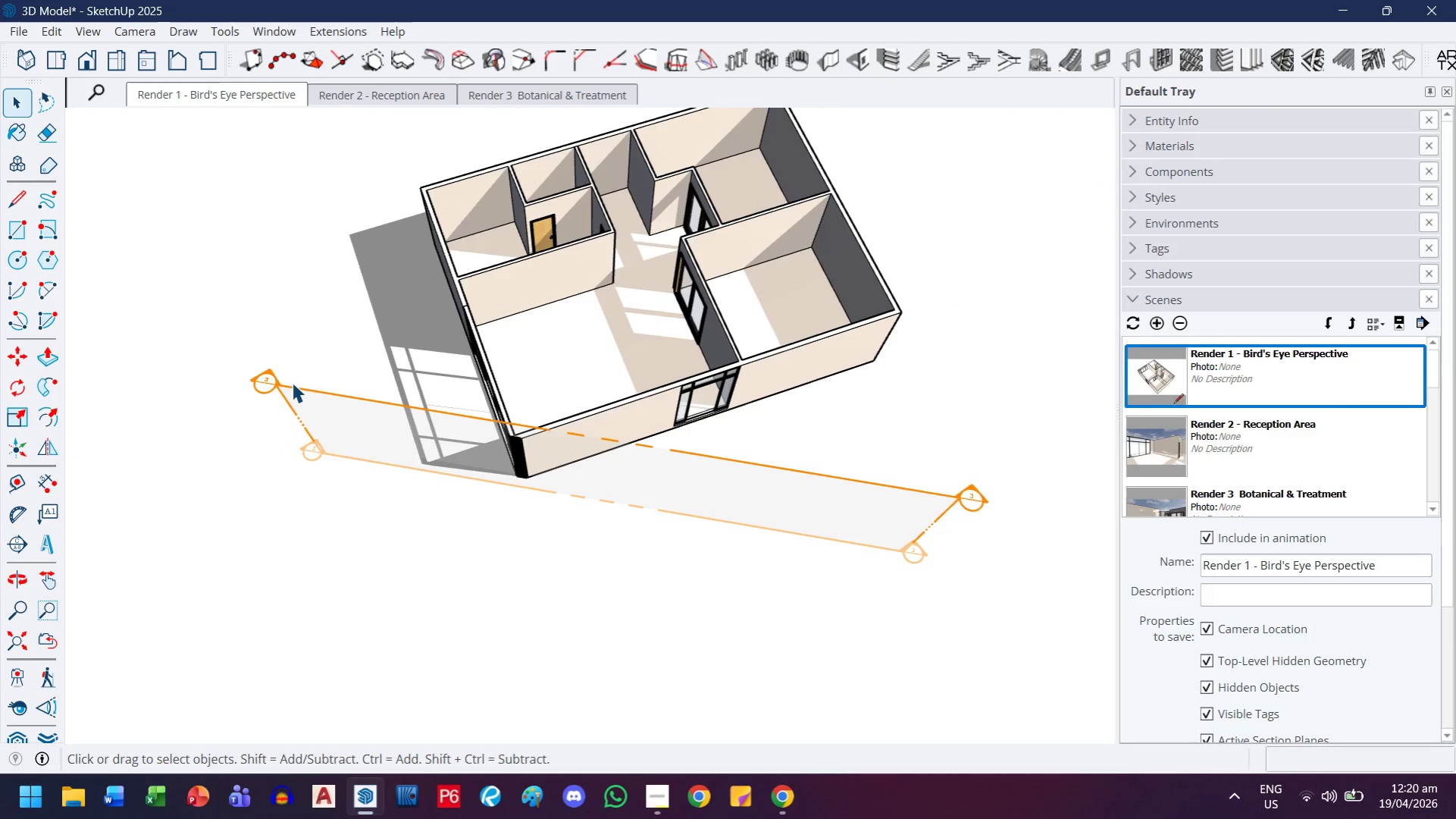 
left_click([291, 382])
 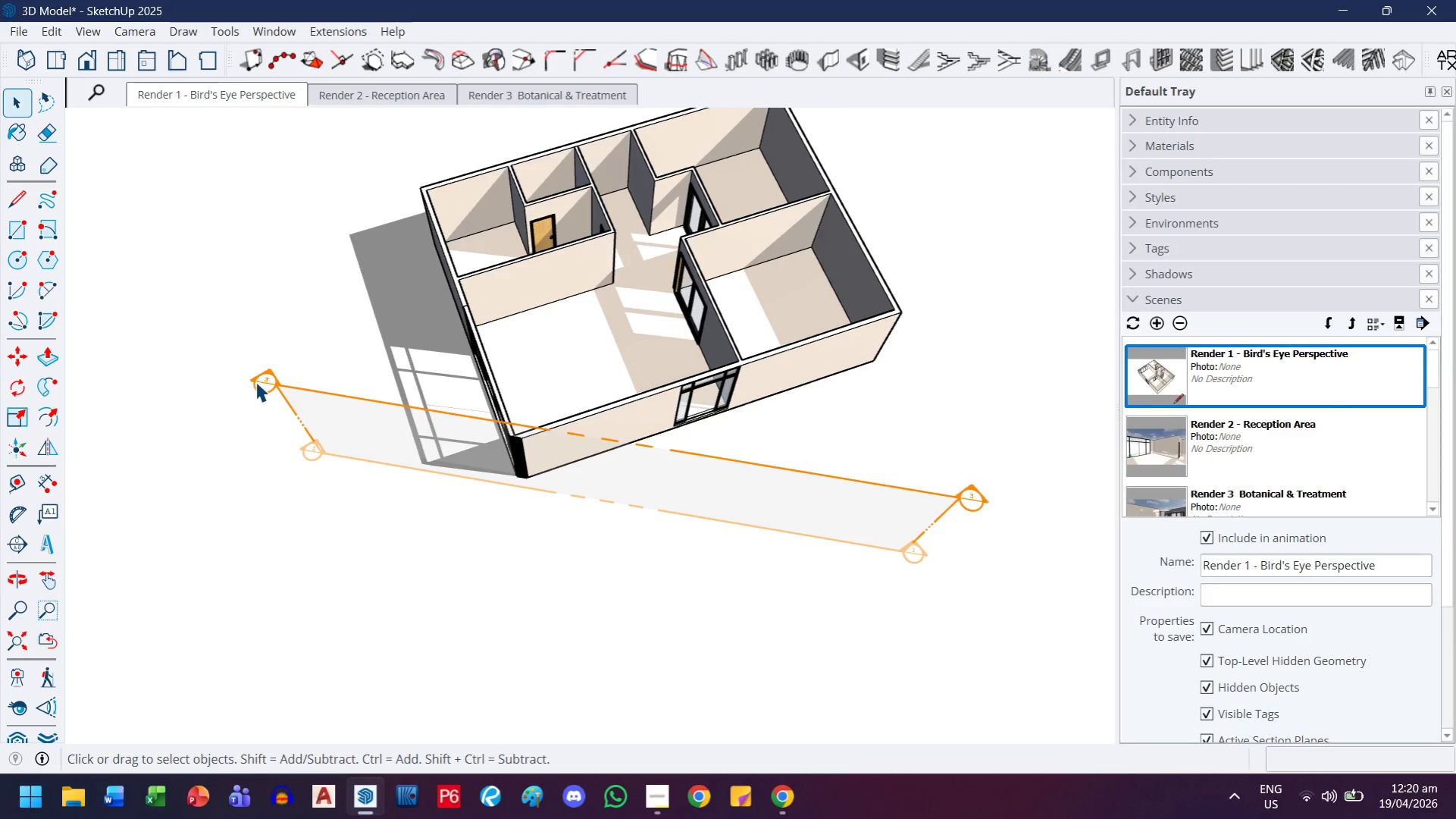 
left_click([255, 381])
 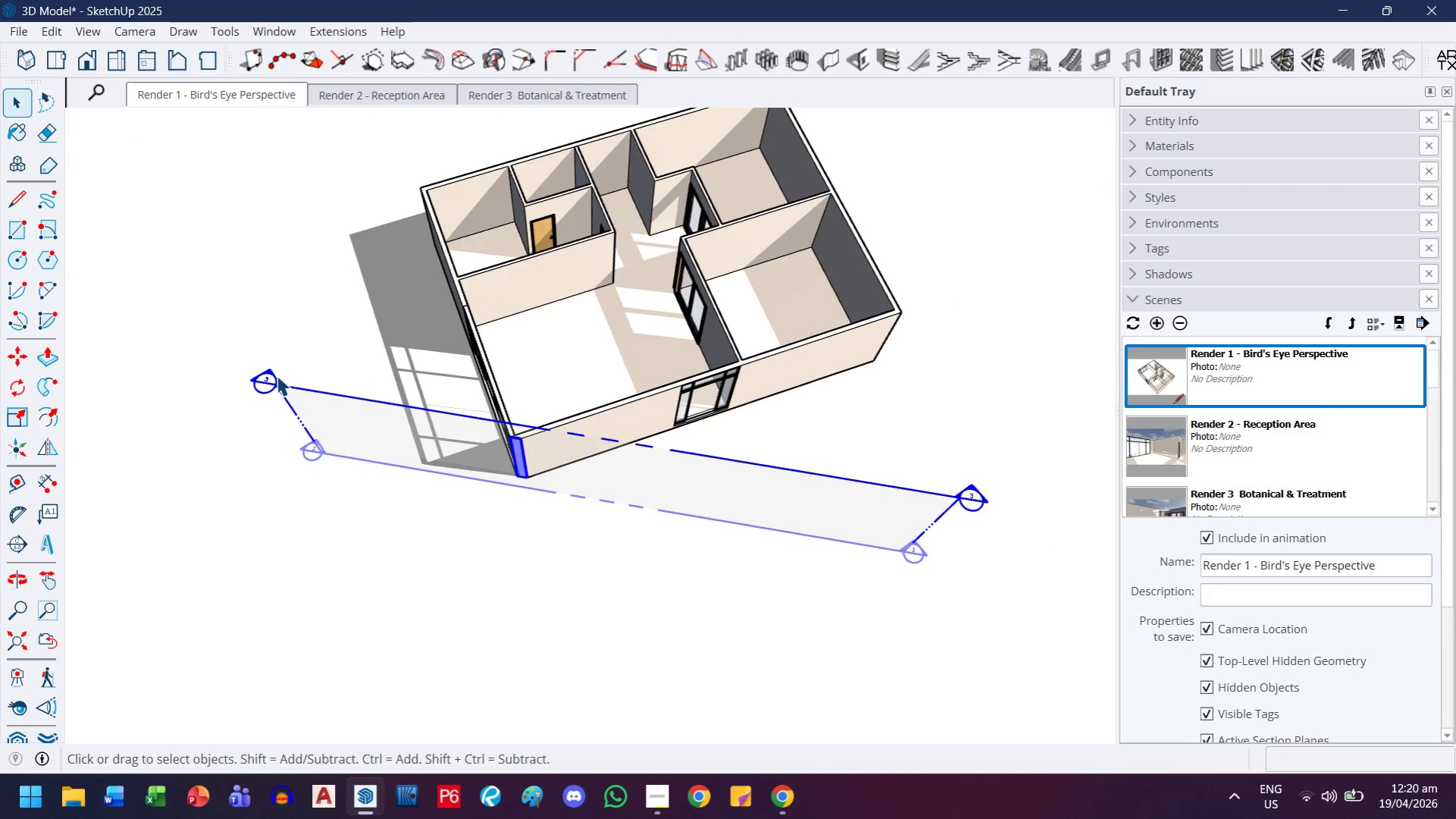 
key(M)
 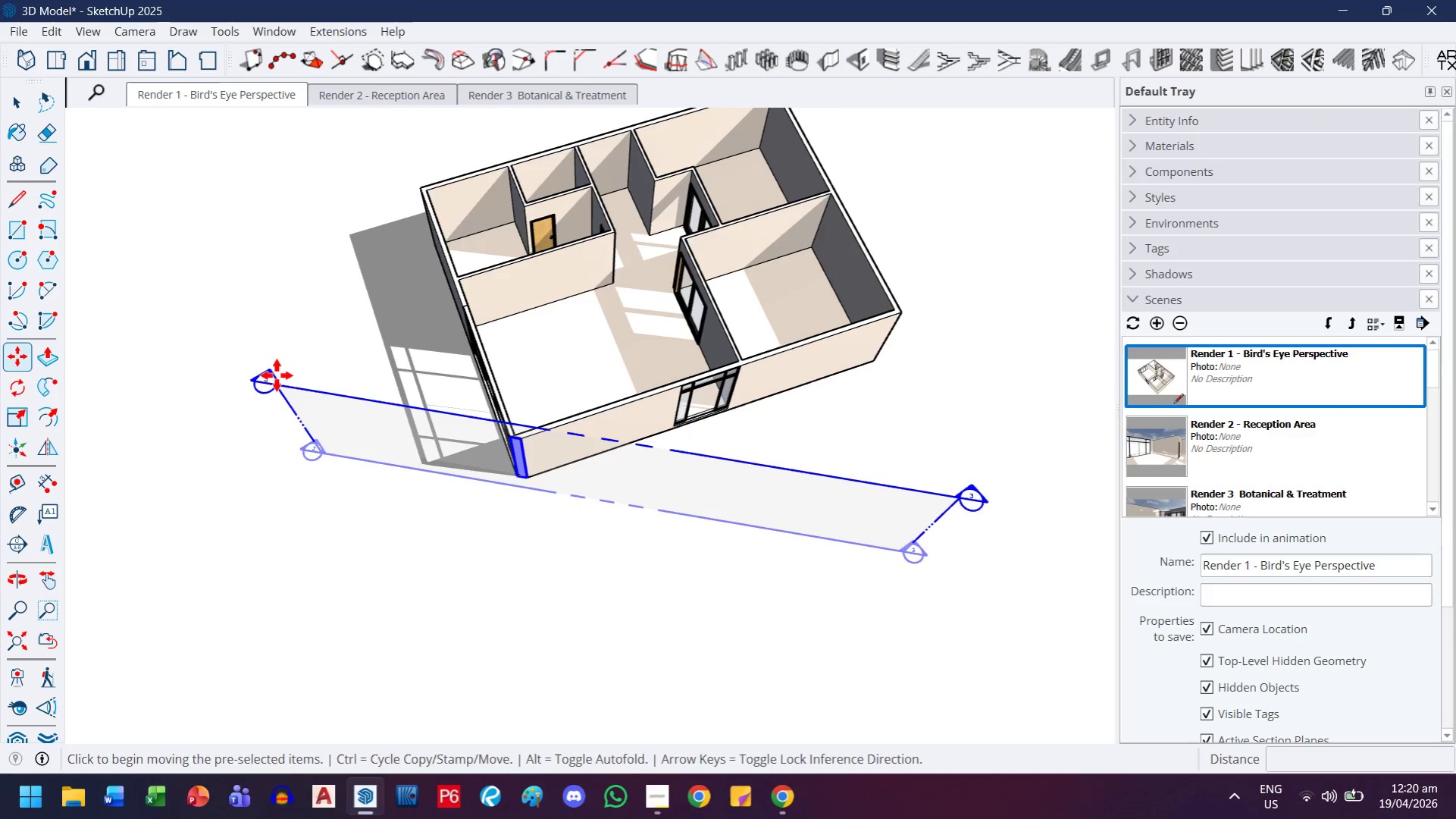 
left_click([277, 375])
 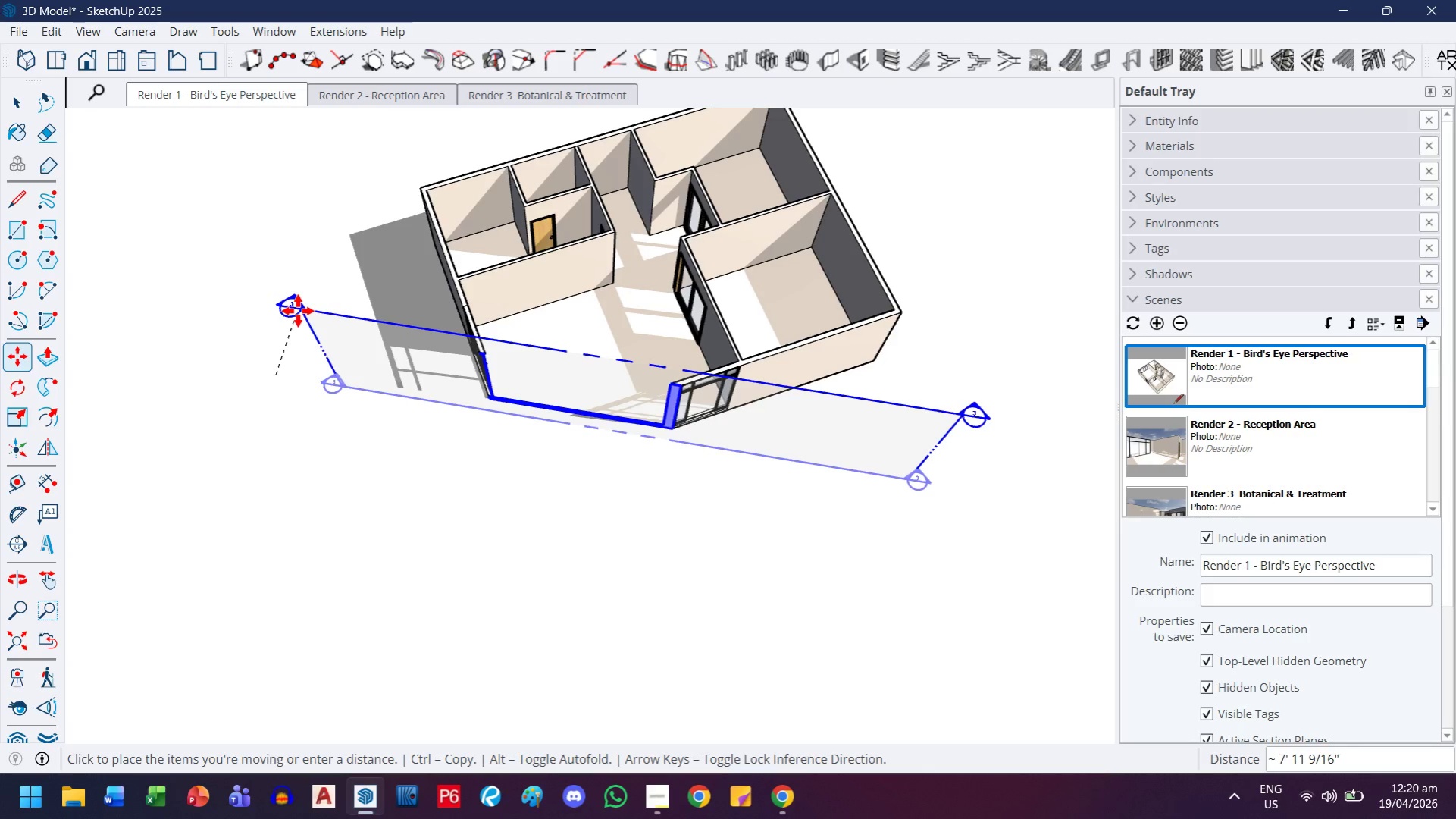 
left_click([293, 315])
 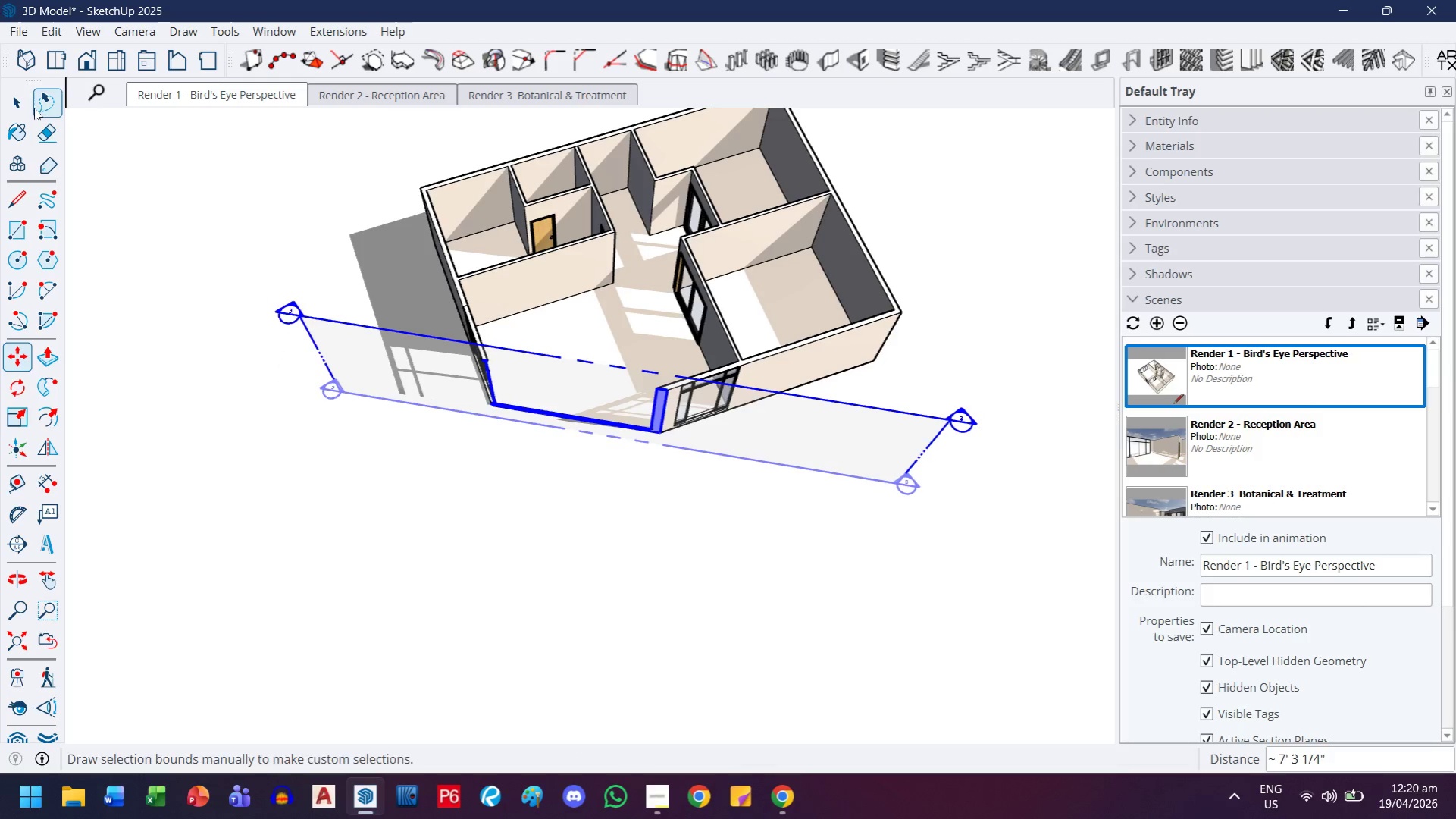 
left_click([24, 108])
 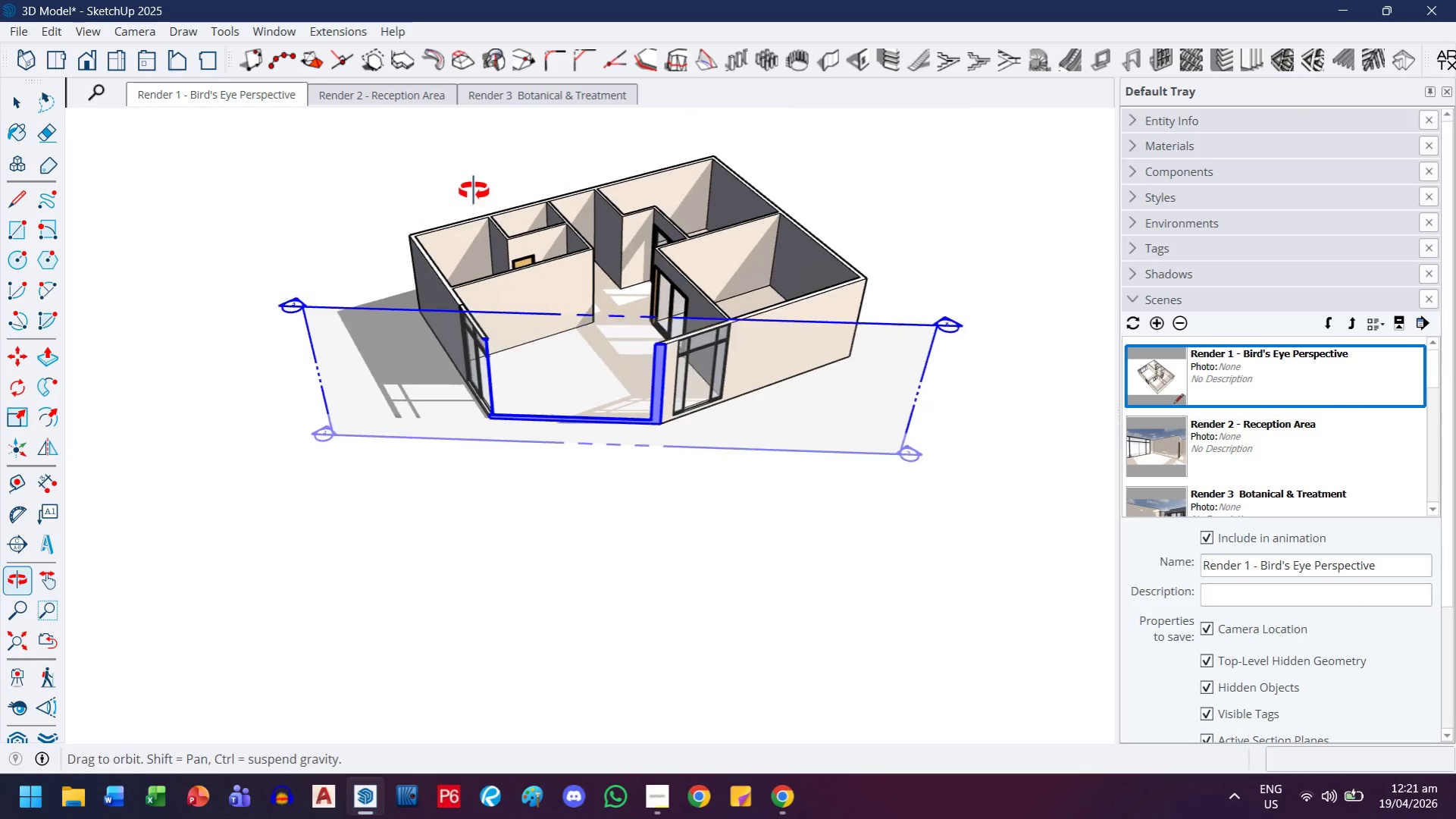 
scroll: coordinate [540, 377], scroll_direction: up, amount: 5.0
 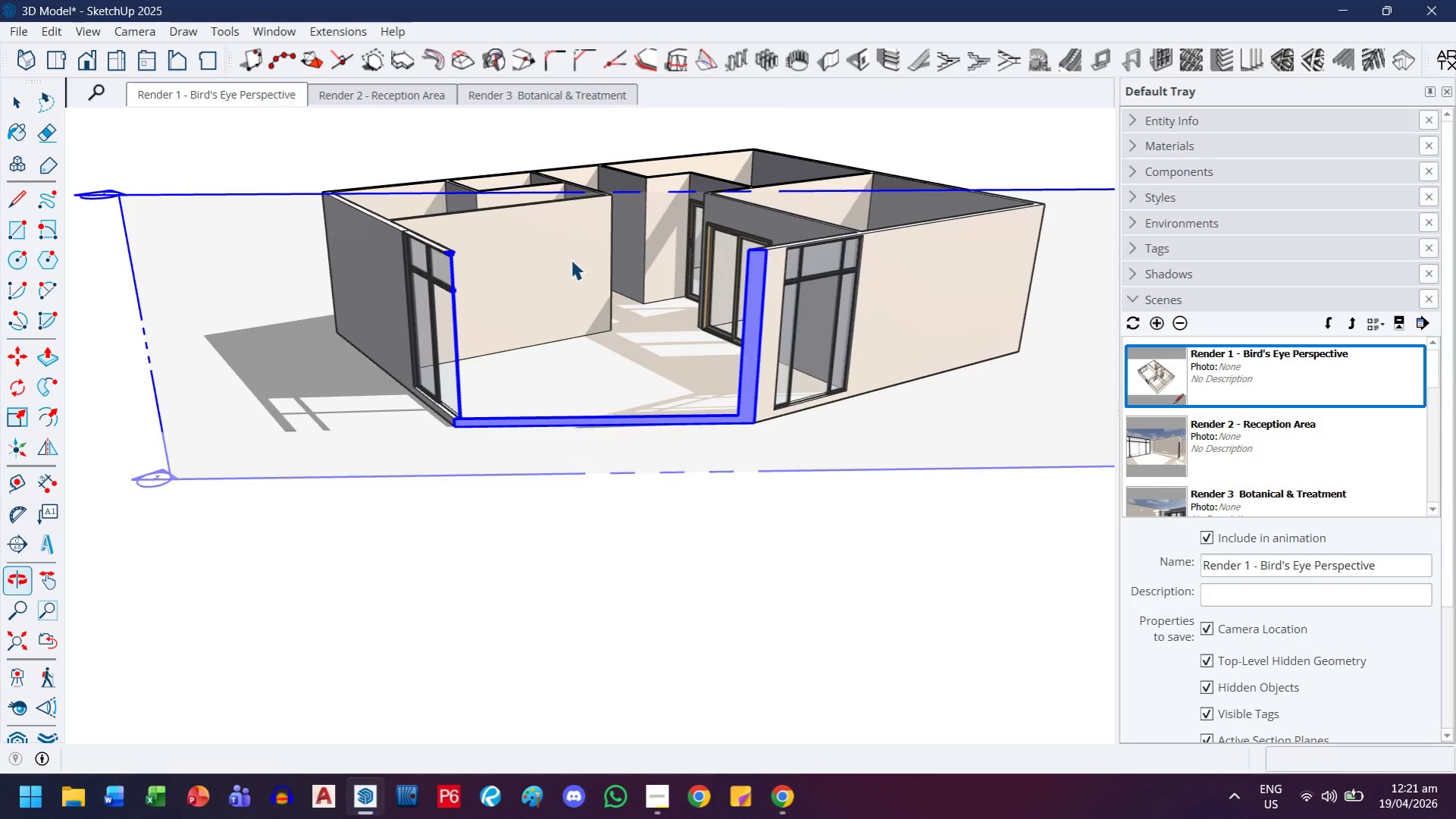 
key(H)
 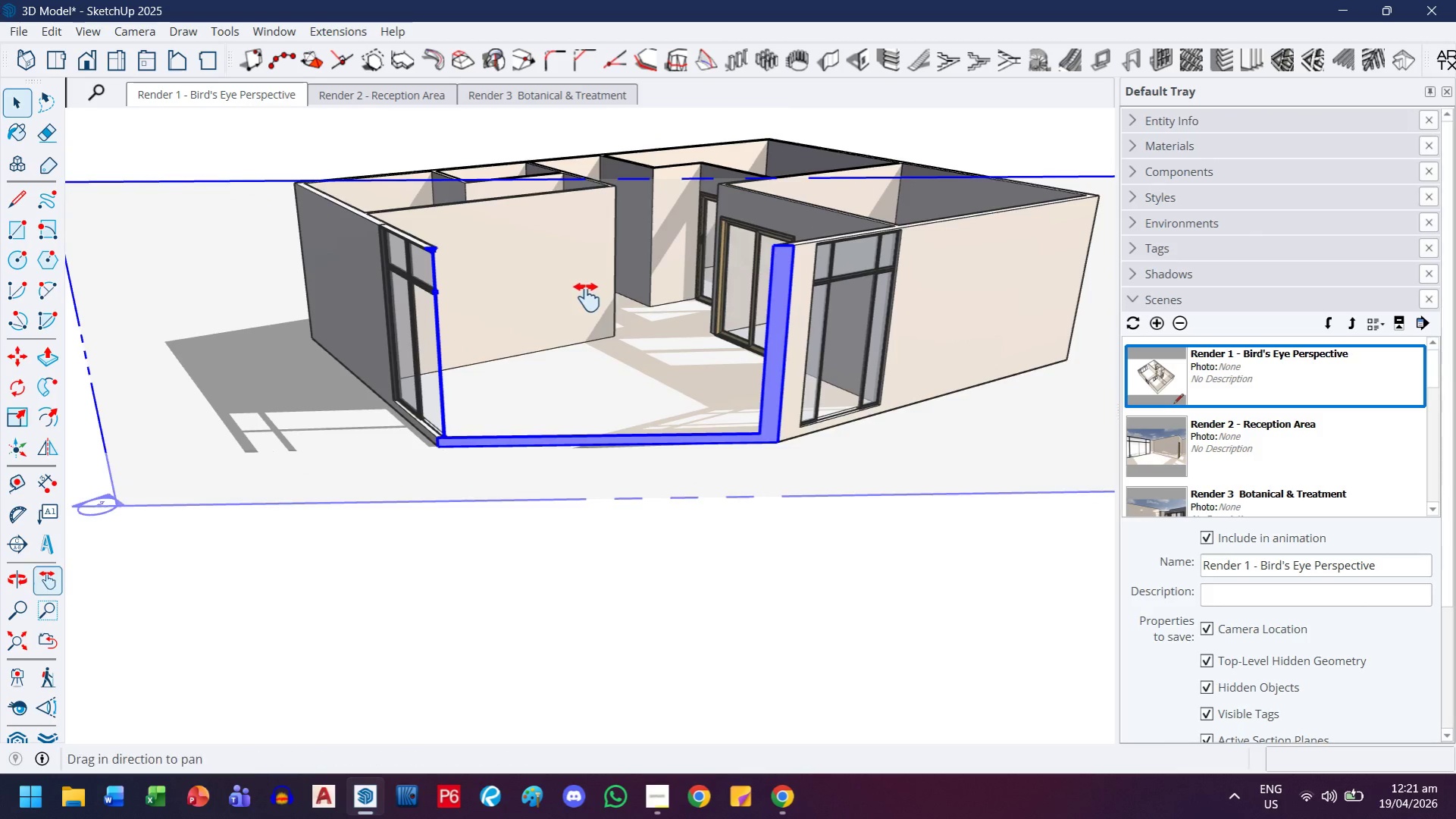 
left_click_drag(start_coordinate=[586, 295], to_coordinate=[571, 516])
 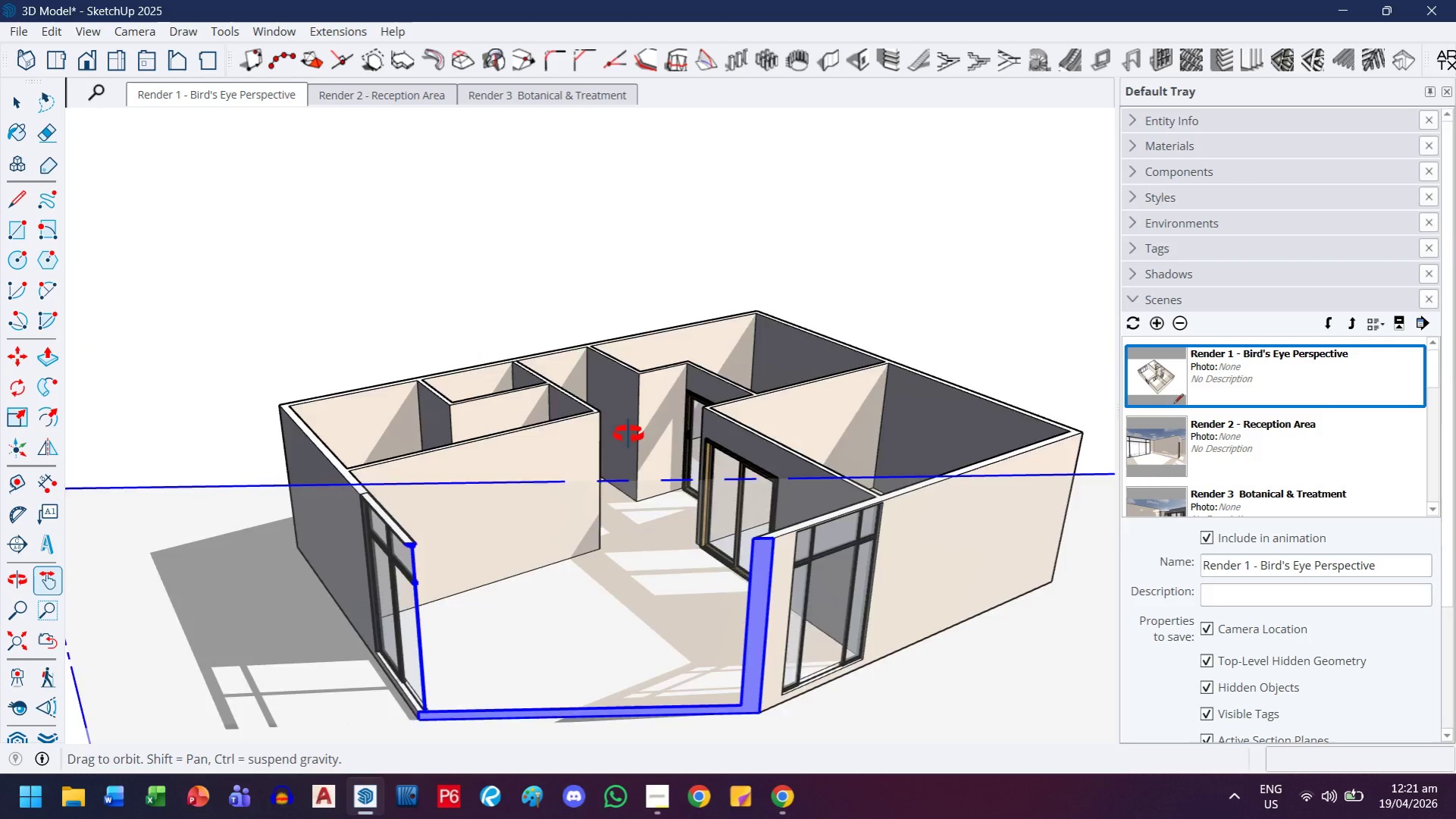 
scroll: coordinate [624, 505], scroll_direction: up, amount: 3.0
 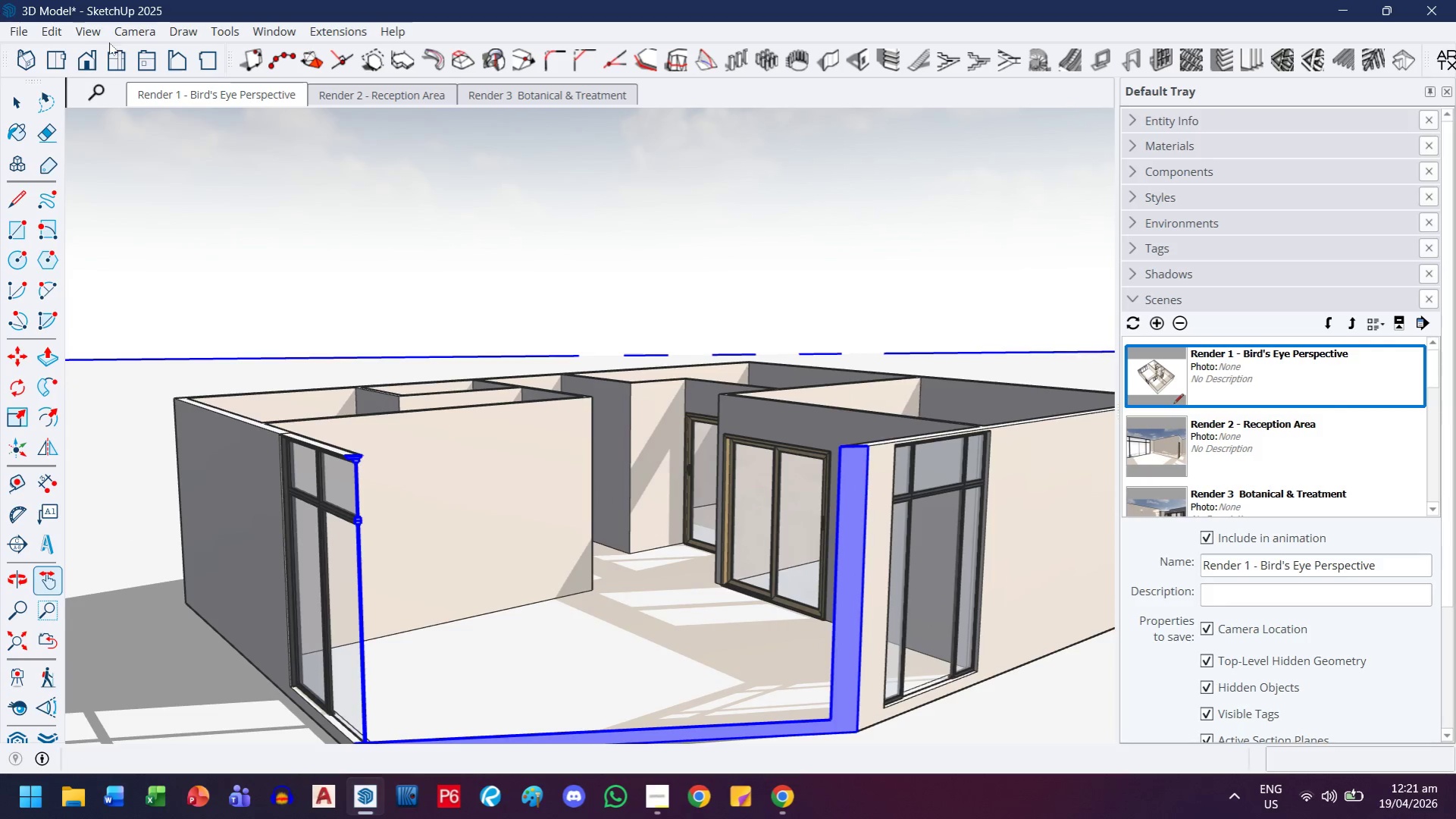 
left_click([82, 30])
 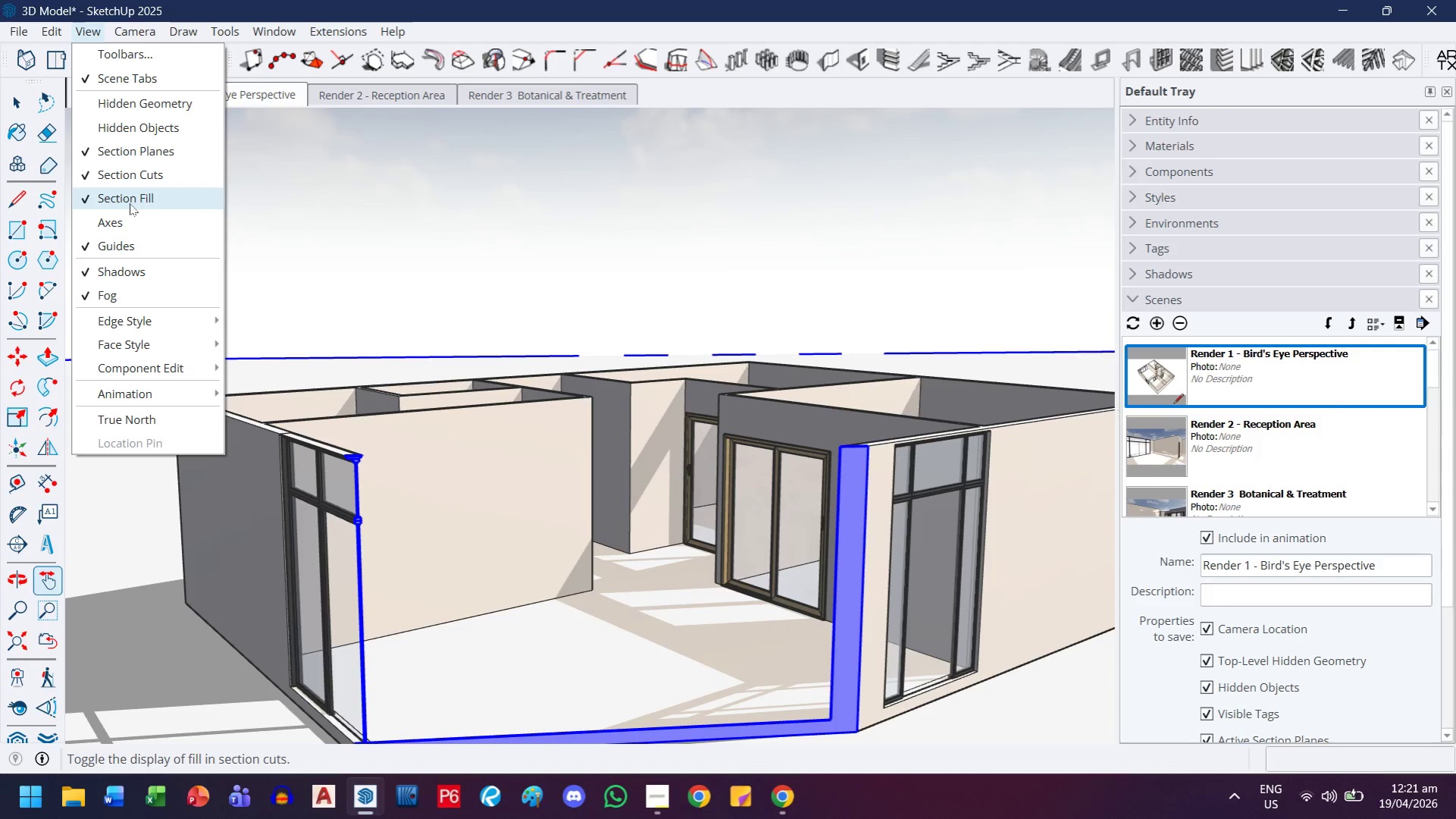 
left_click([133, 181])
 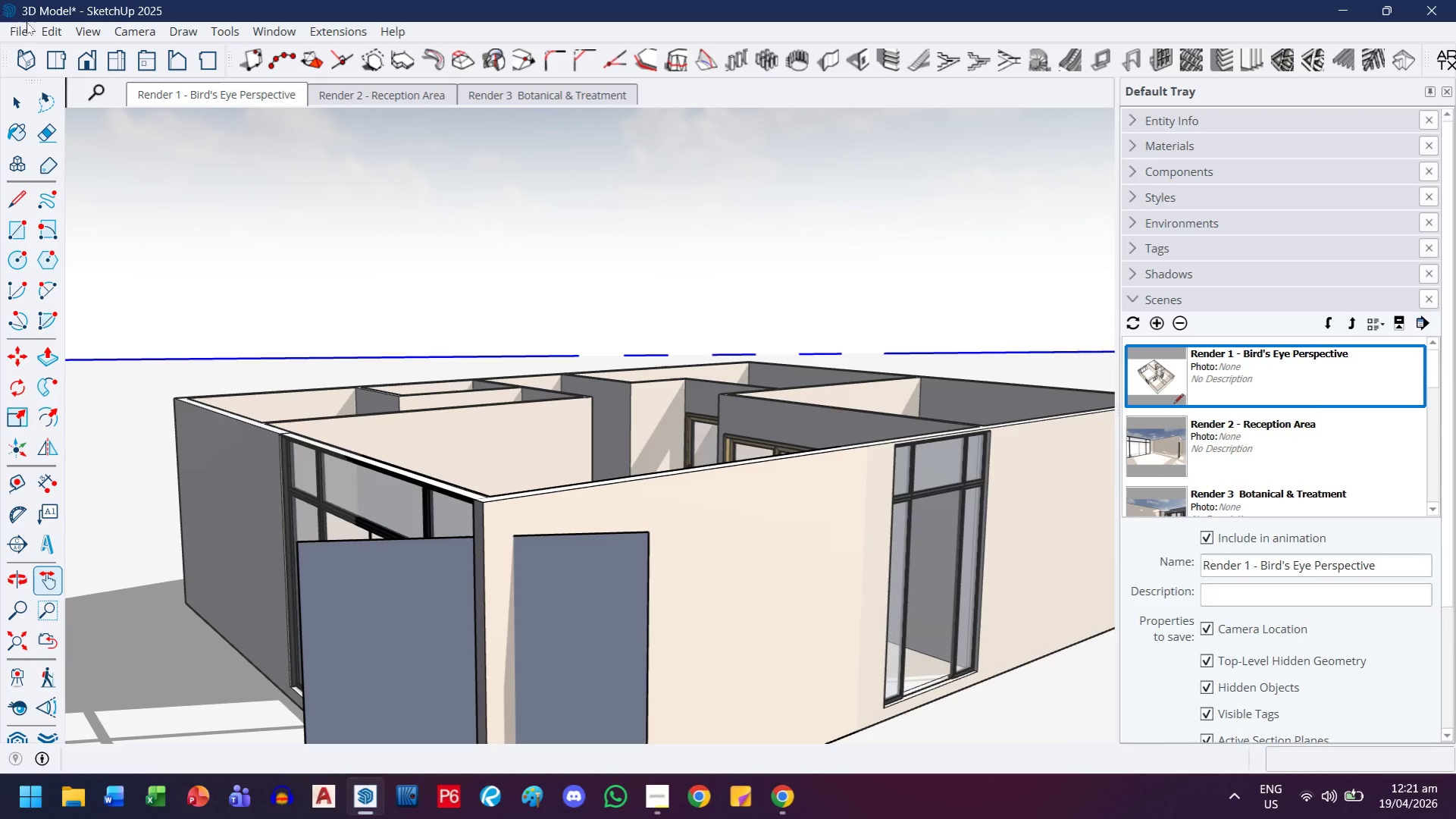 
left_click([53, 26])
 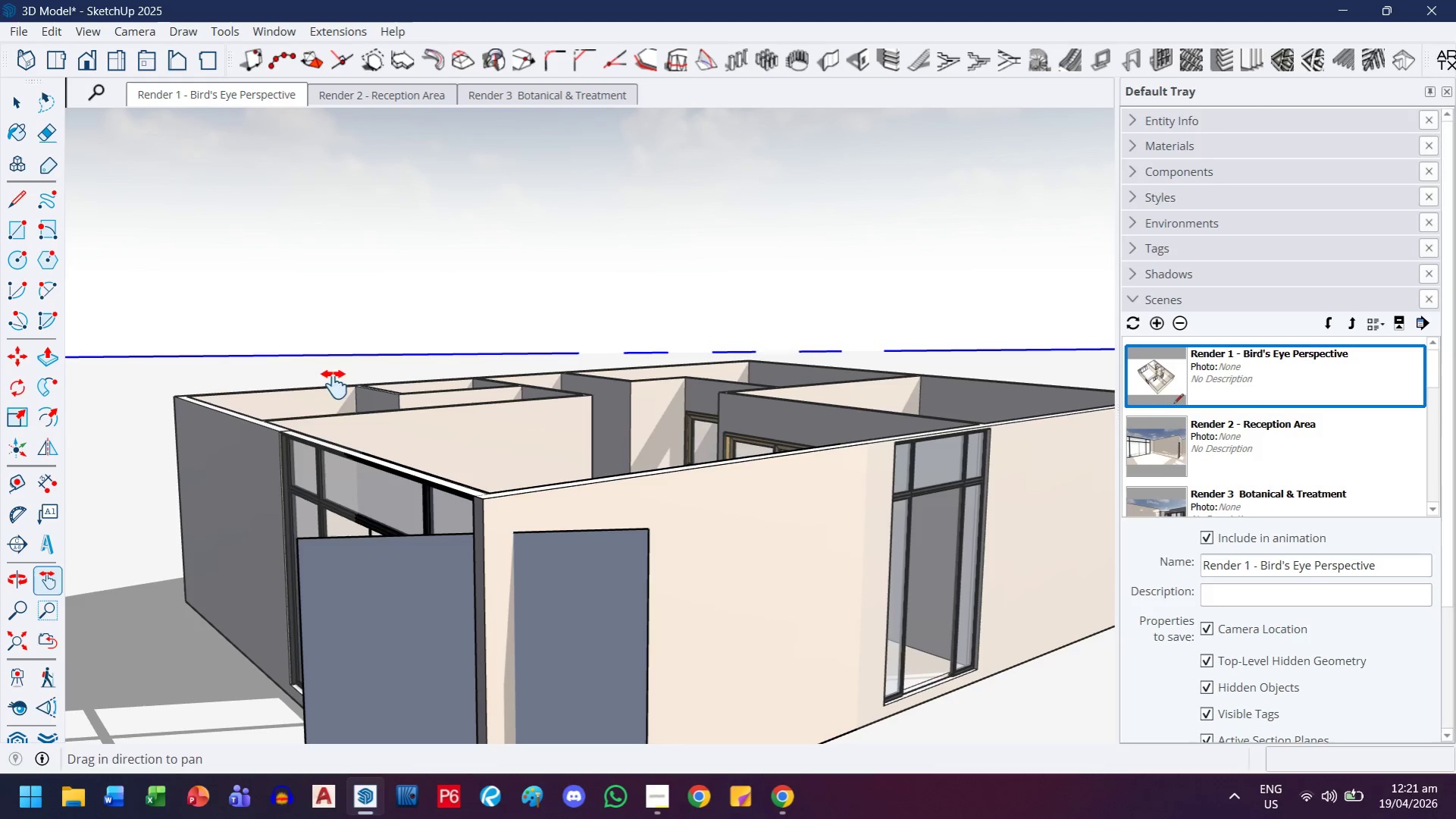 
left_click([82, 28])
 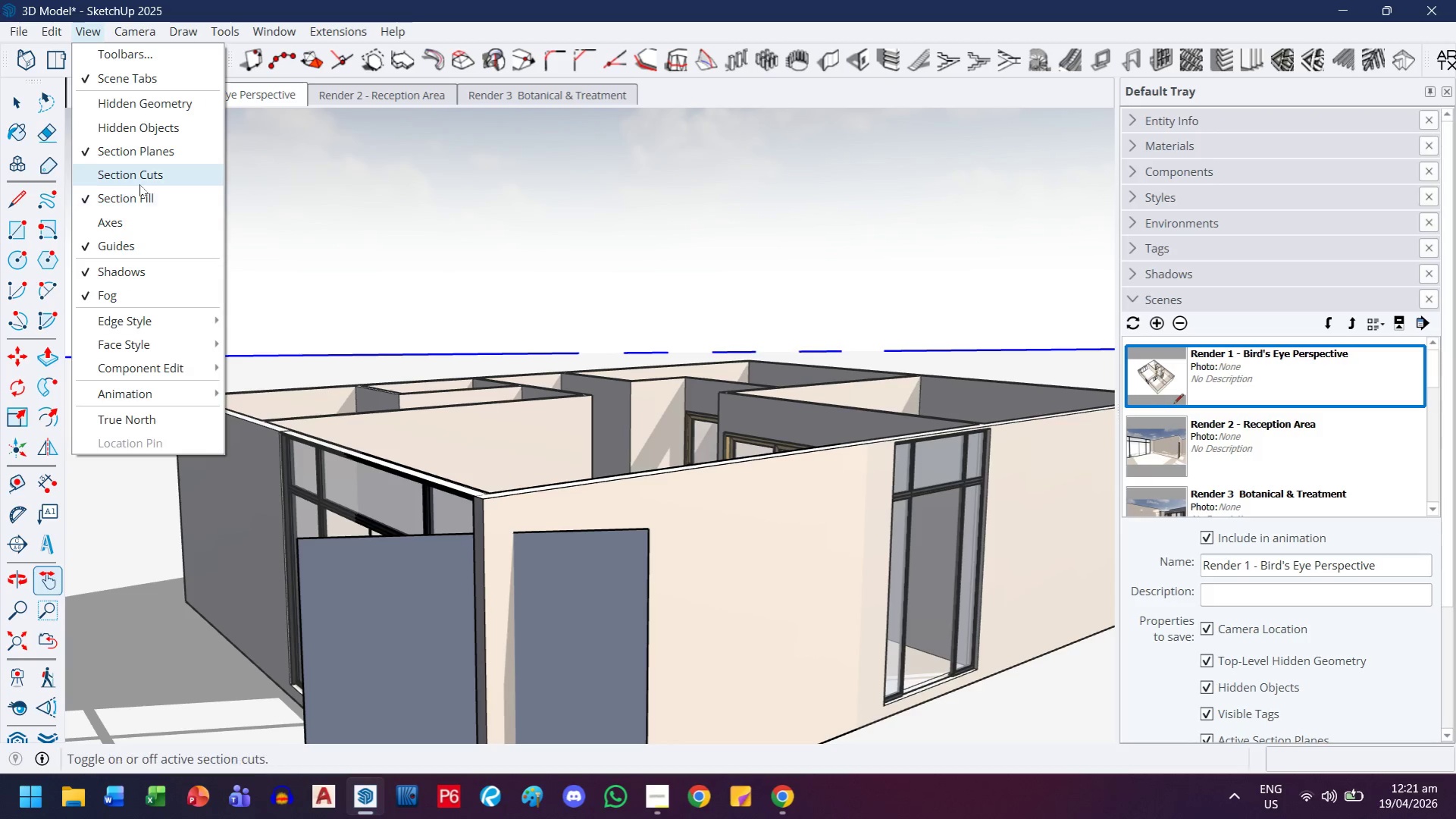 
left_click([139, 184])
 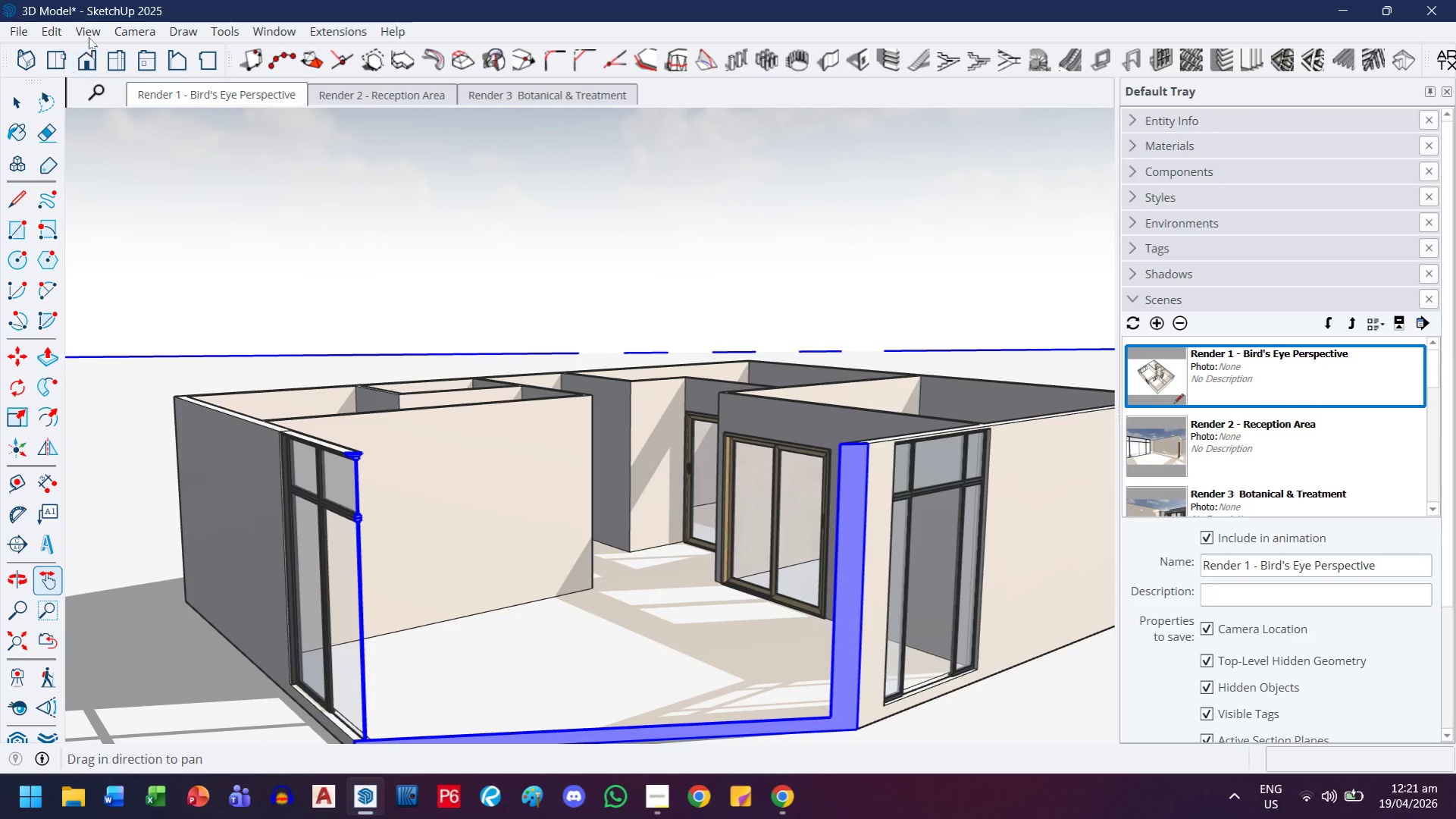 
left_click([89, 36])
 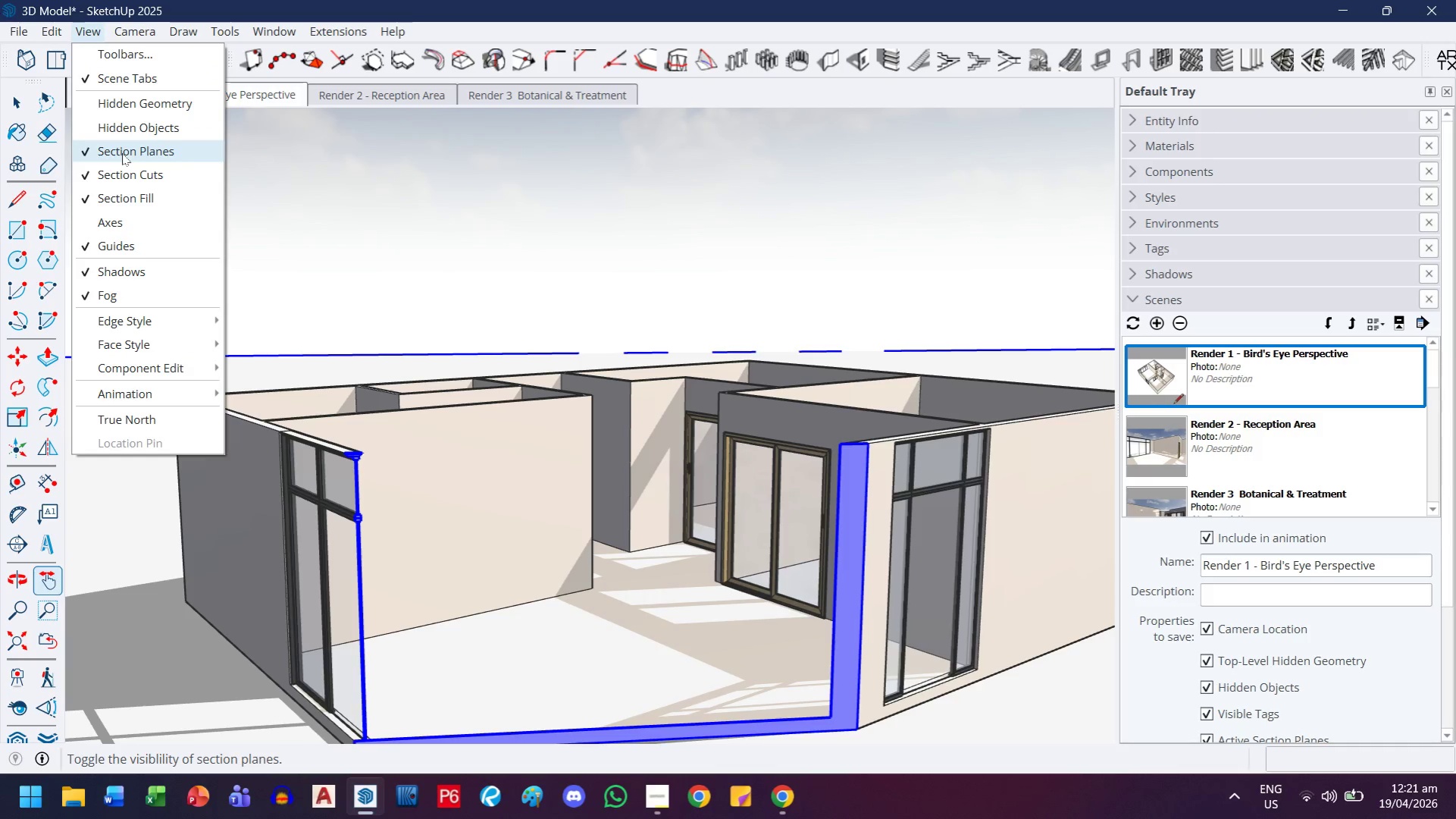 
left_click([122, 153])
 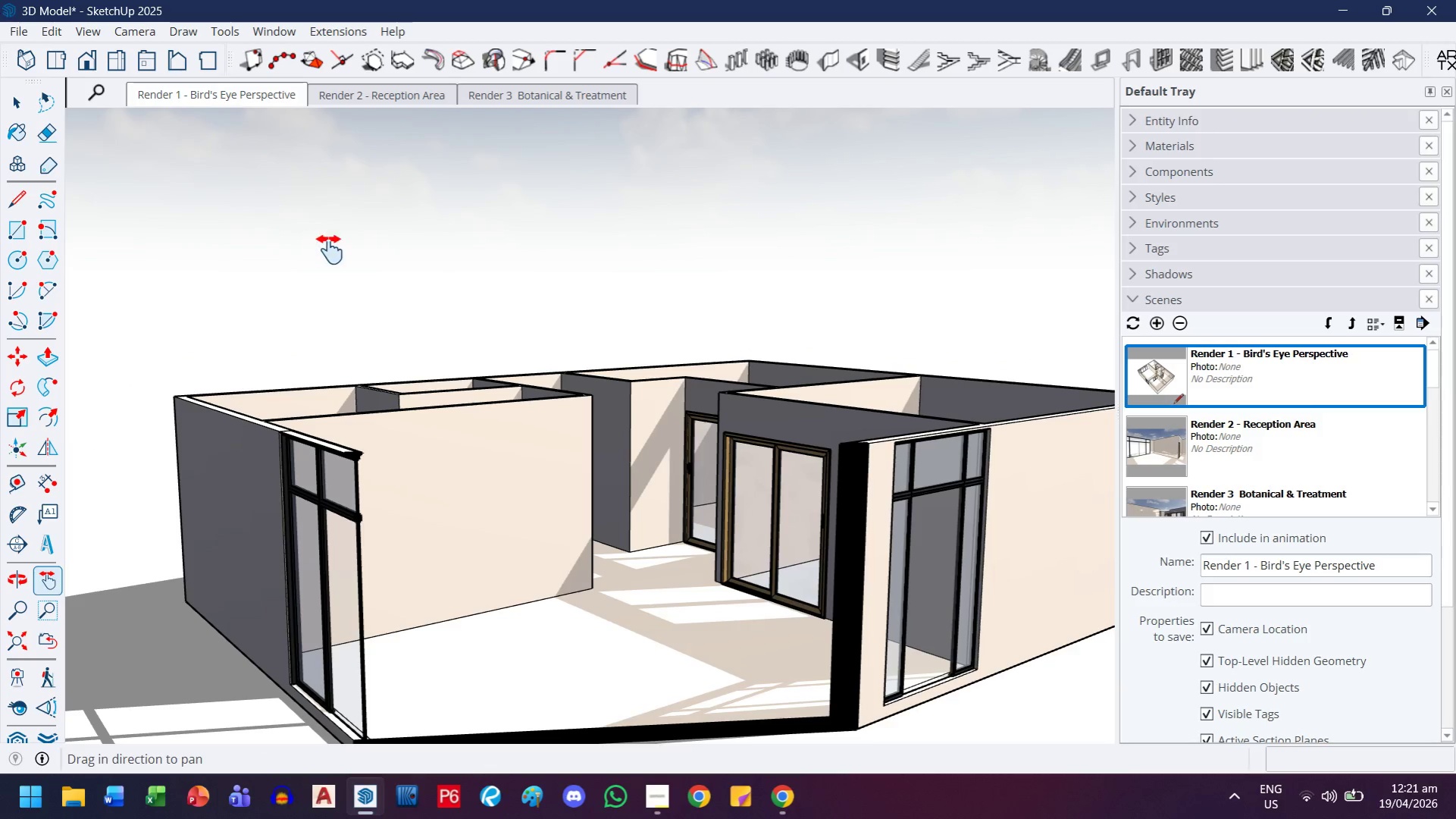 
left_click([332, 246])
 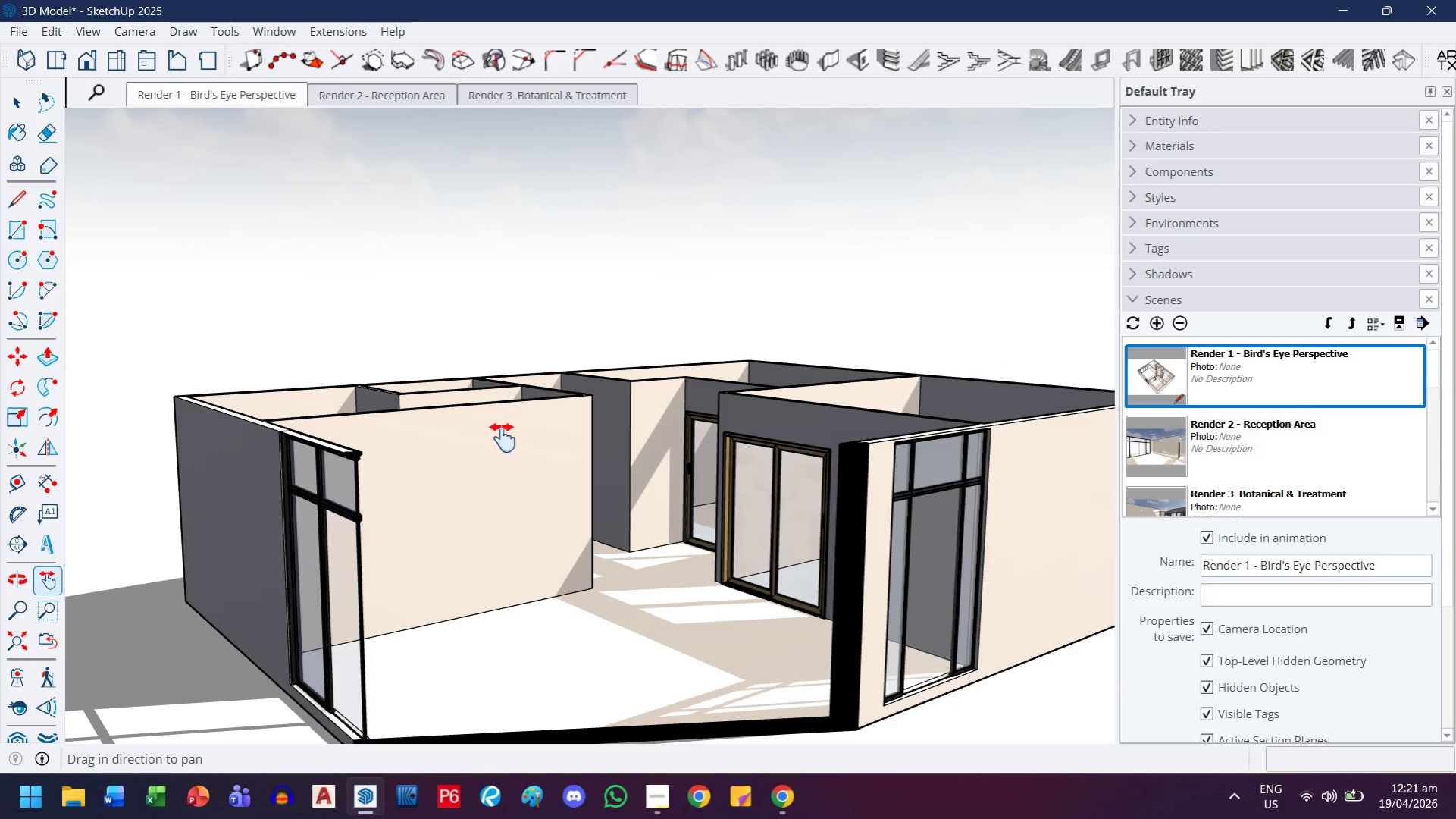 
left_click_drag(start_coordinate=[505, 522], to_coordinate=[493, 391])
 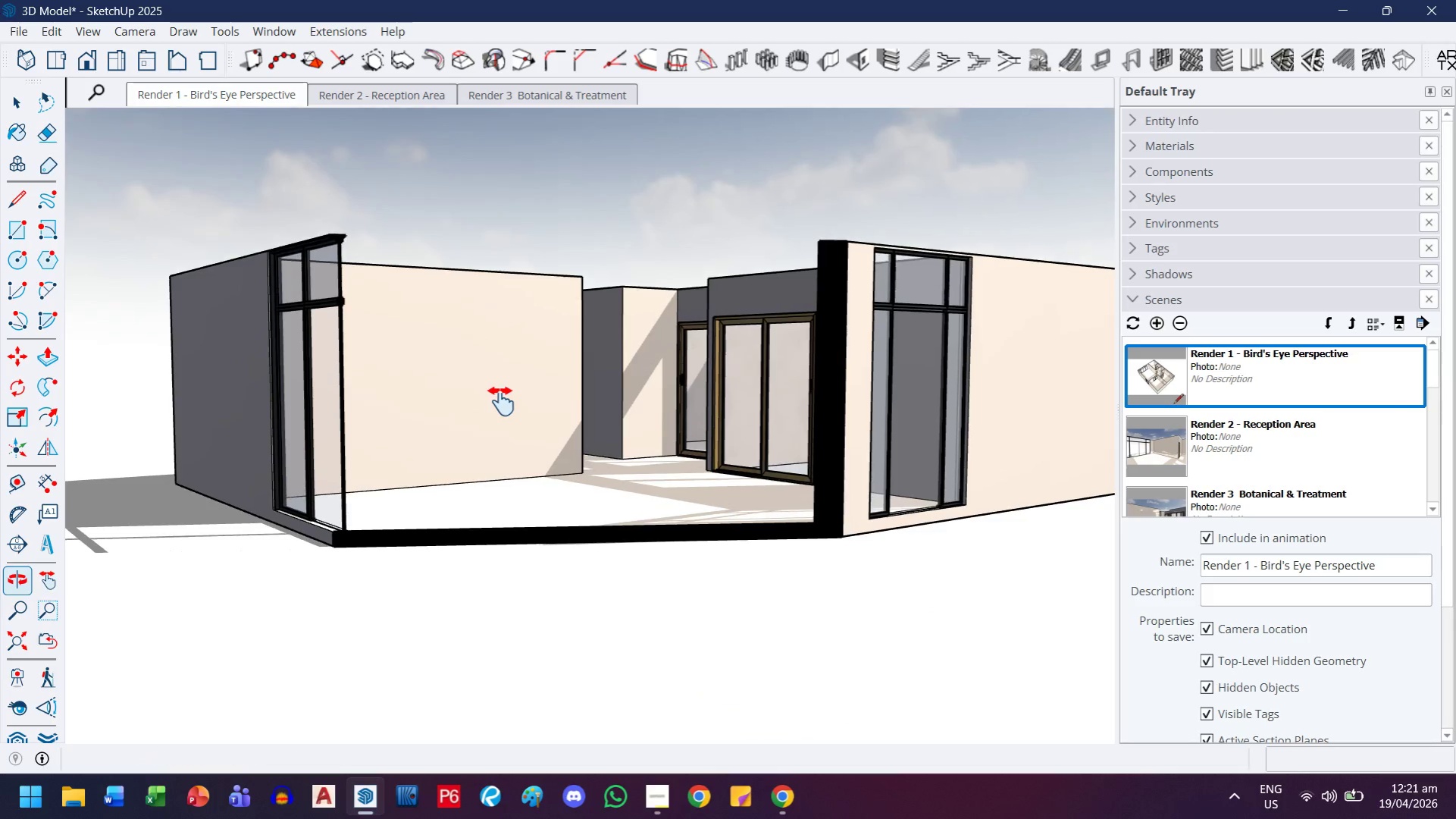 
left_click_drag(start_coordinate=[517, 394], to_coordinate=[528, 505])
 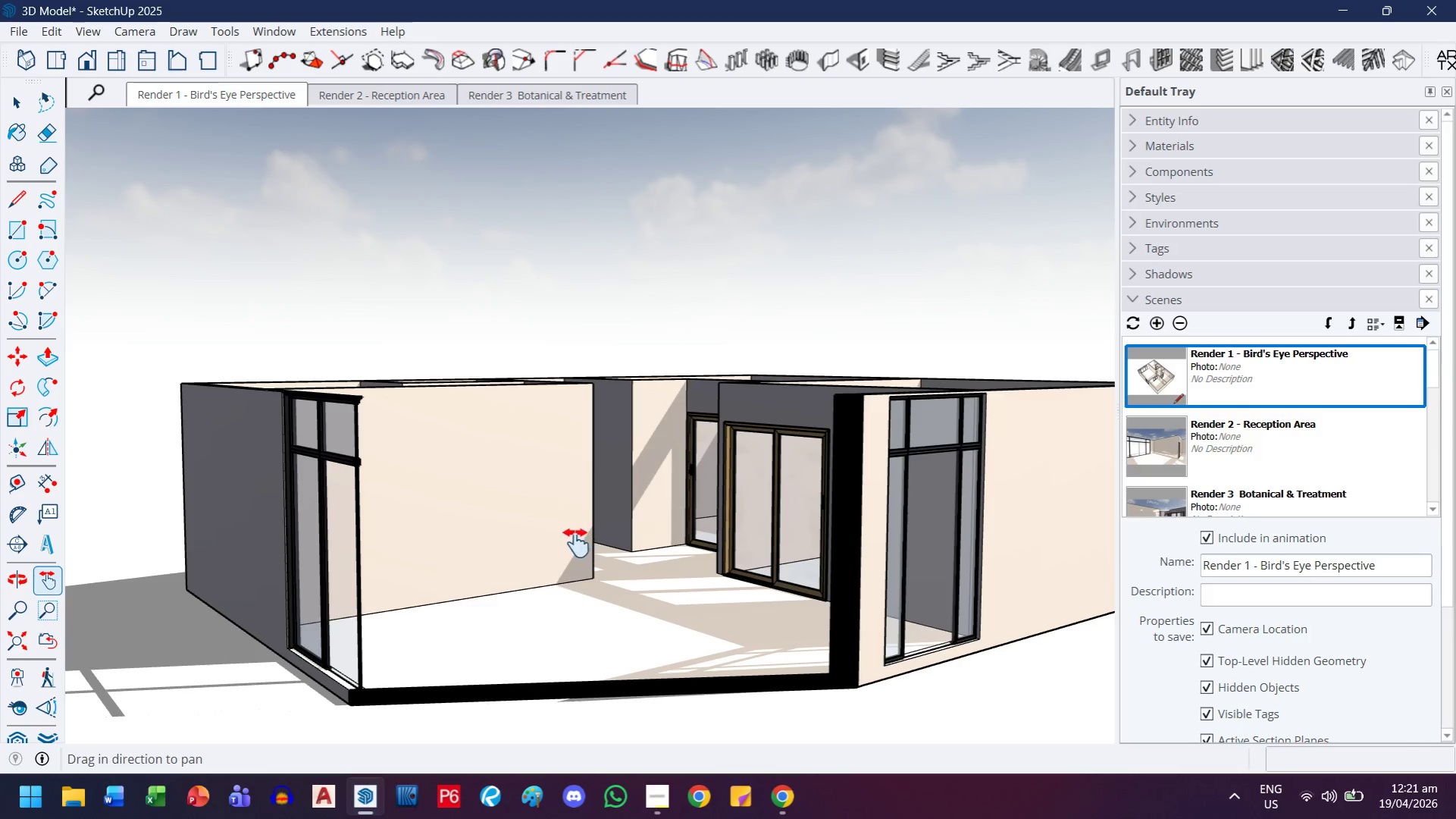 
scroll: coordinate [576, 542], scroll_direction: up, amount: 3.0
 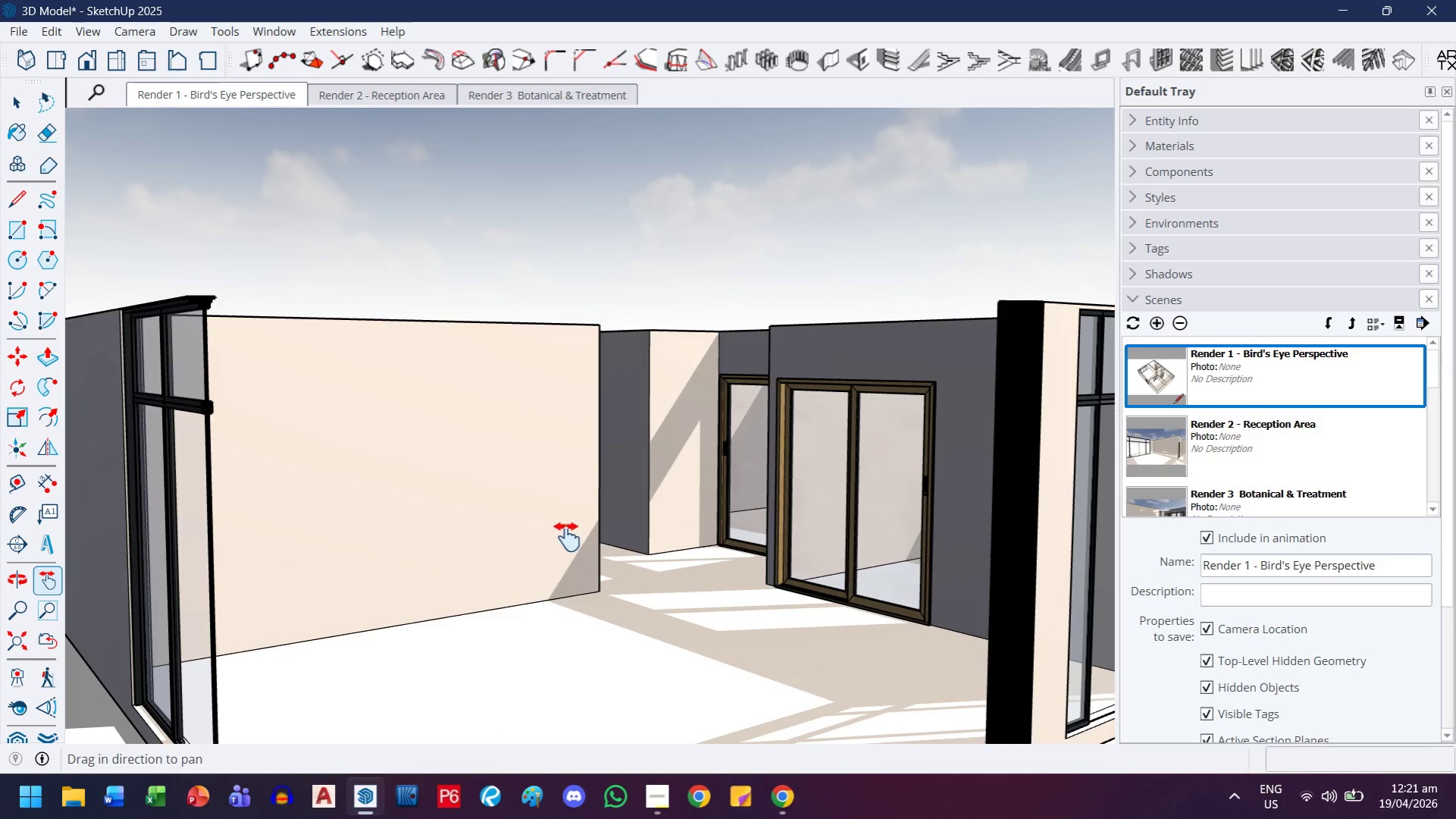 
left_click_drag(start_coordinate=[565, 530], to_coordinate=[549, 465])
 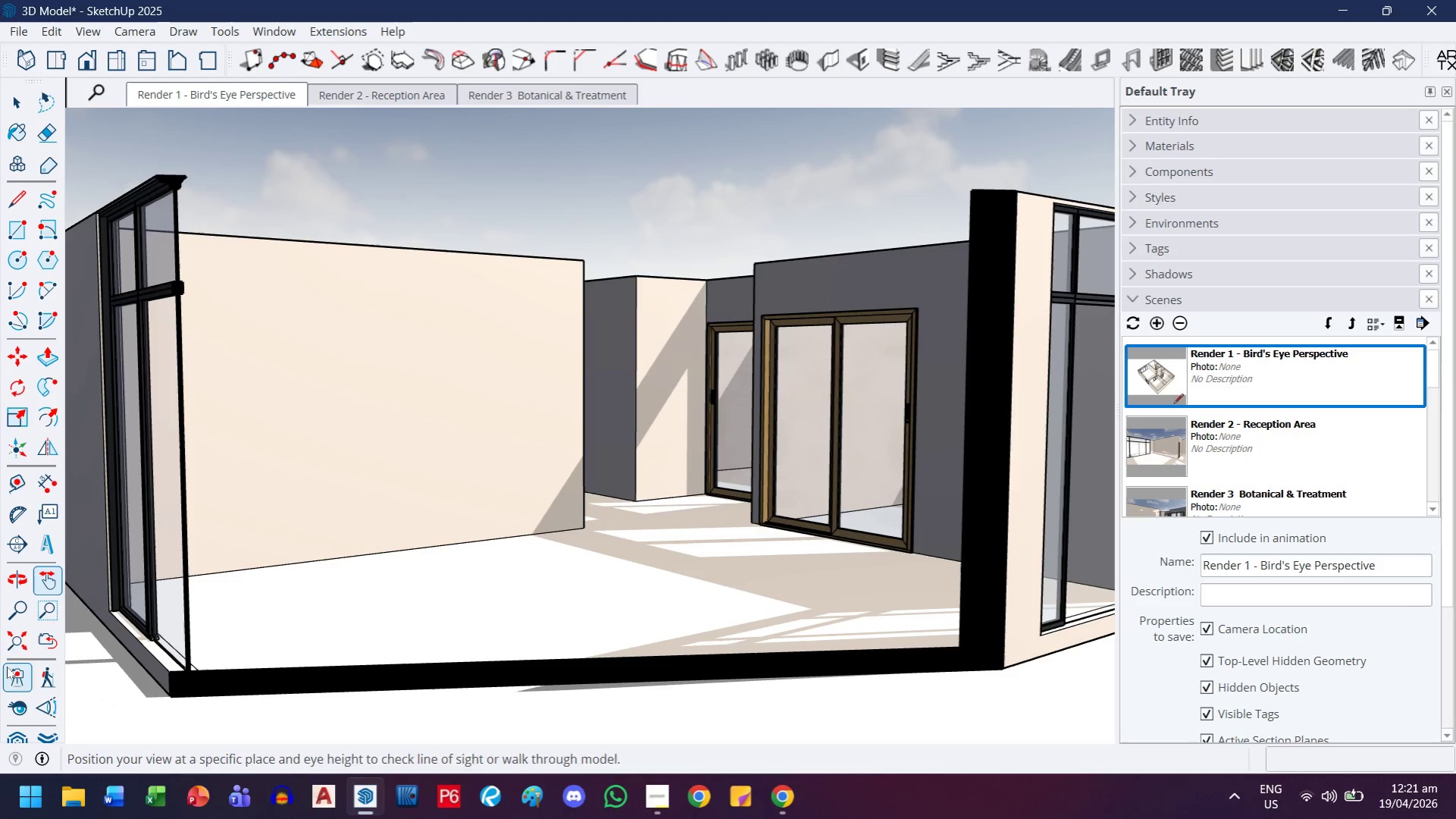 
left_click([11, 628])
 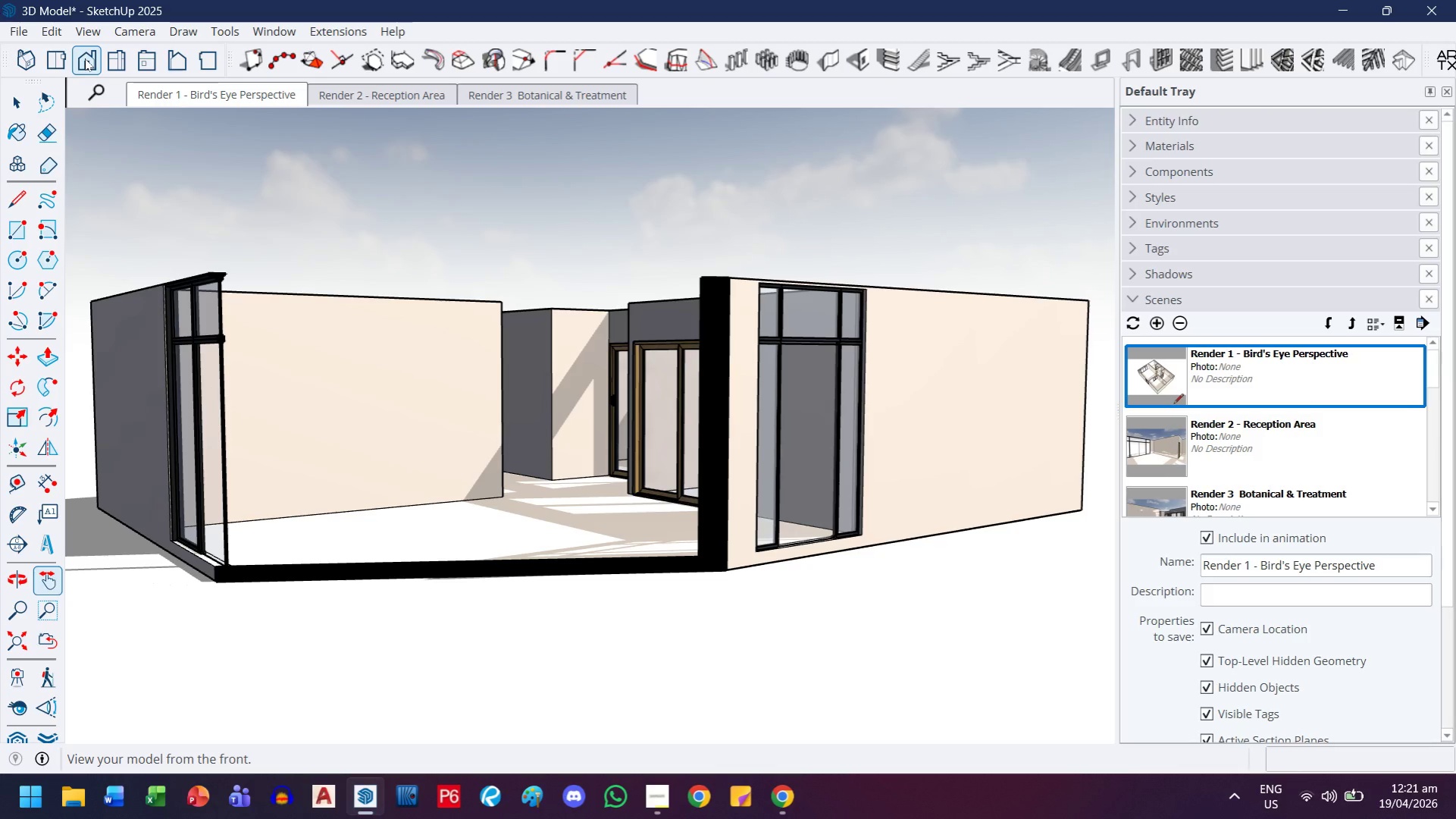 
left_click([85, 58])
 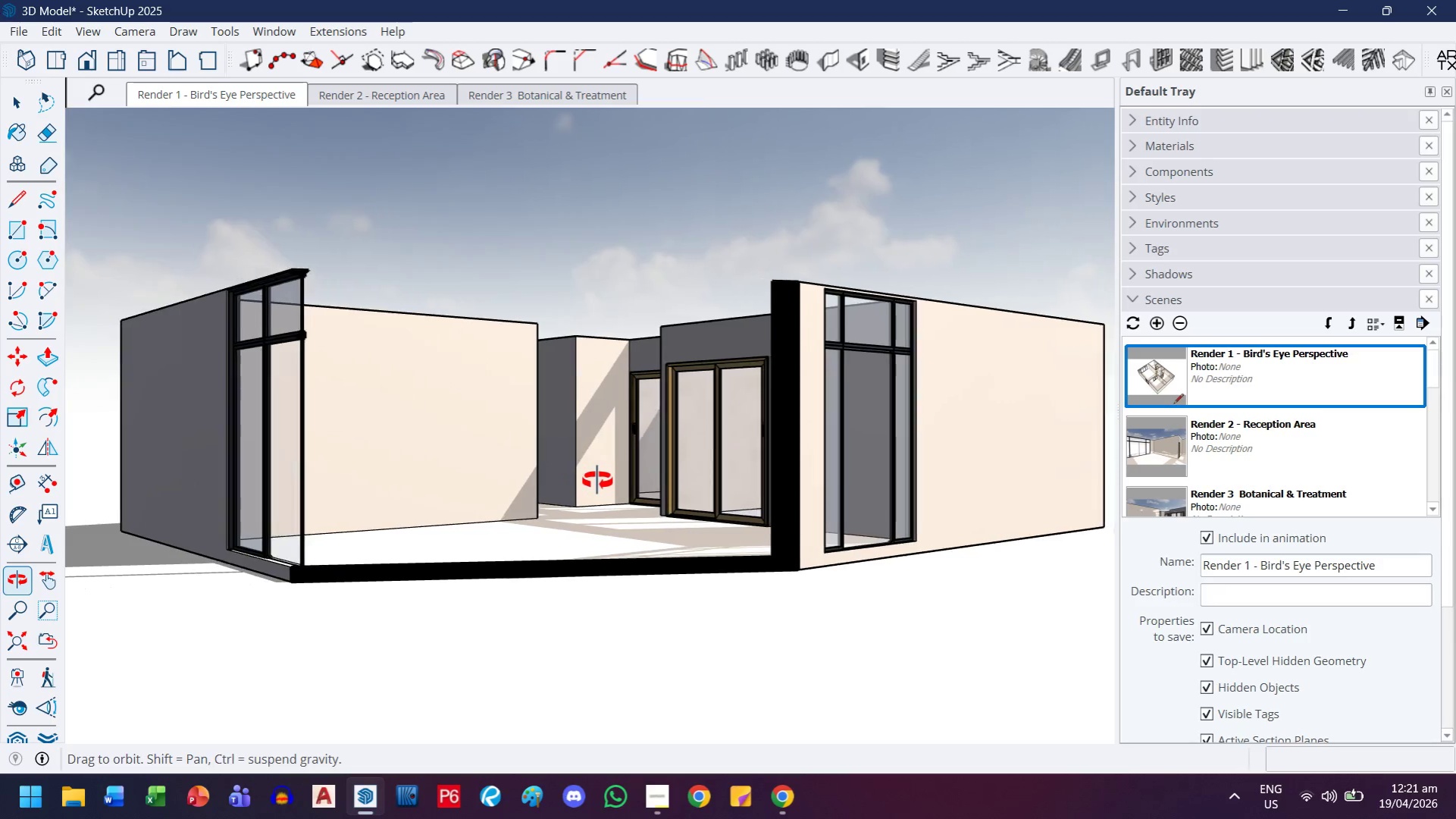 
wait(5.77)
 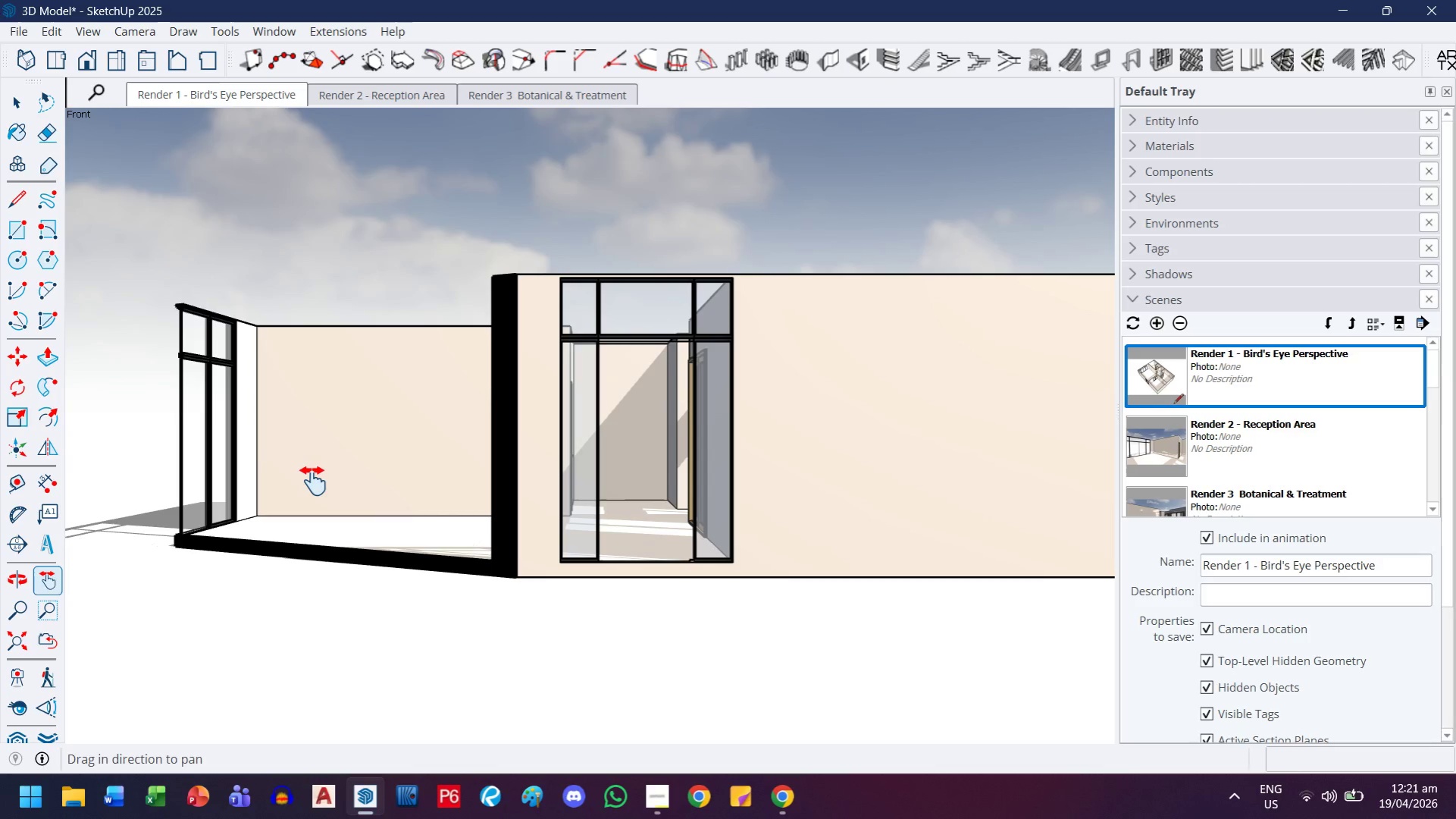 
scroll: coordinate [524, 438], scroll_direction: up, amount: 2.0
 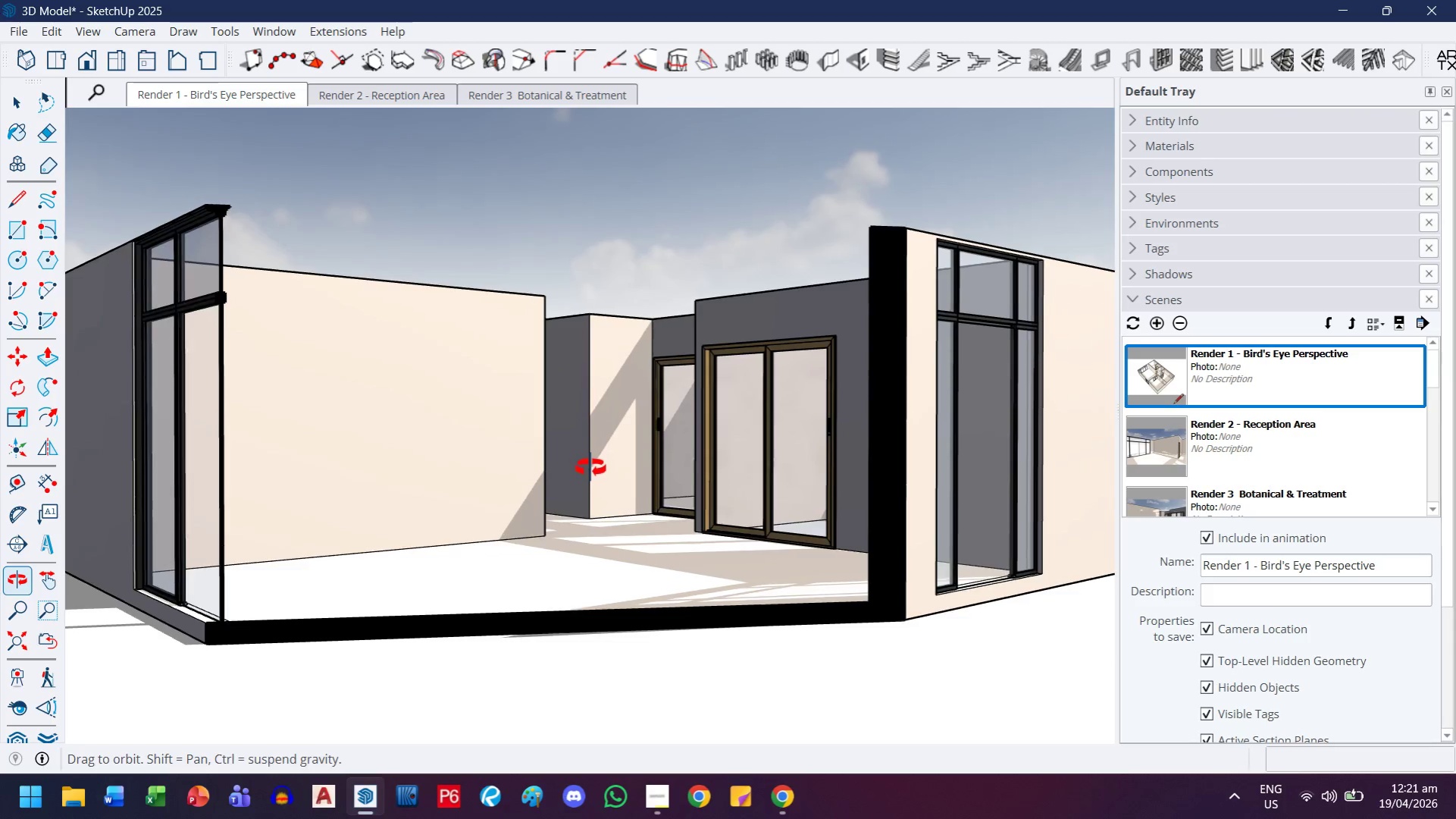 
left_click_drag(start_coordinate=[537, 458], to_coordinate=[559, 478])
 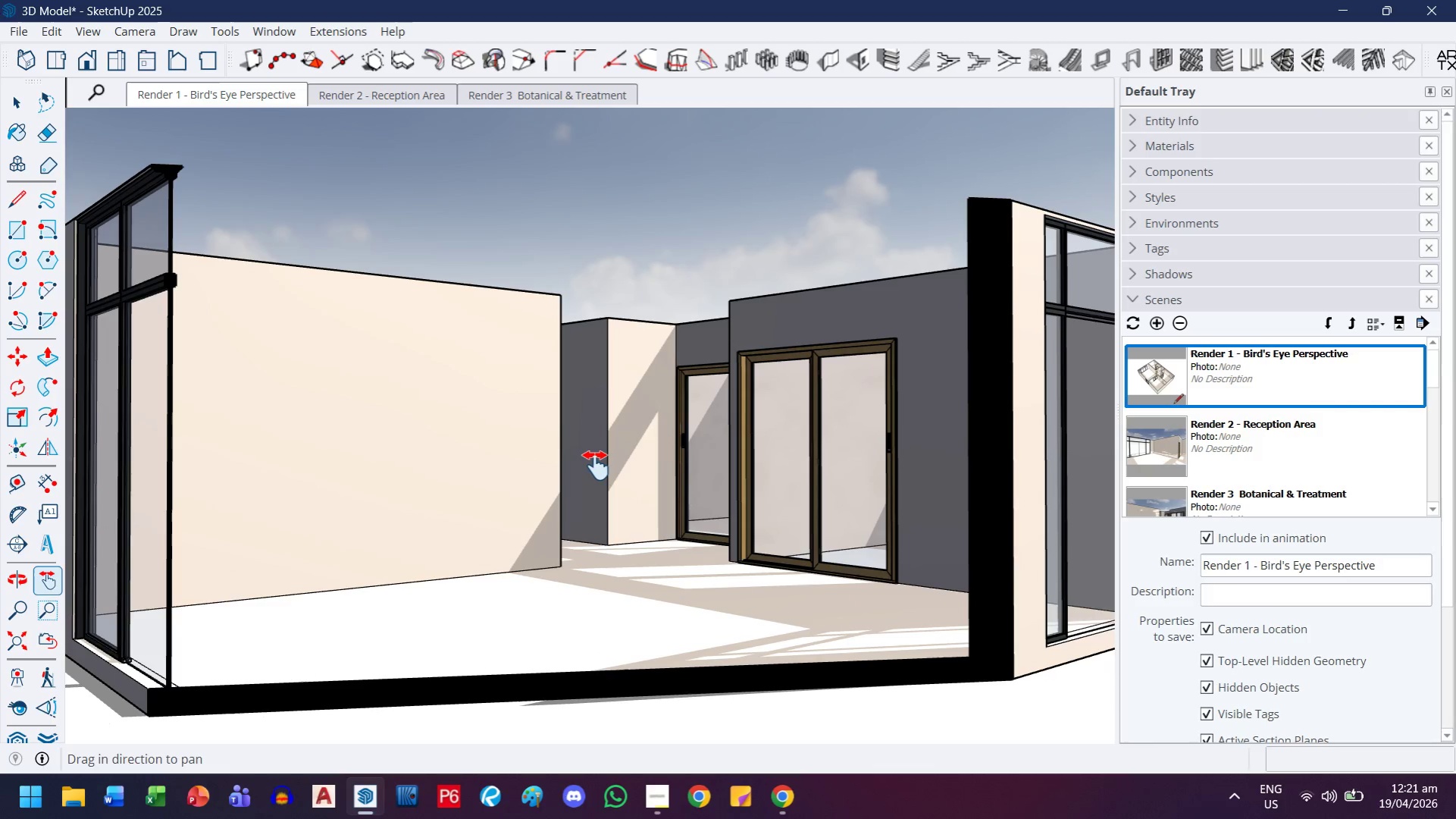 
scroll: coordinate [590, 463], scroll_direction: up, amount: 1.0
 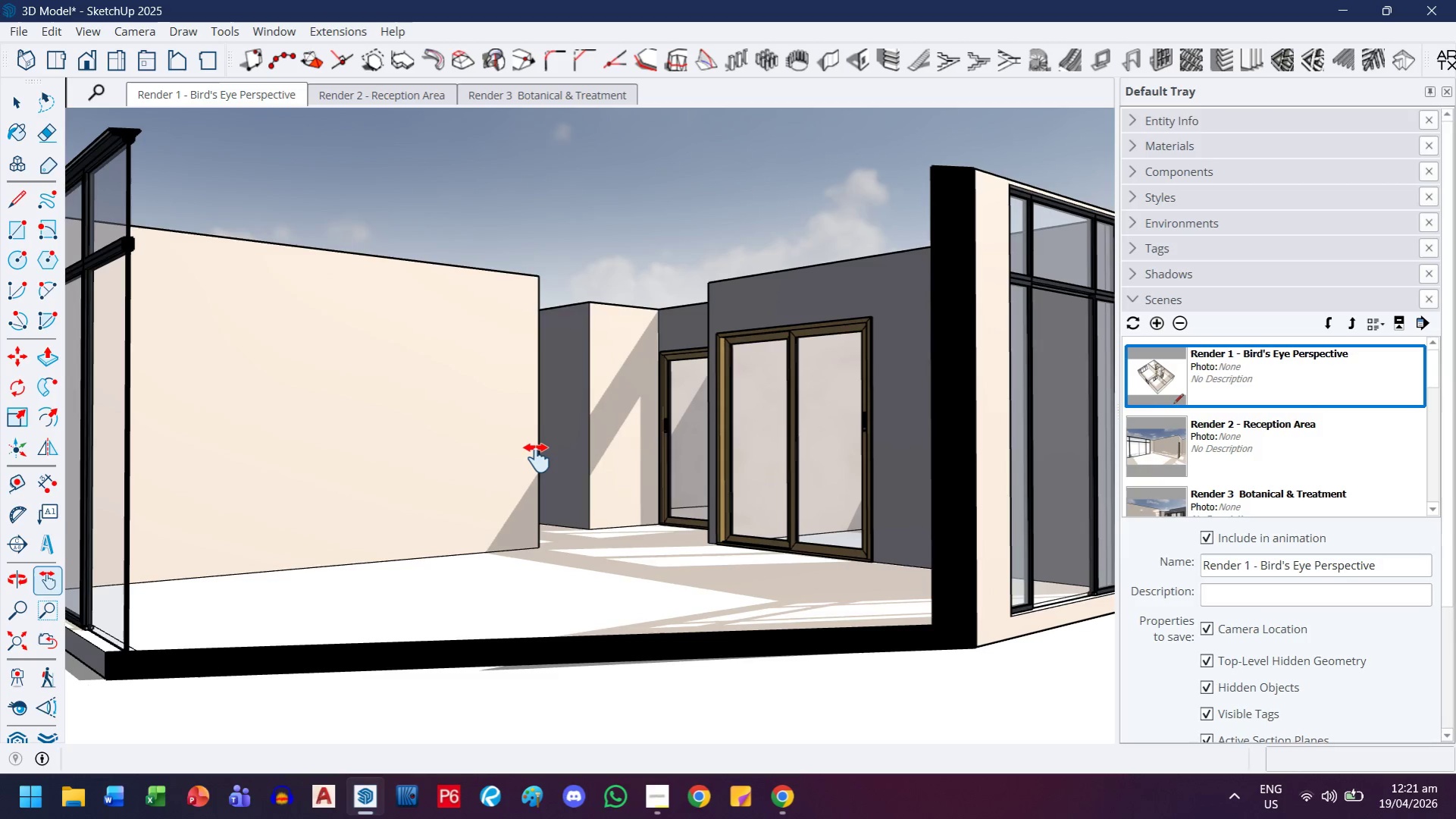 
left_click_drag(start_coordinate=[596, 466], to_coordinate=[596, 475])
 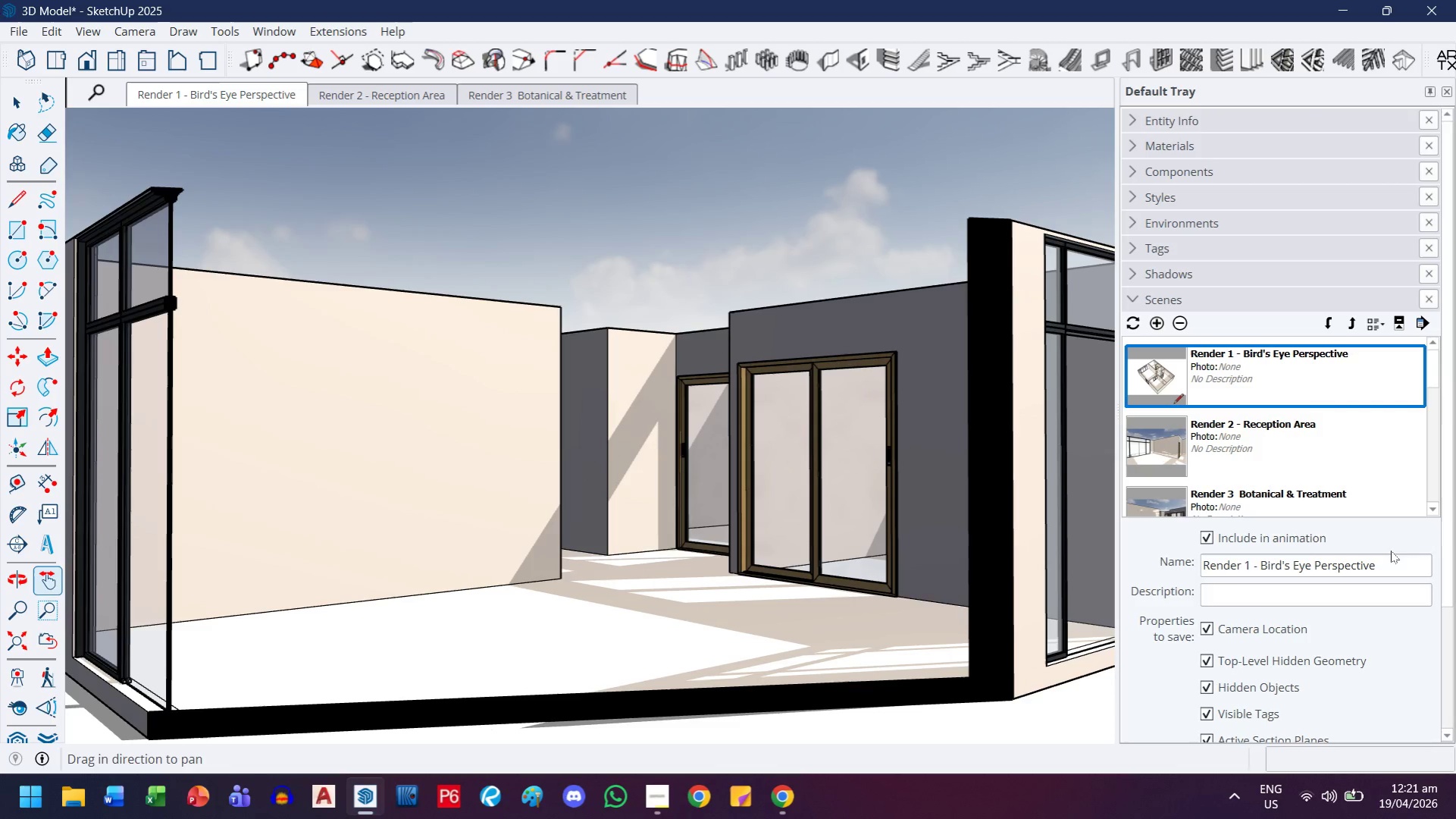 
scroll: coordinate [1287, 506], scroll_direction: down, amount: 1.0
 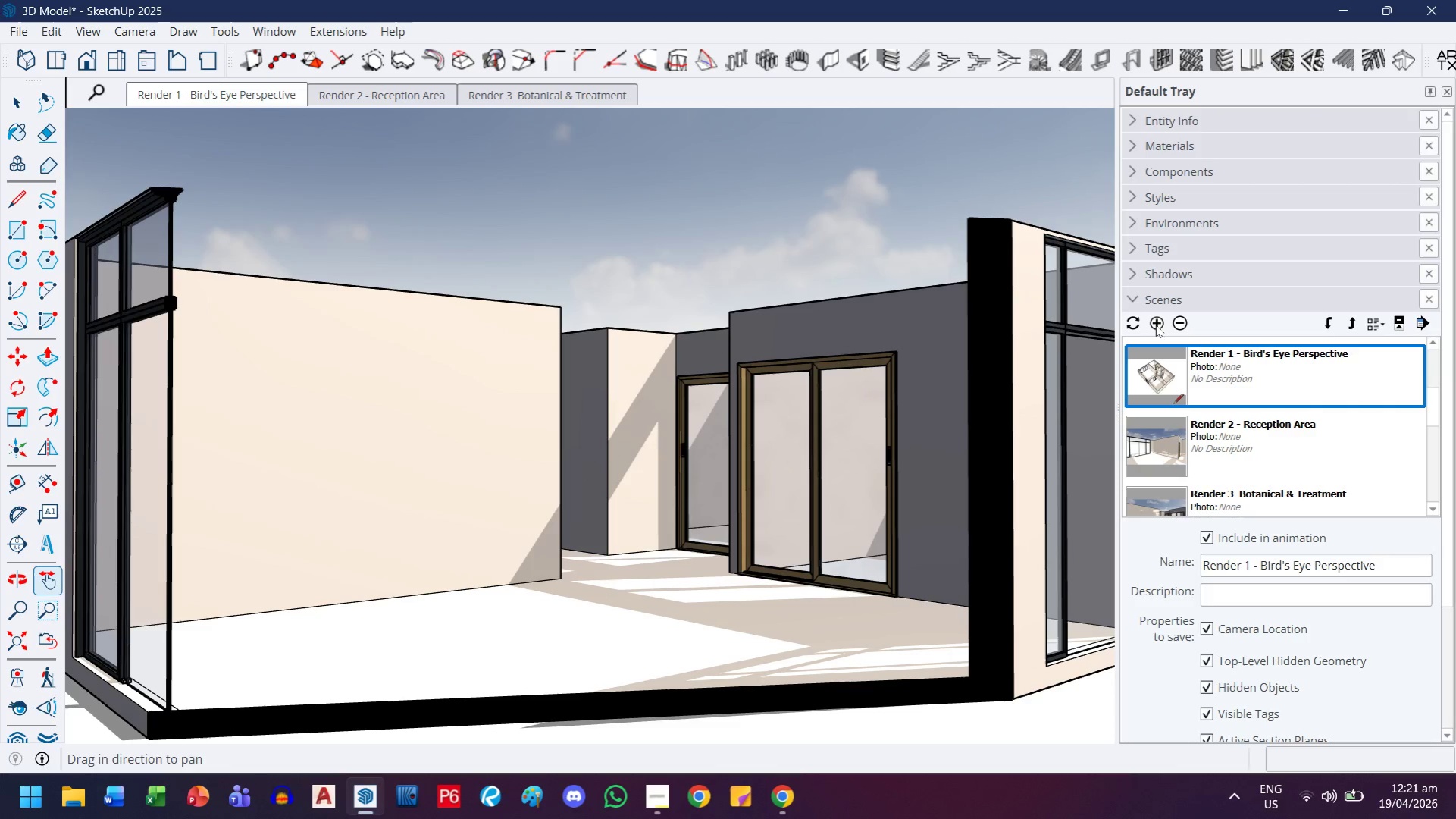 
left_click([1160, 325])
 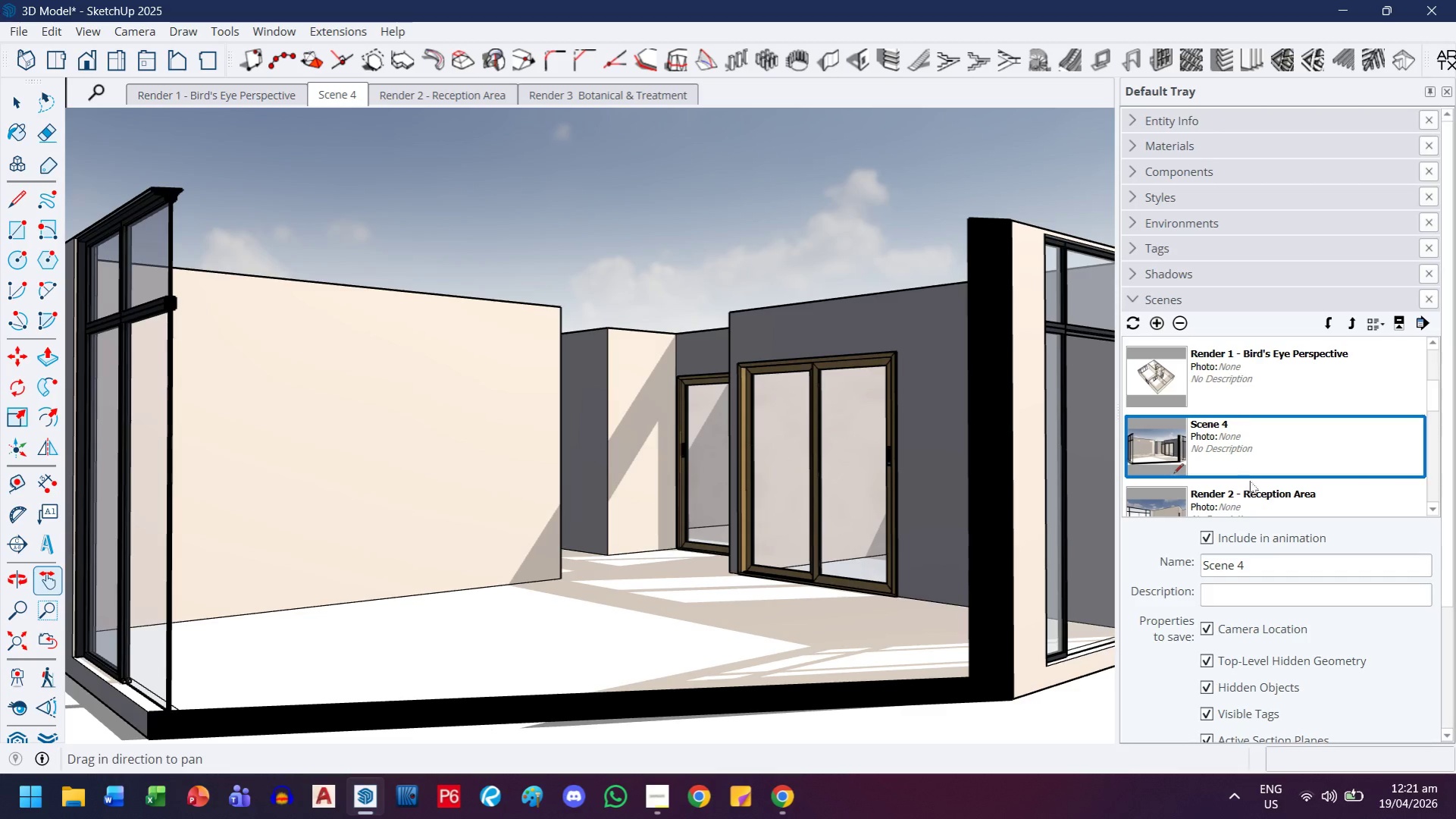 
left_click_drag(start_coordinate=[1273, 568], to_coordinate=[1173, 567])
 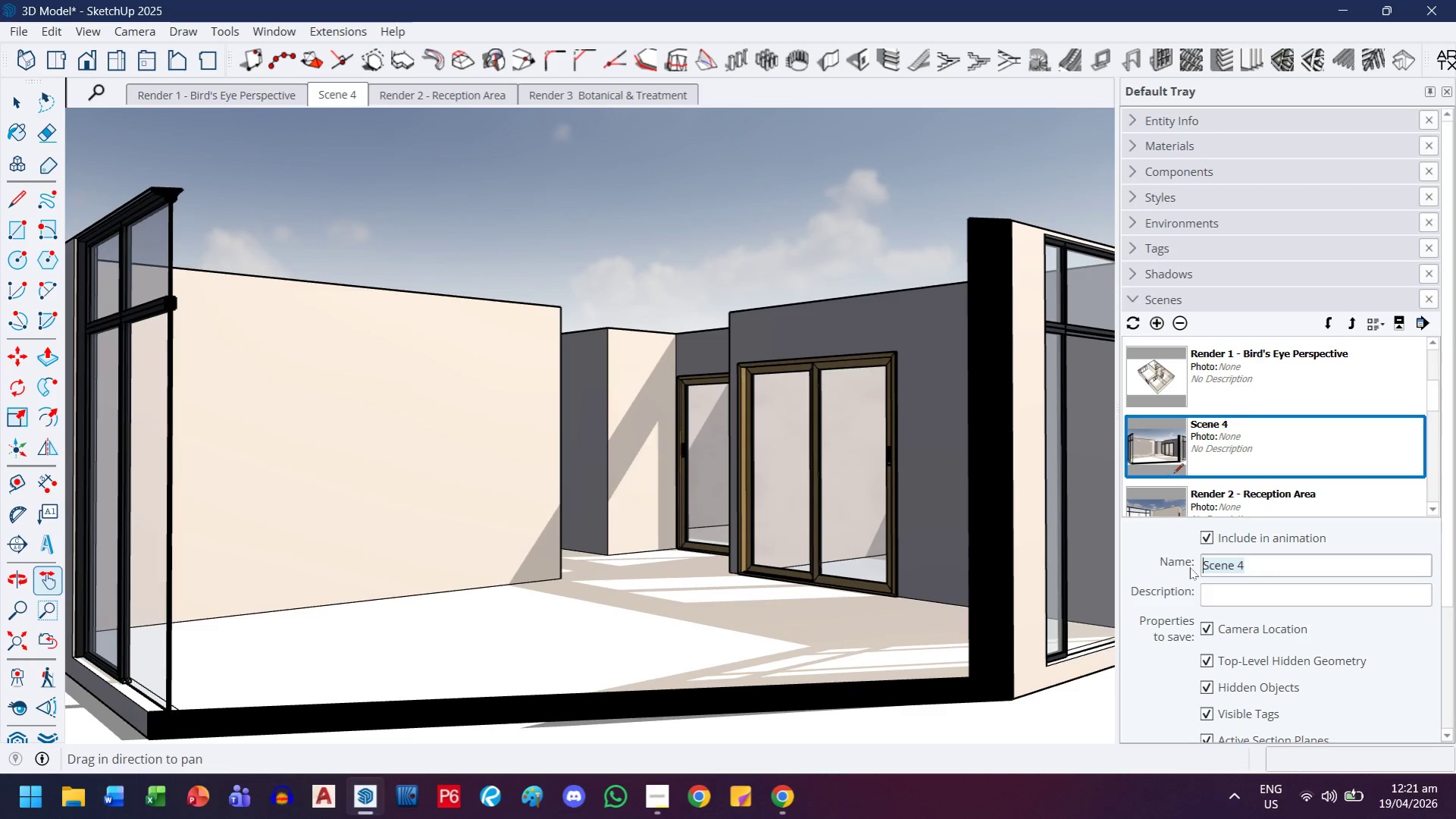 
type(render )
 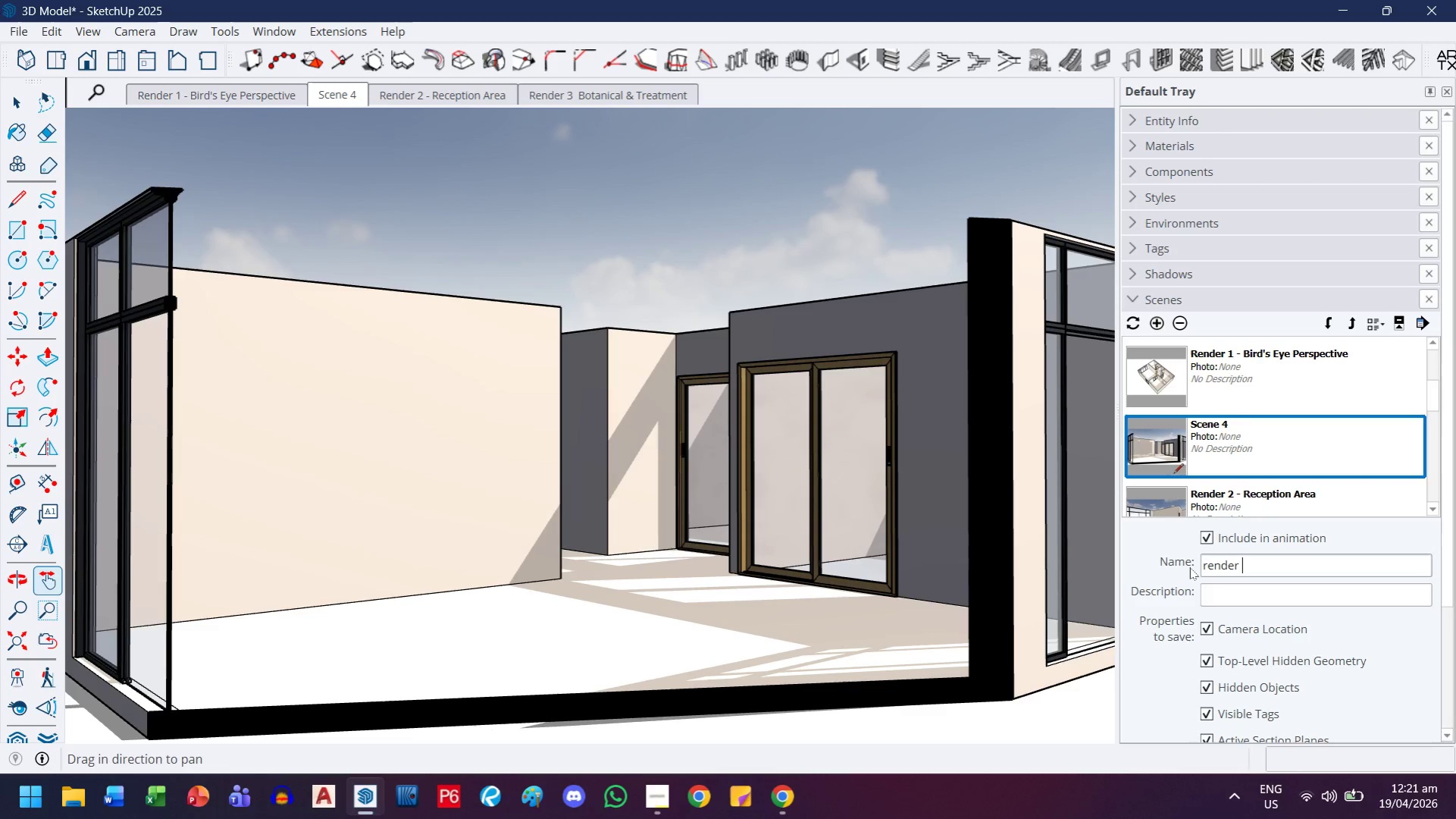 
key(Control+ControlLeft)
 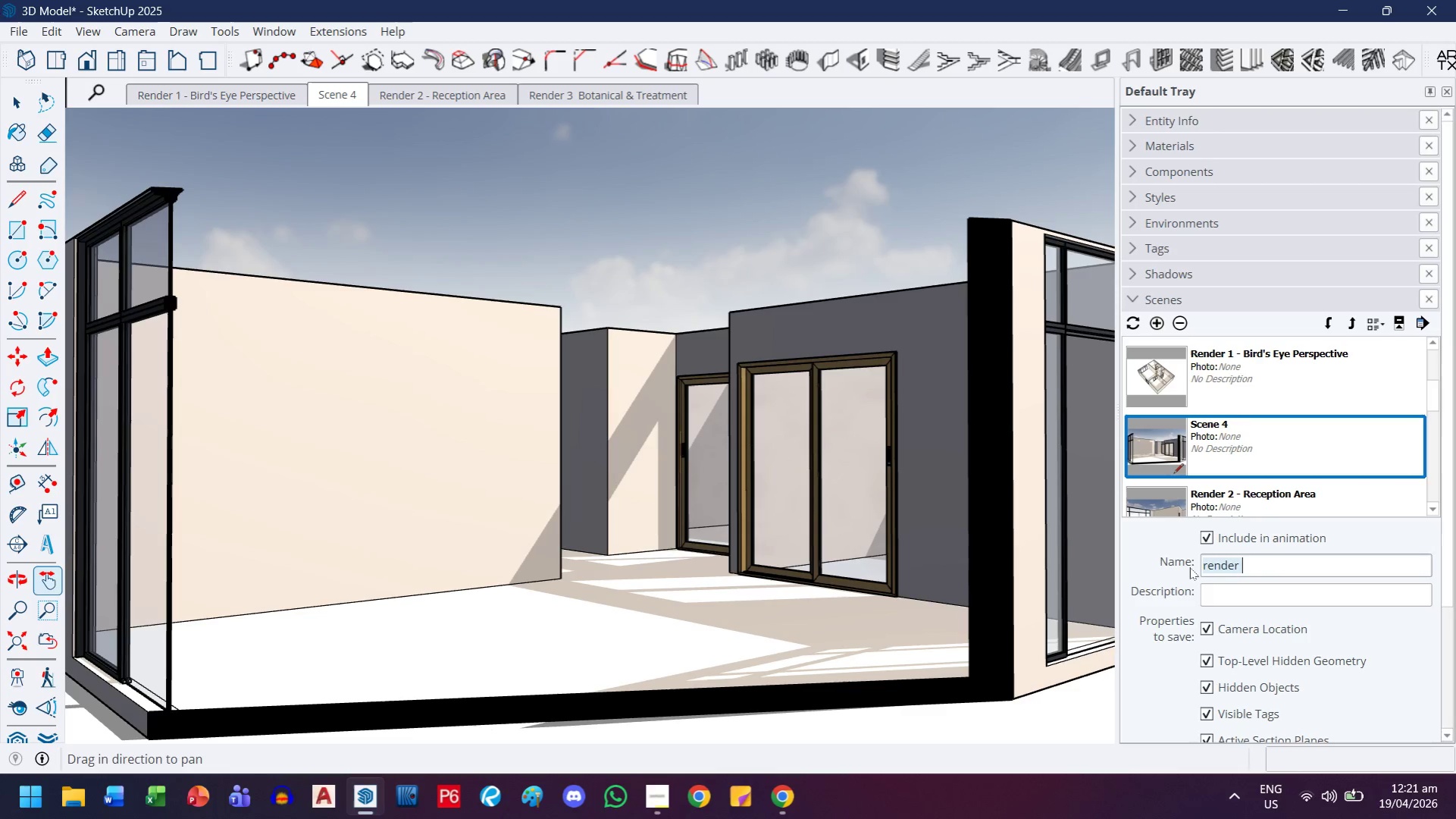 
key(Control+A)
 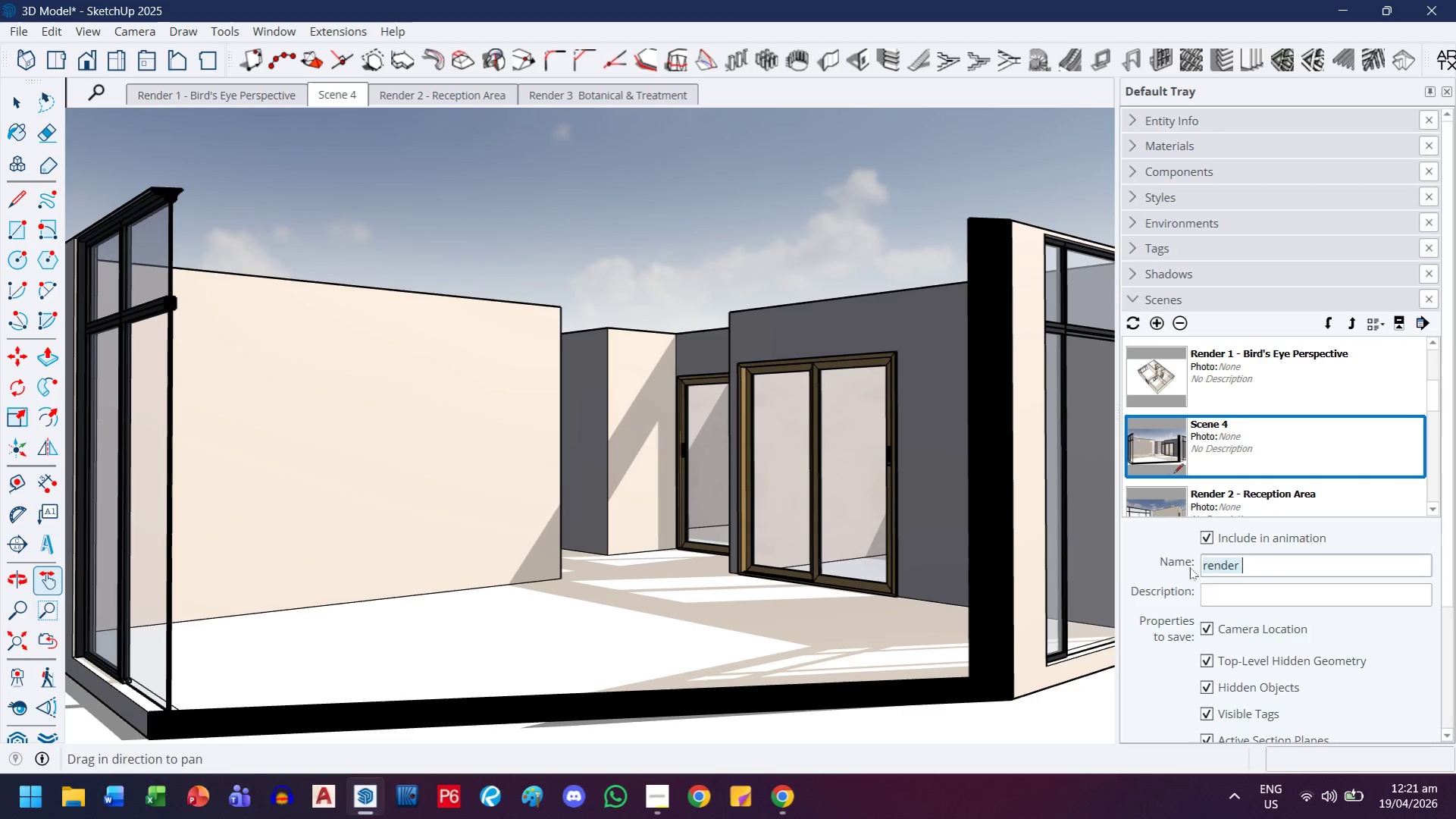 
type(Render 4 - )
 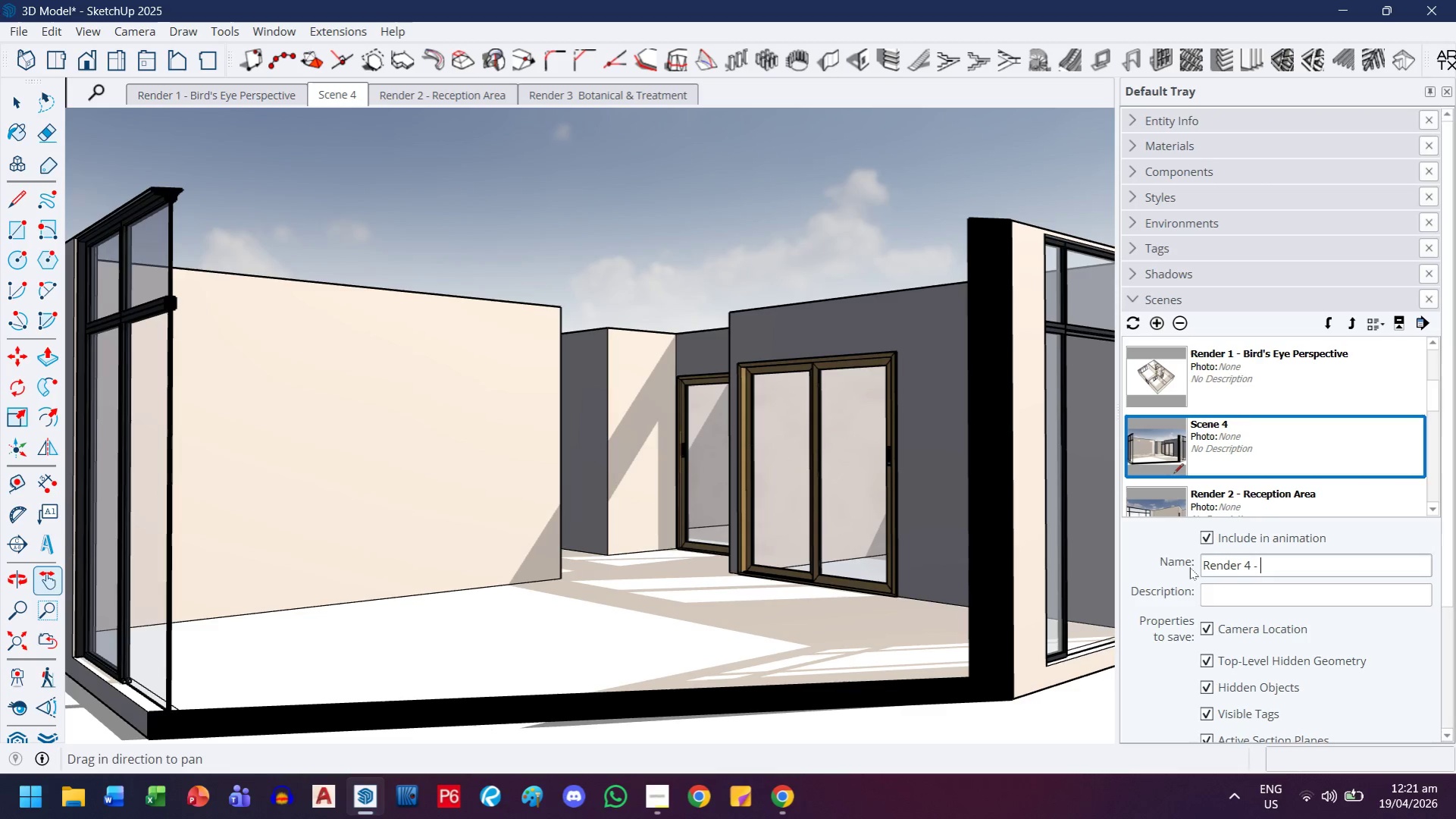 
type(C ut)
key(Backspace)
type([PrintScreen])
key(Backspace)
key(Backspace)
key(Escape)
 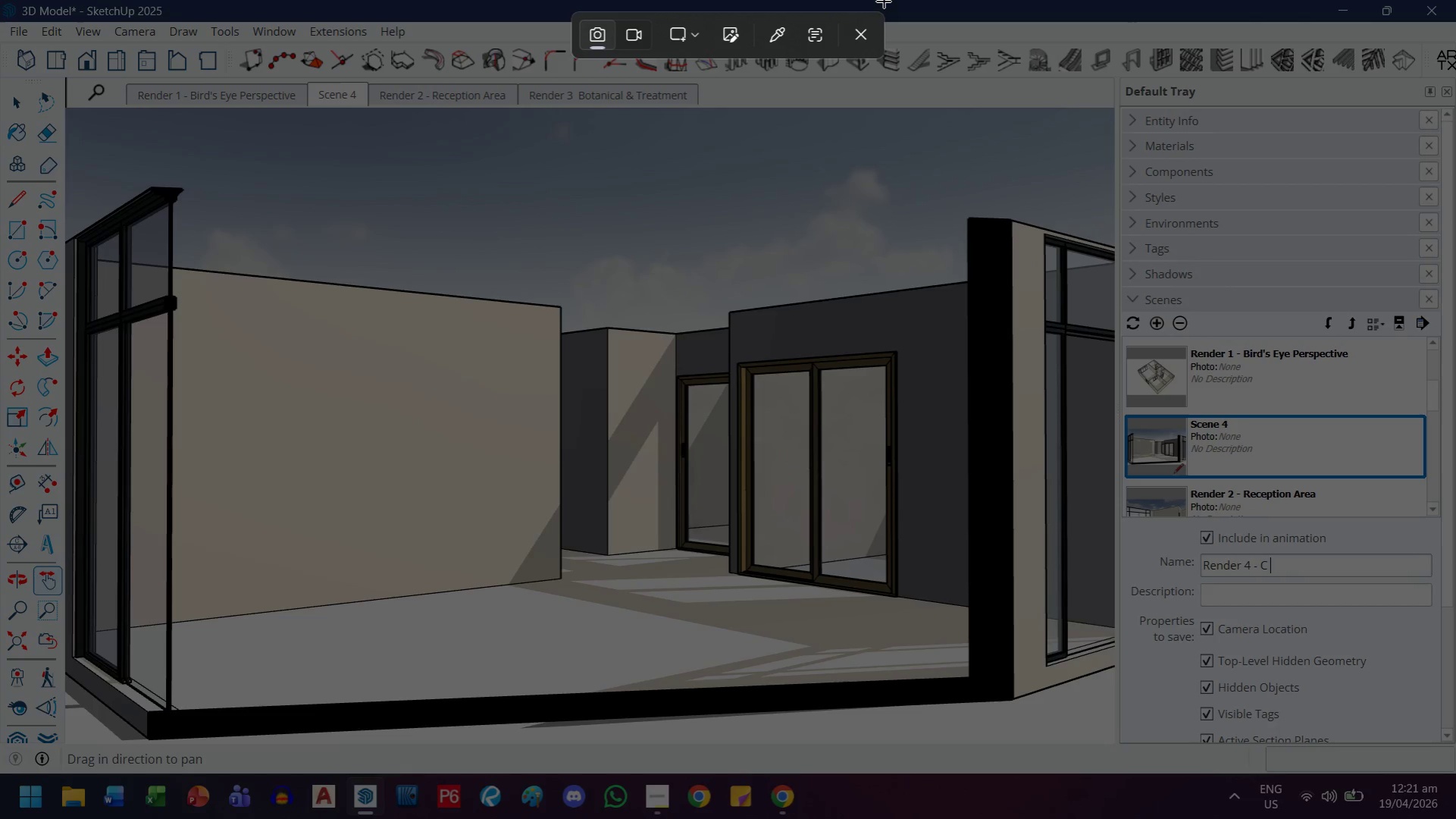 
left_click([856, 43])
 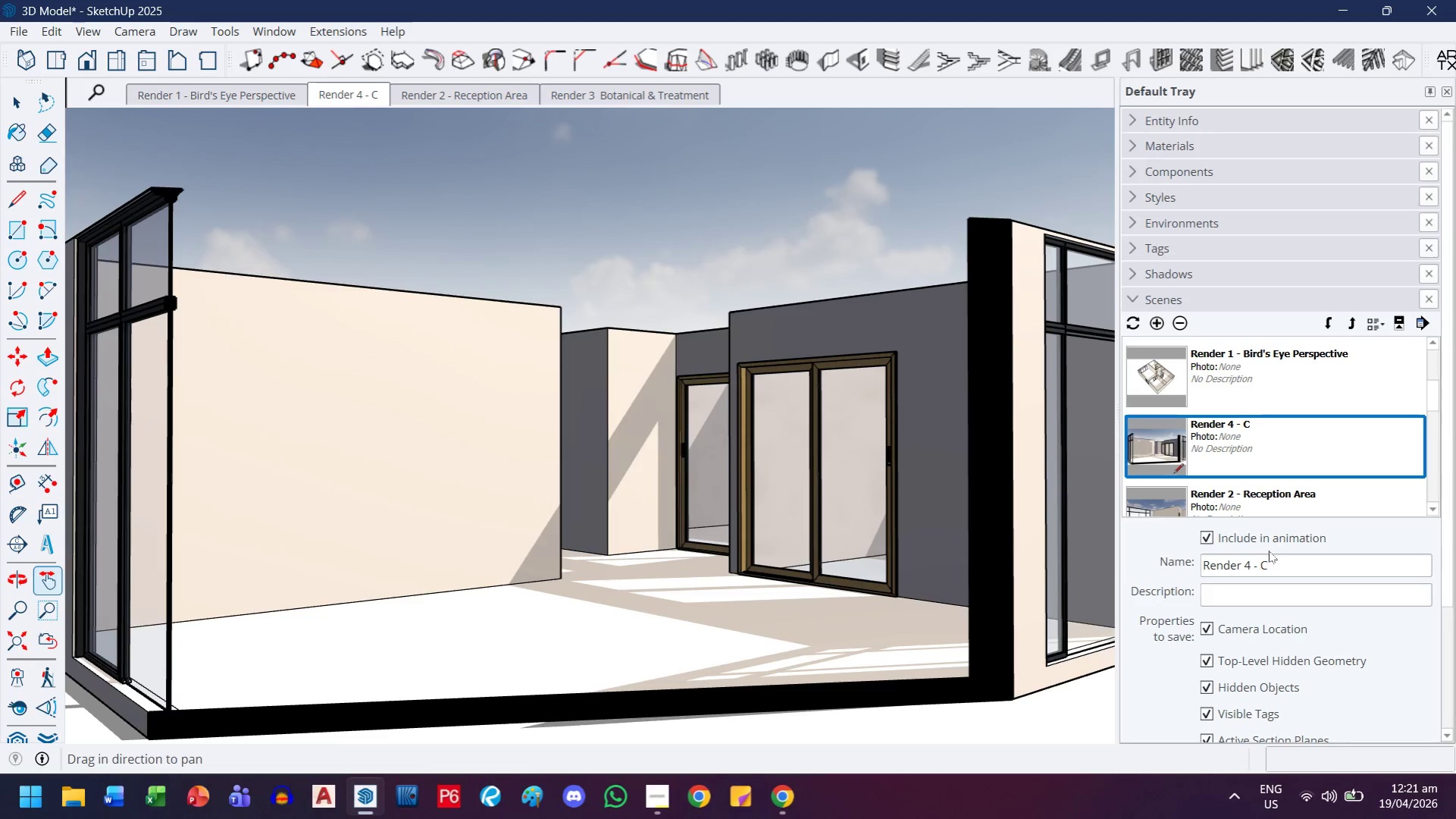 
left_click([1286, 560])
 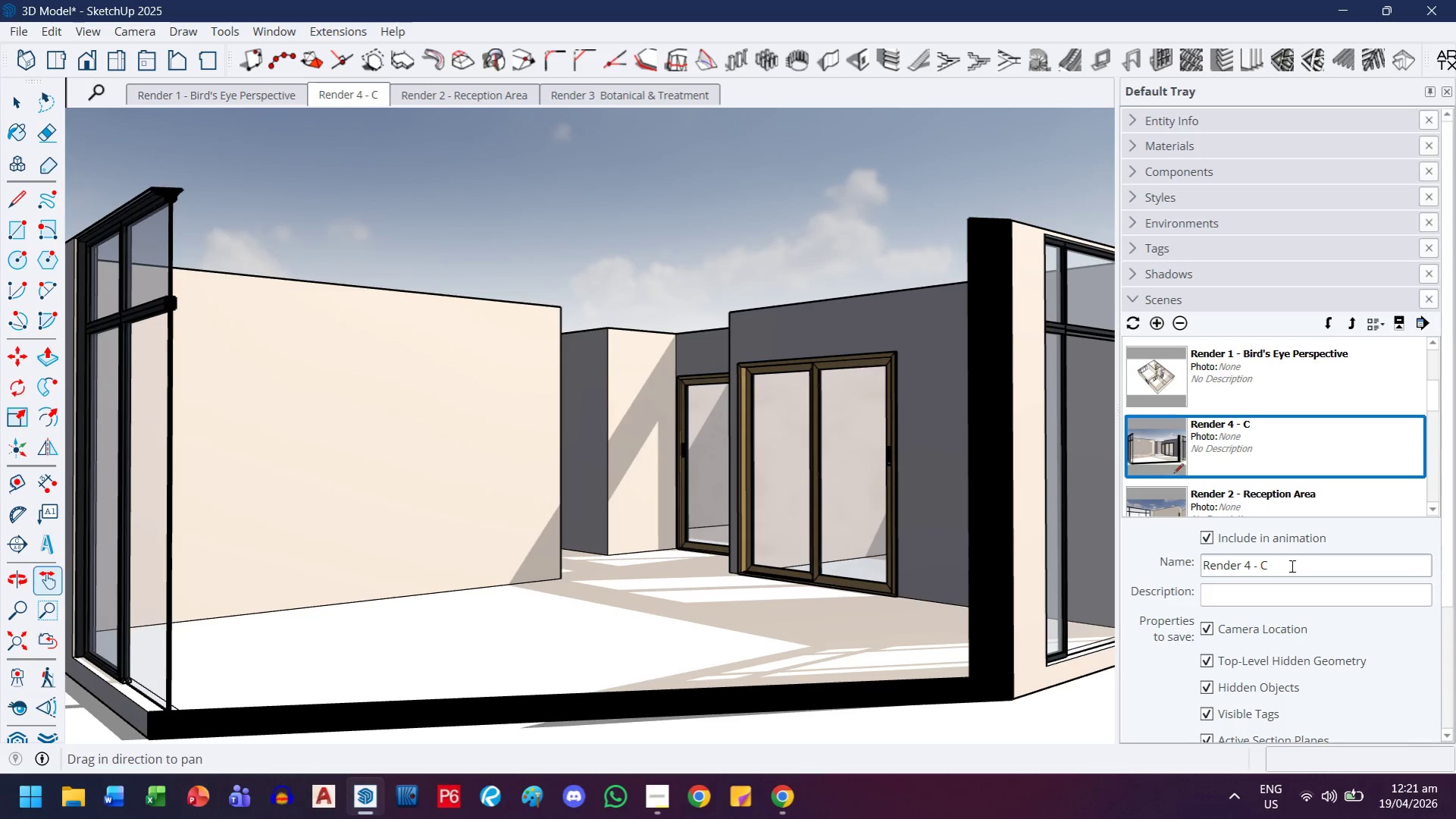 
type(utaway)
 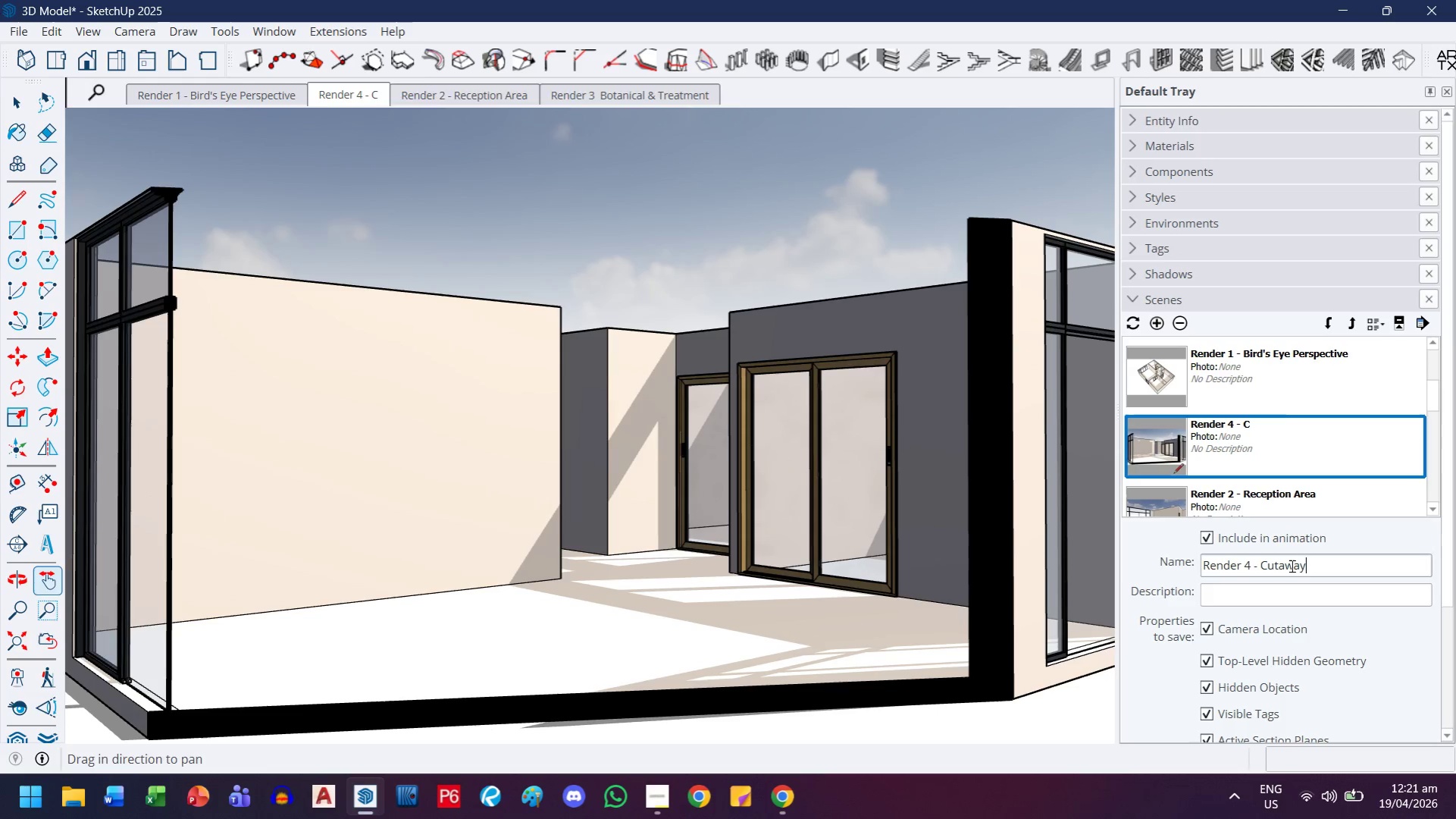 
key(Enter)
 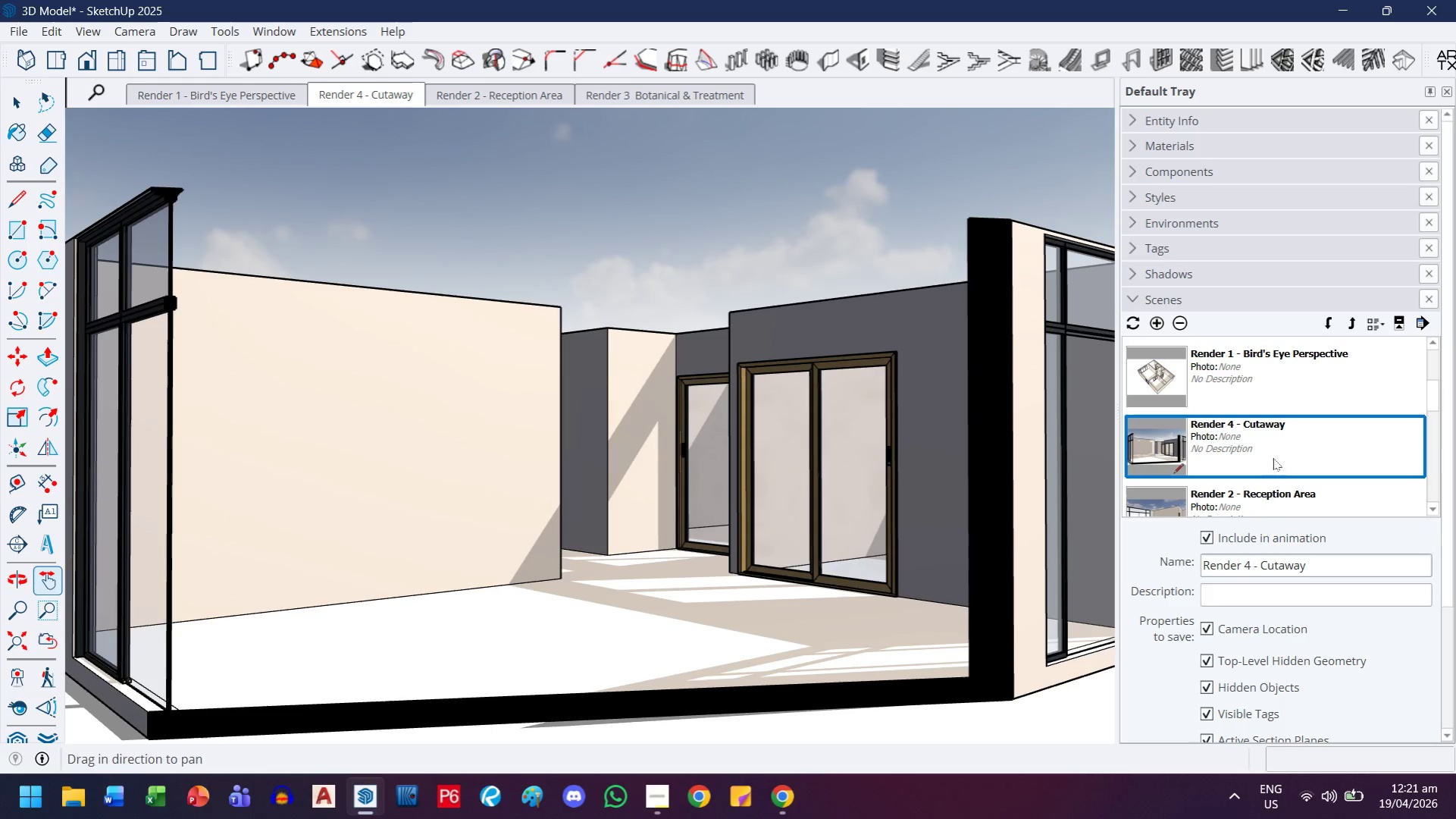 
scroll: coordinate [1249, 453], scroll_direction: none, amount: 0.0
 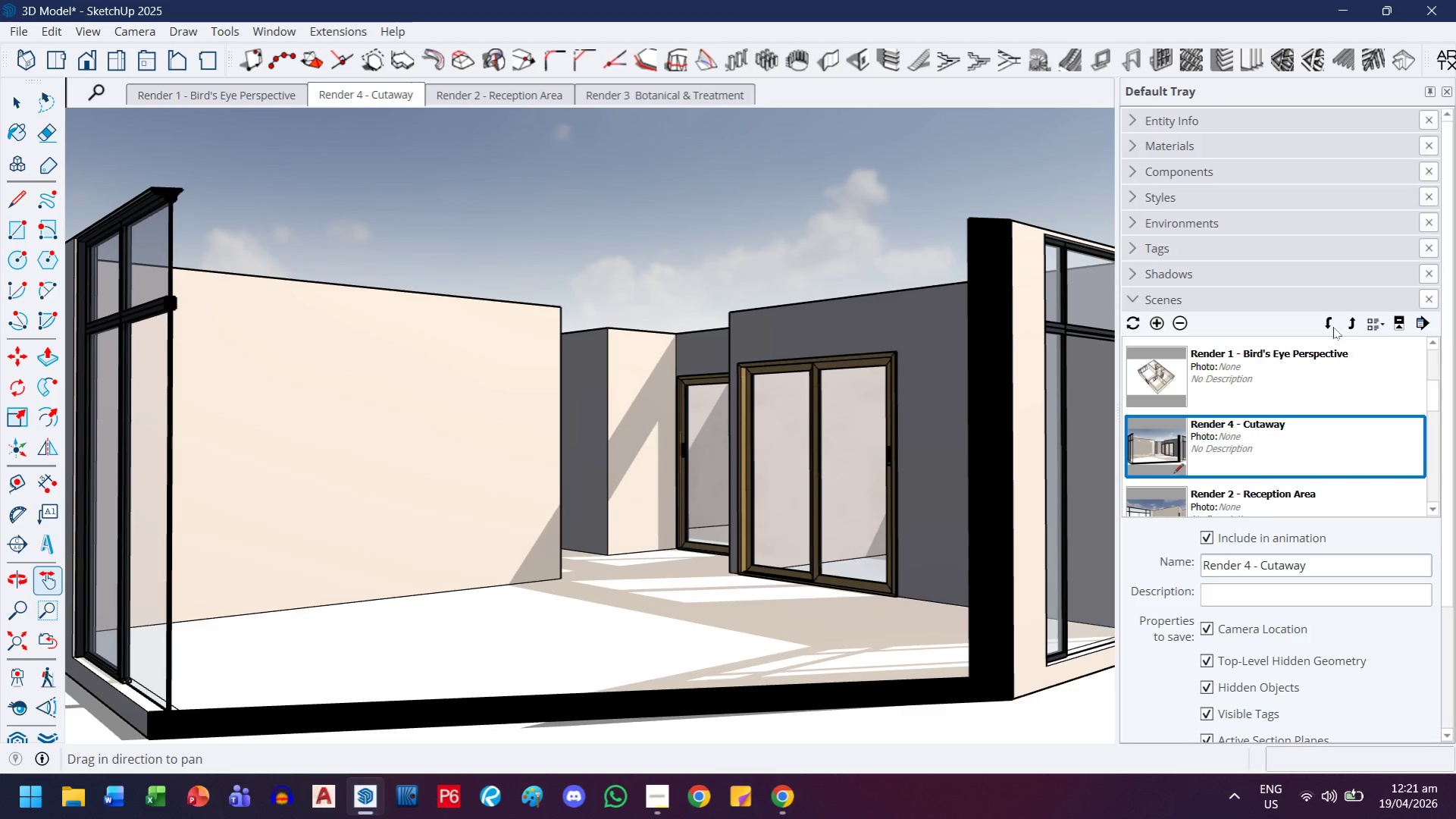 
double_click([1332, 325])
 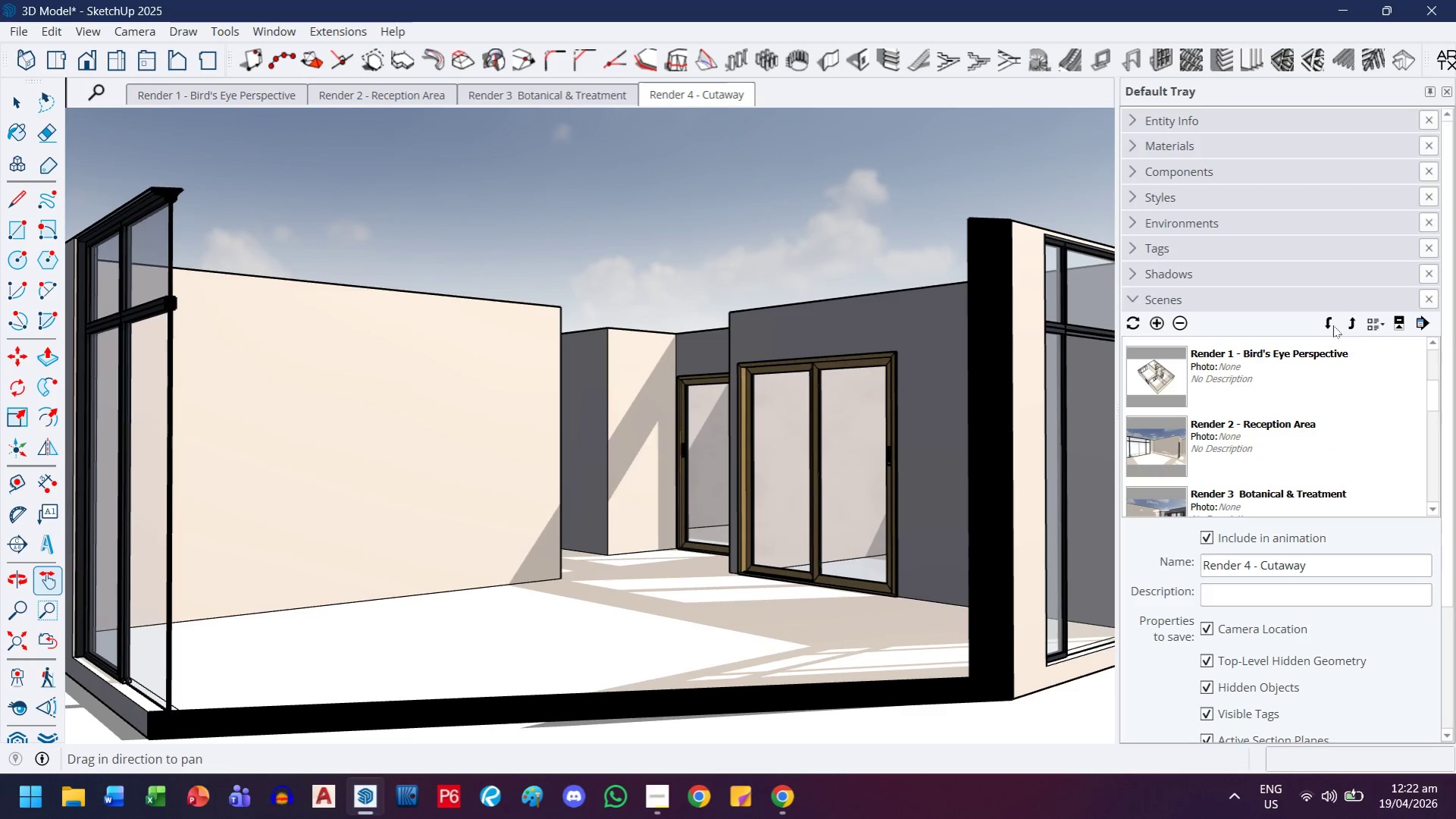 
triple_click([1332, 325])
 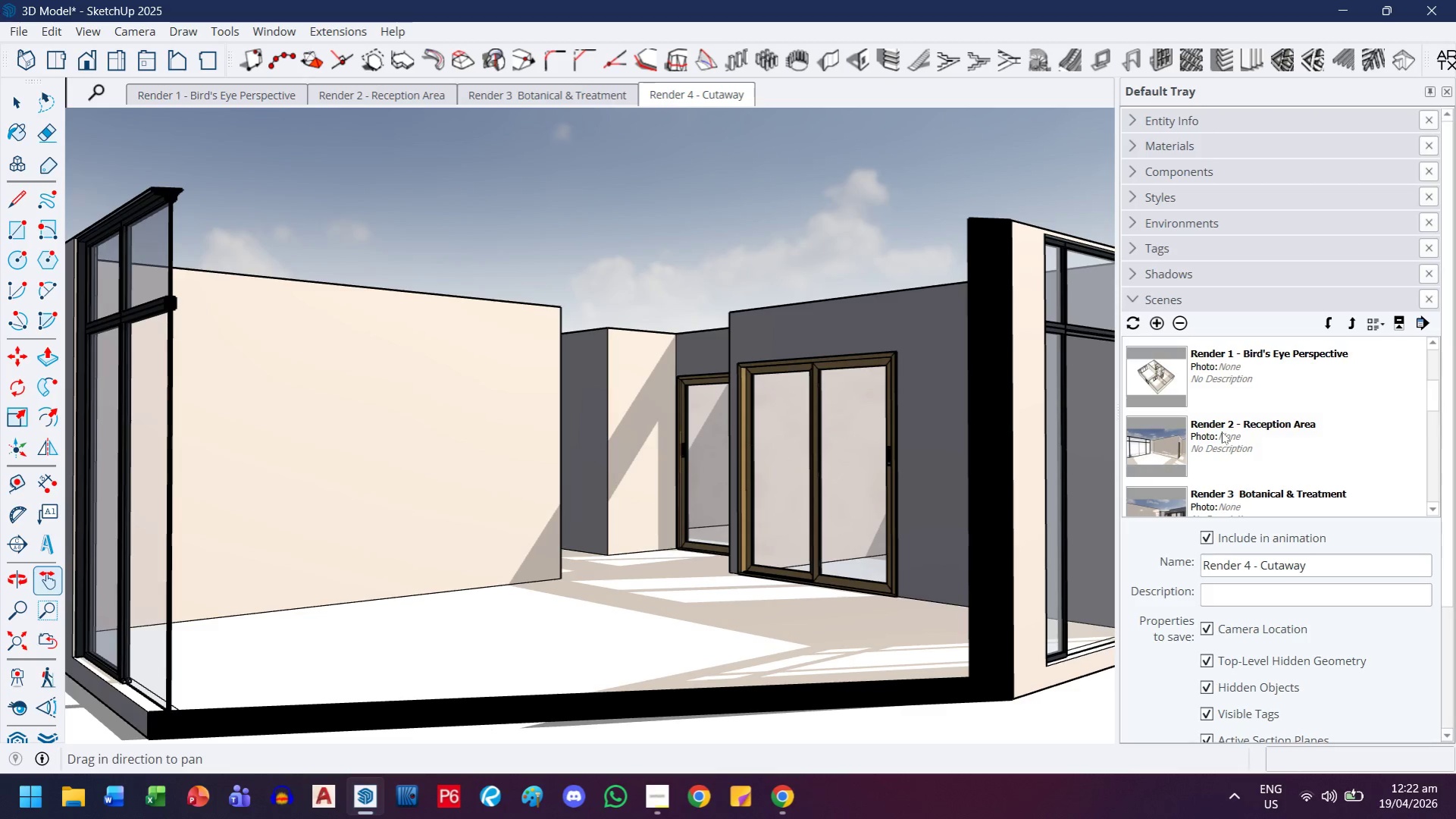 
scroll: coordinate [1221, 431], scroll_direction: down, amount: 2.0
 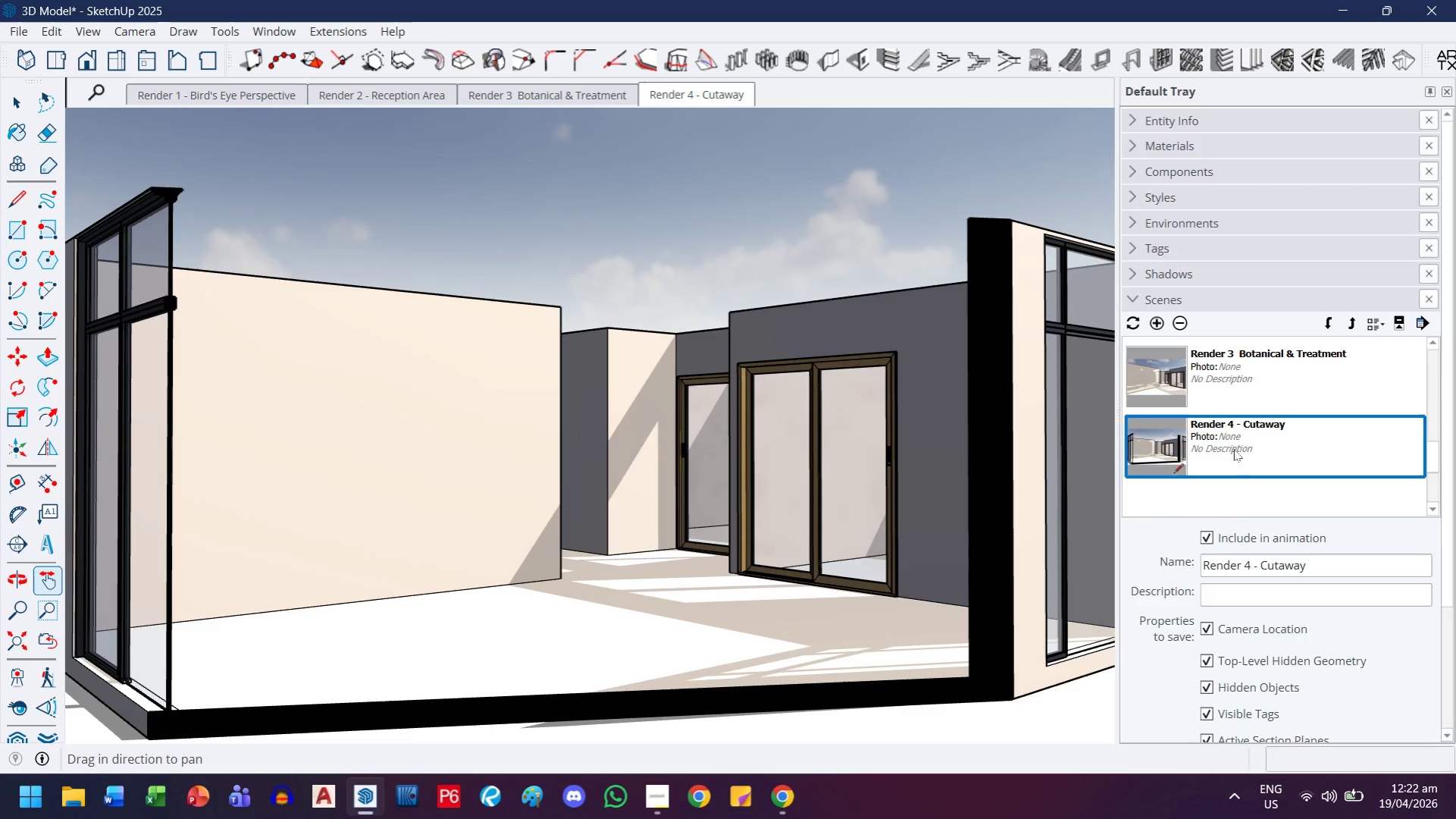 
scroll: coordinate [1234, 450], scroll_direction: up, amount: 7.0
 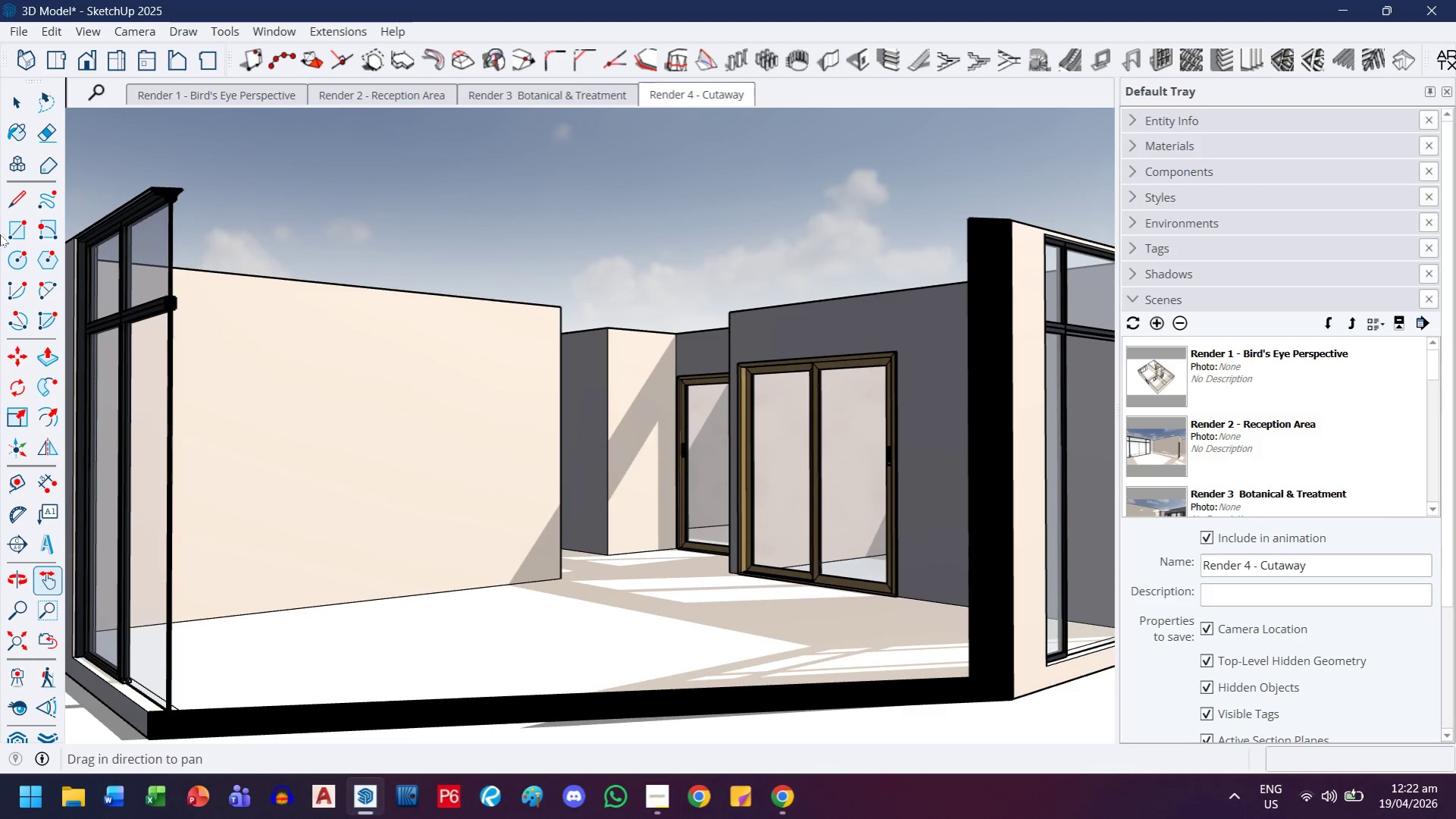 
wait(7.01)
 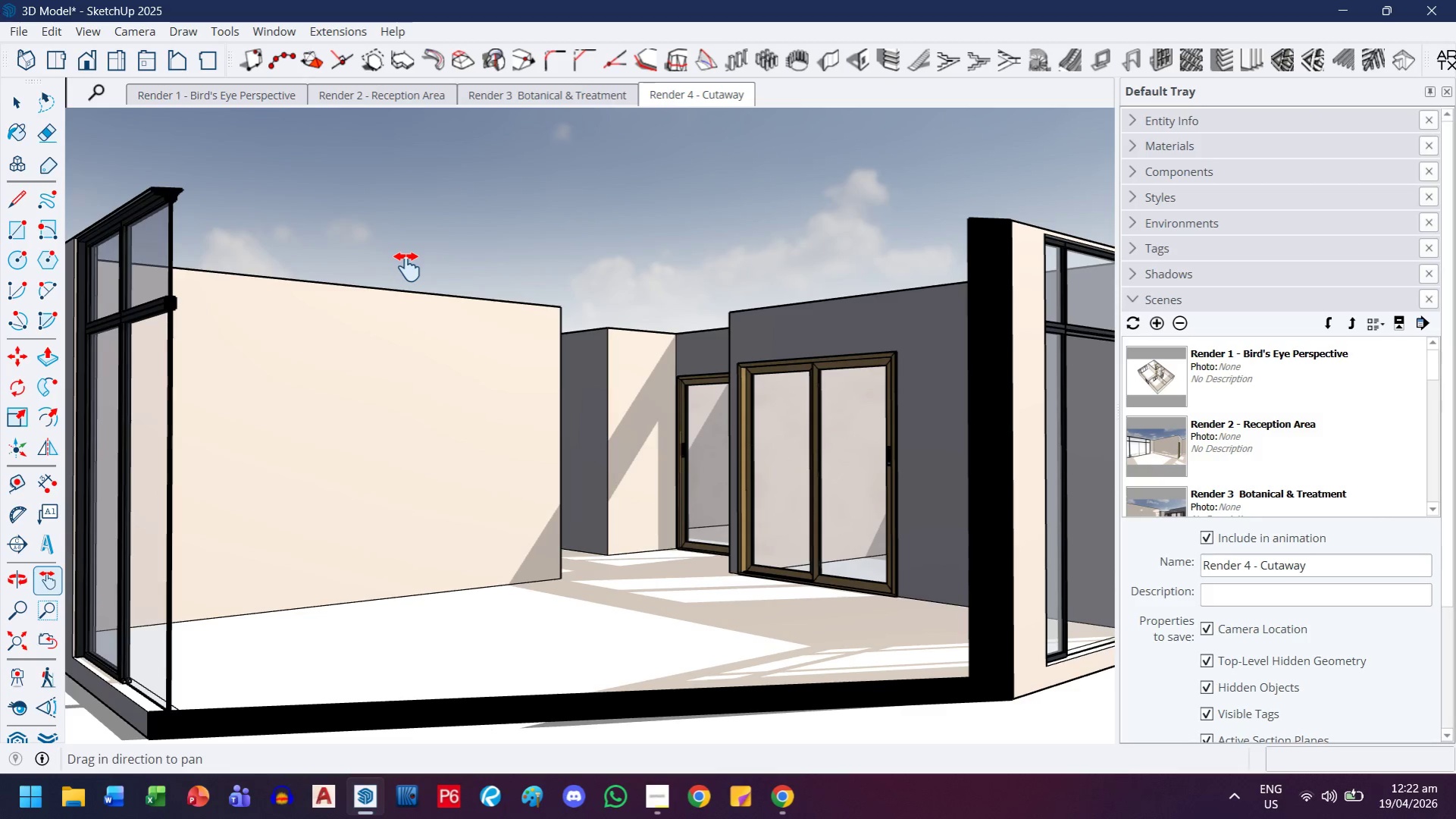 
left_click([49, 63])
 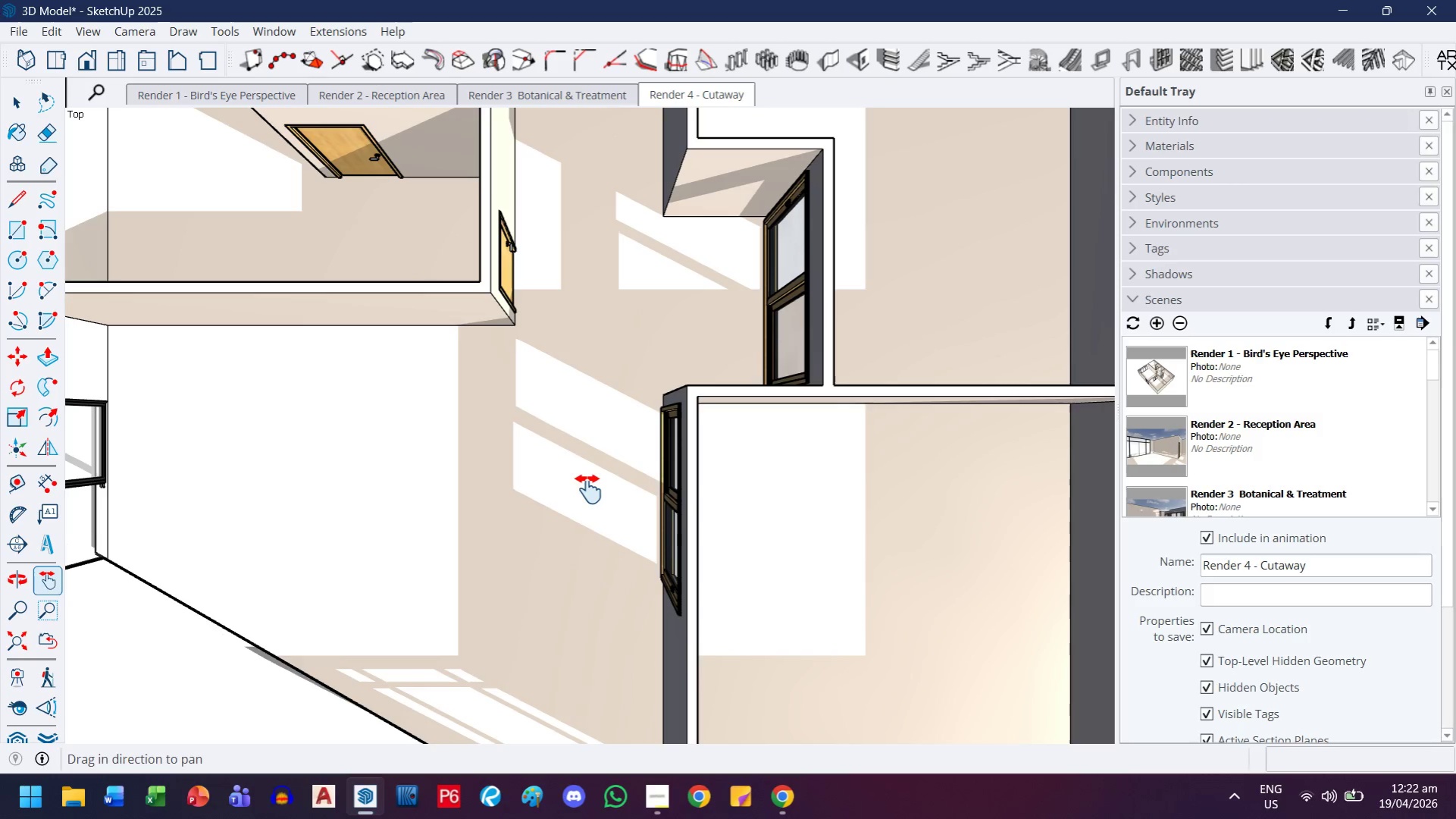 
scroll: coordinate [582, 489], scroll_direction: down, amount: 7.0
 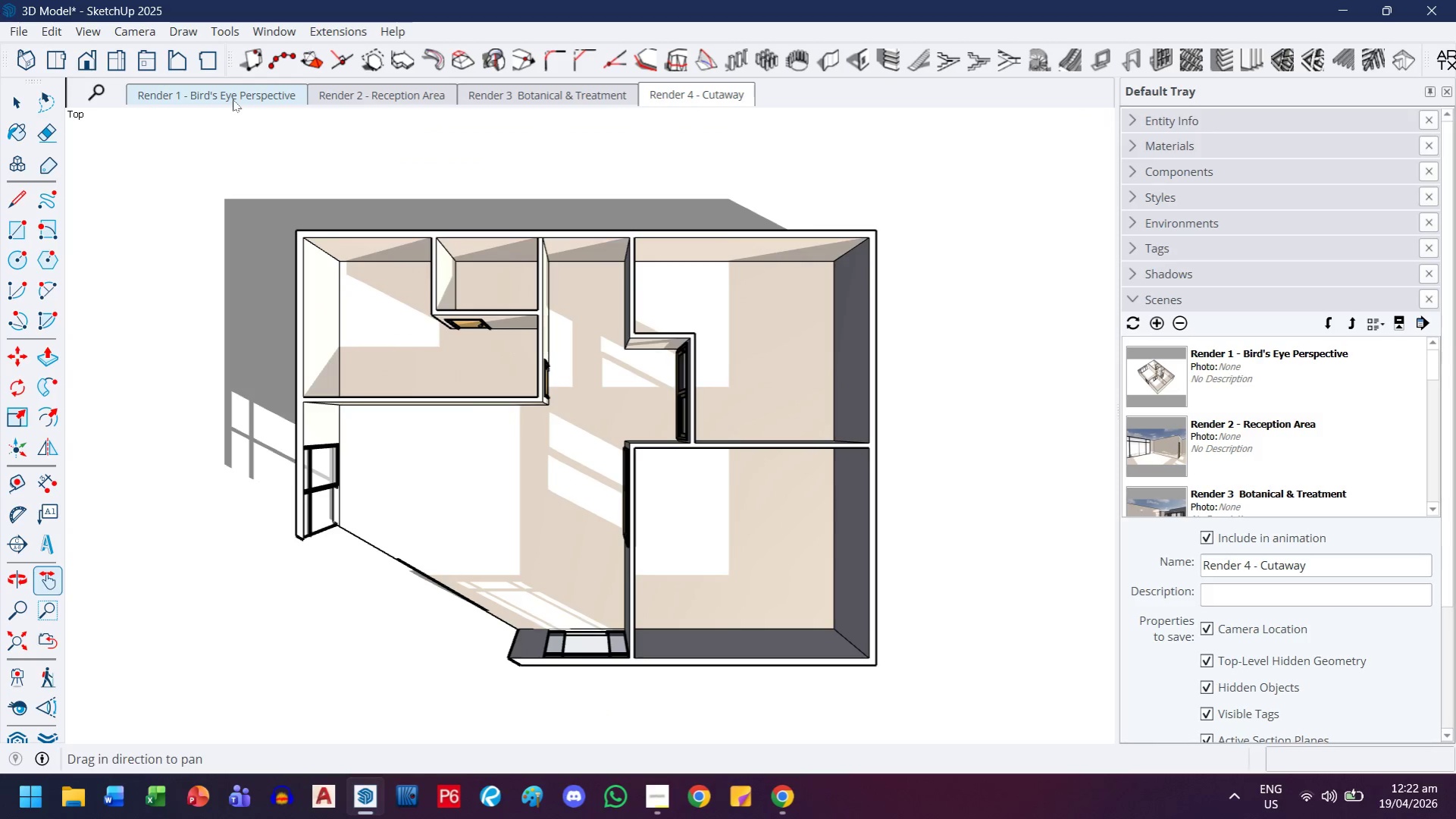 
double_click([233, 99])
 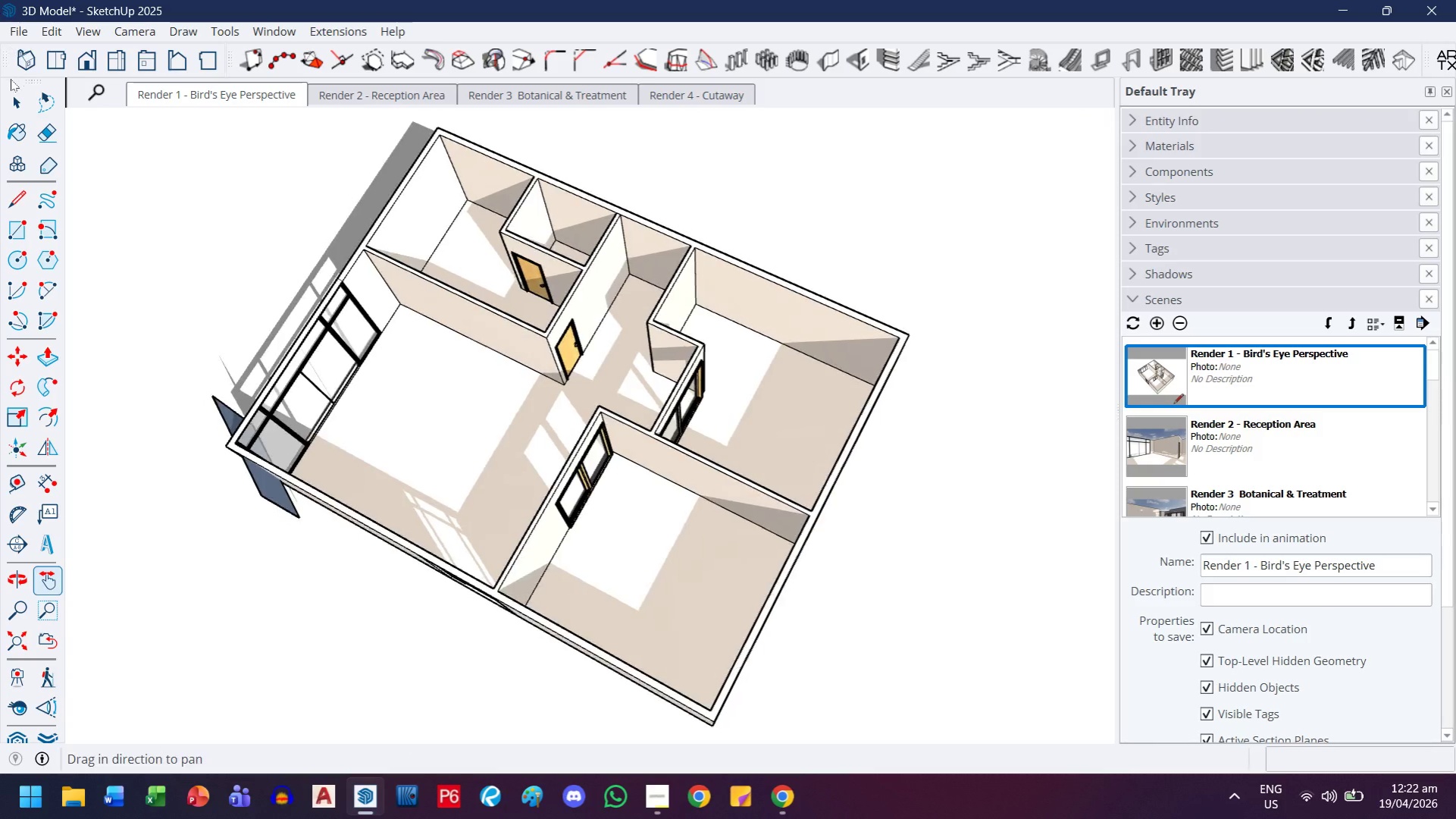 
left_click([9, 93])
 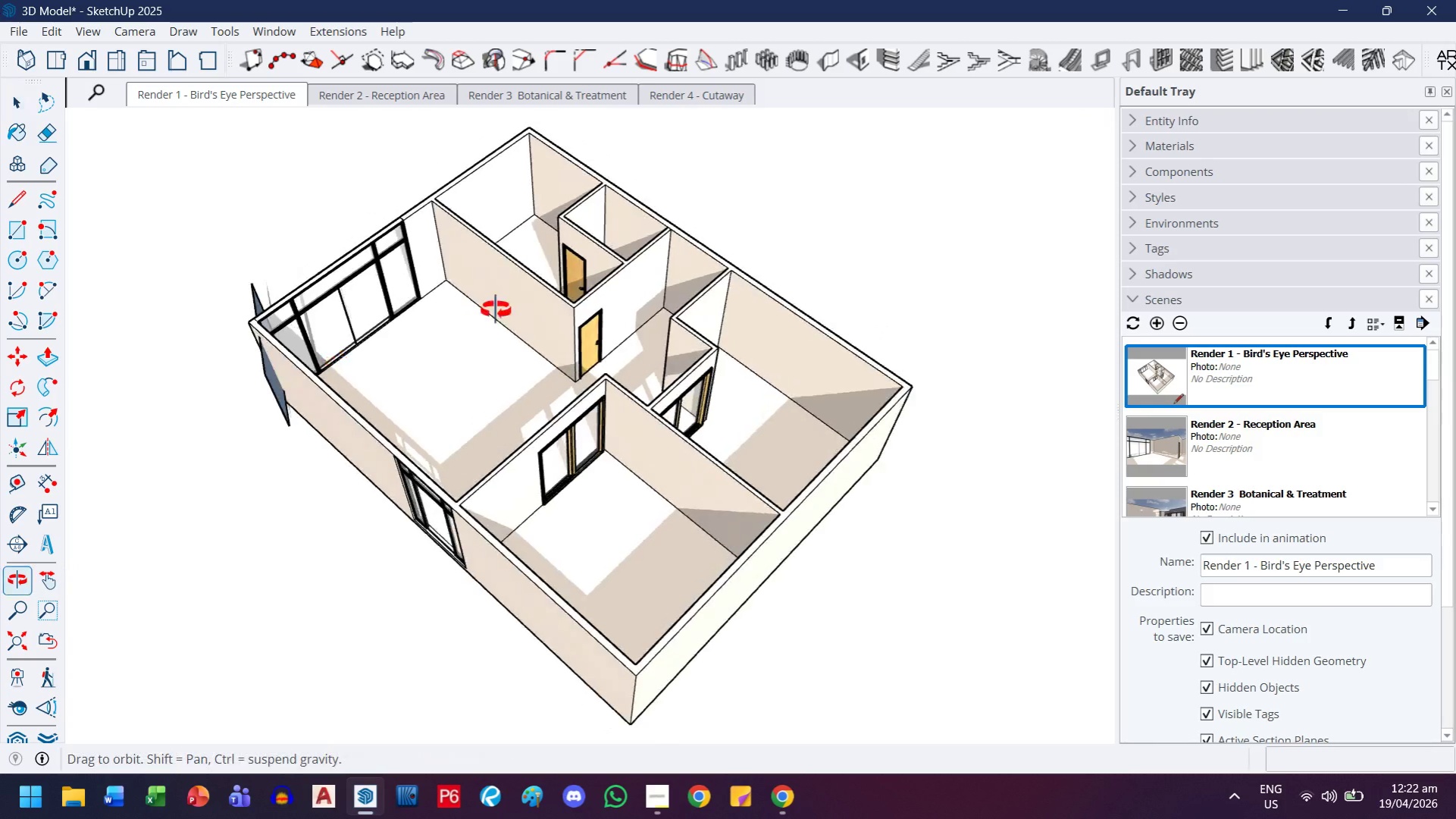 
left_click([274, 383])
 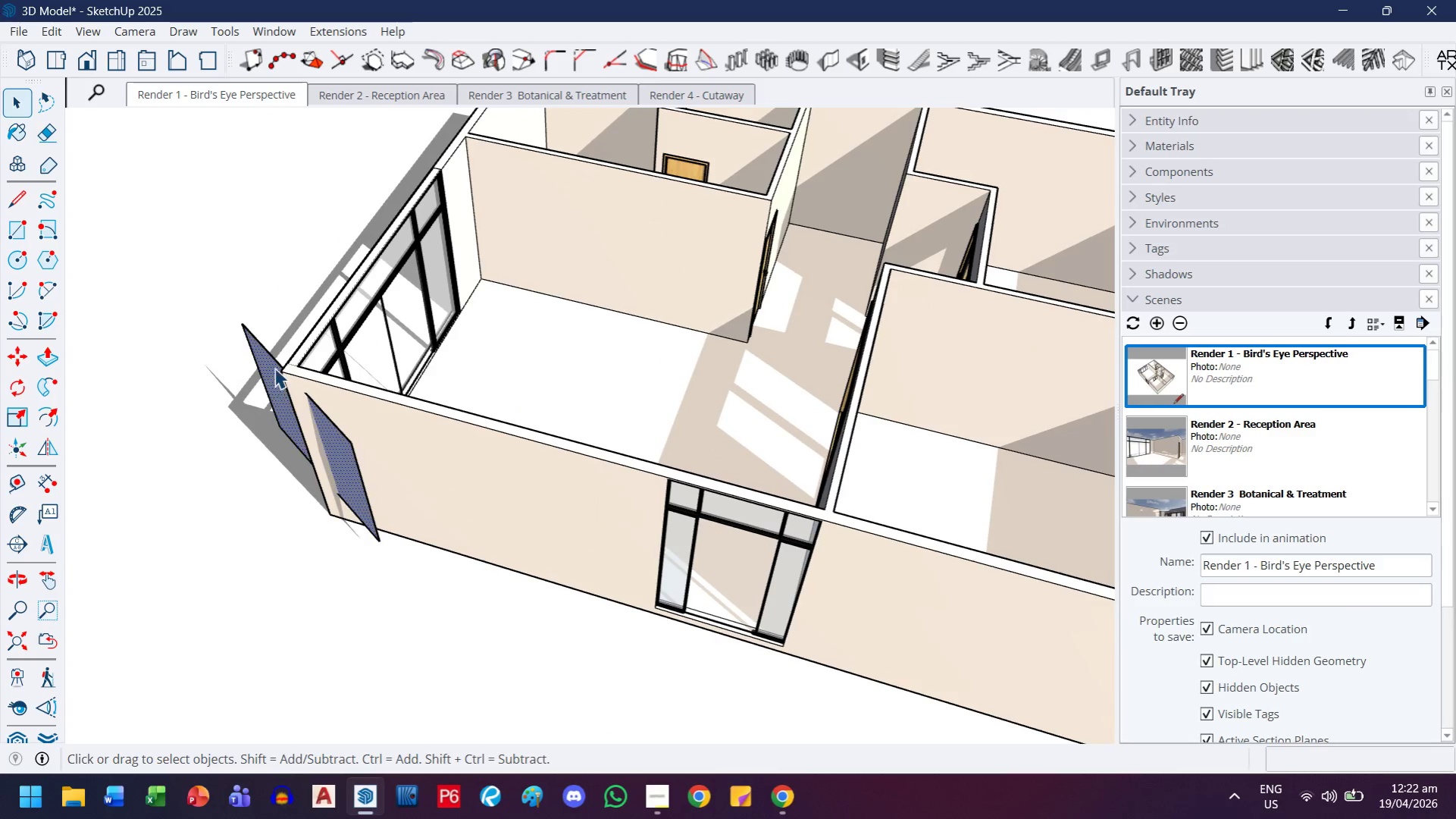 
scroll: coordinate [244, 513], scroll_direction: up, amount: 6.0
 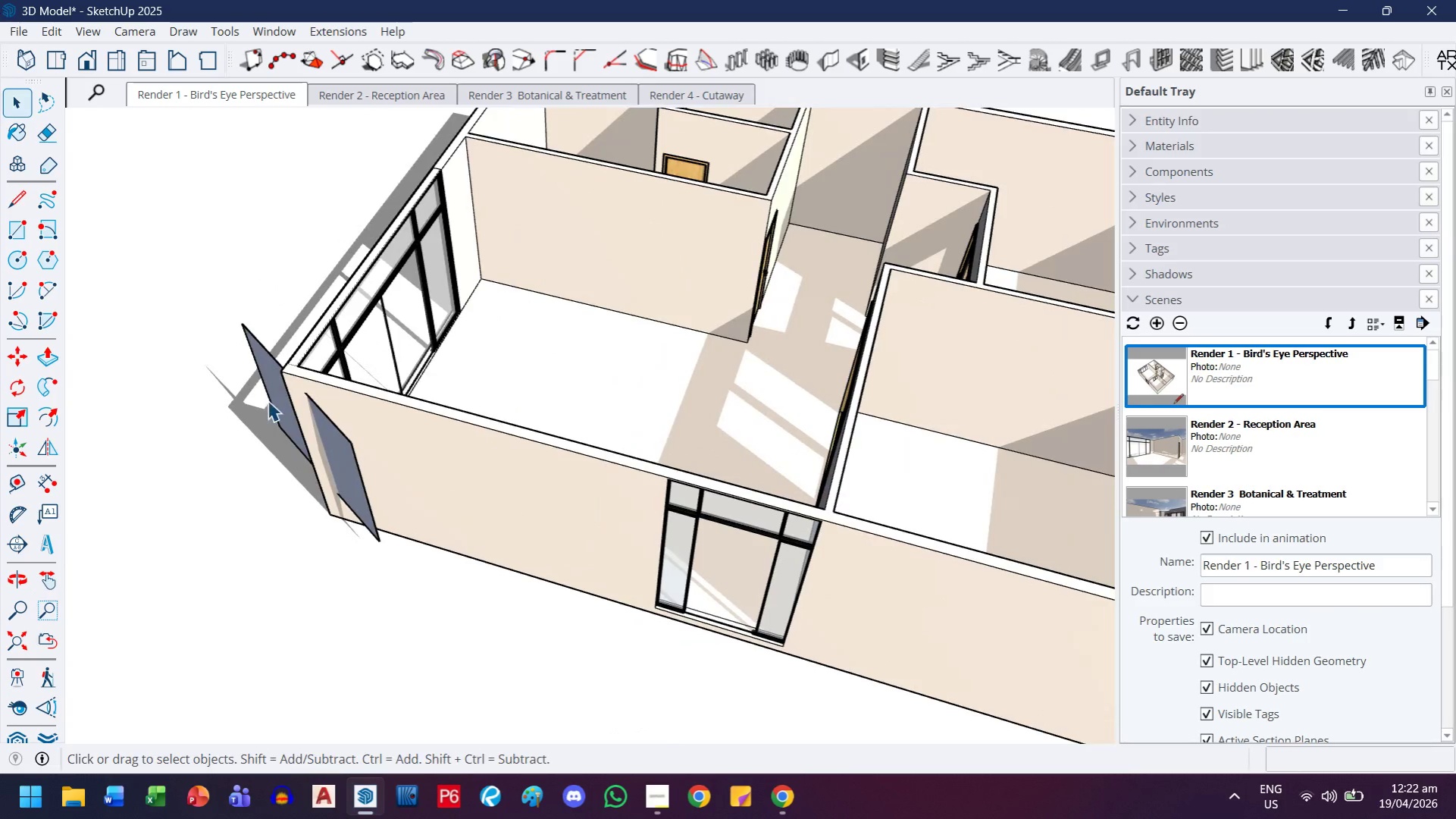 
left_click([274, 363])
 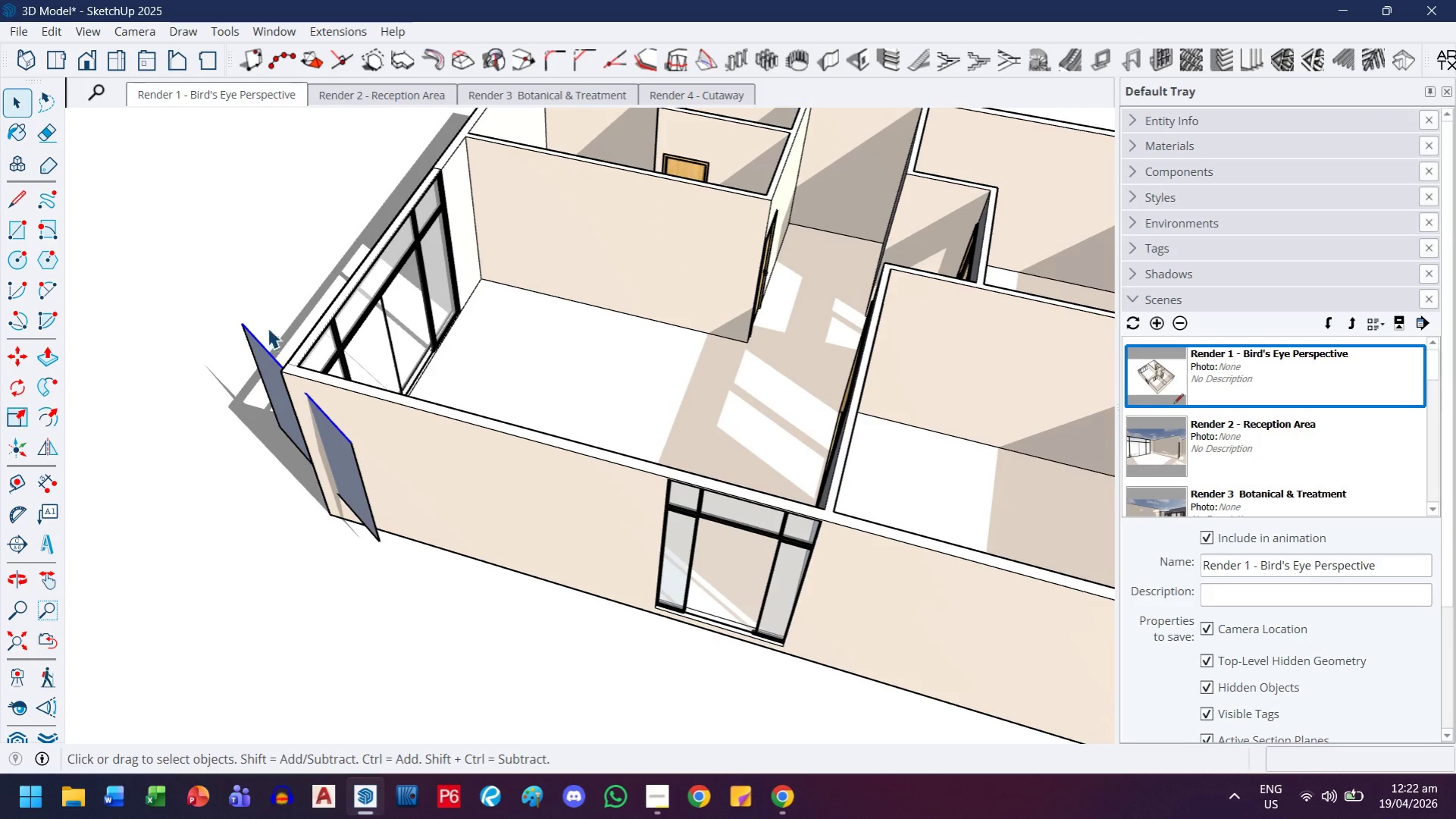 
left_click_drag(start_coordinate=[268, 328], to_coordinate=[234, 366])
 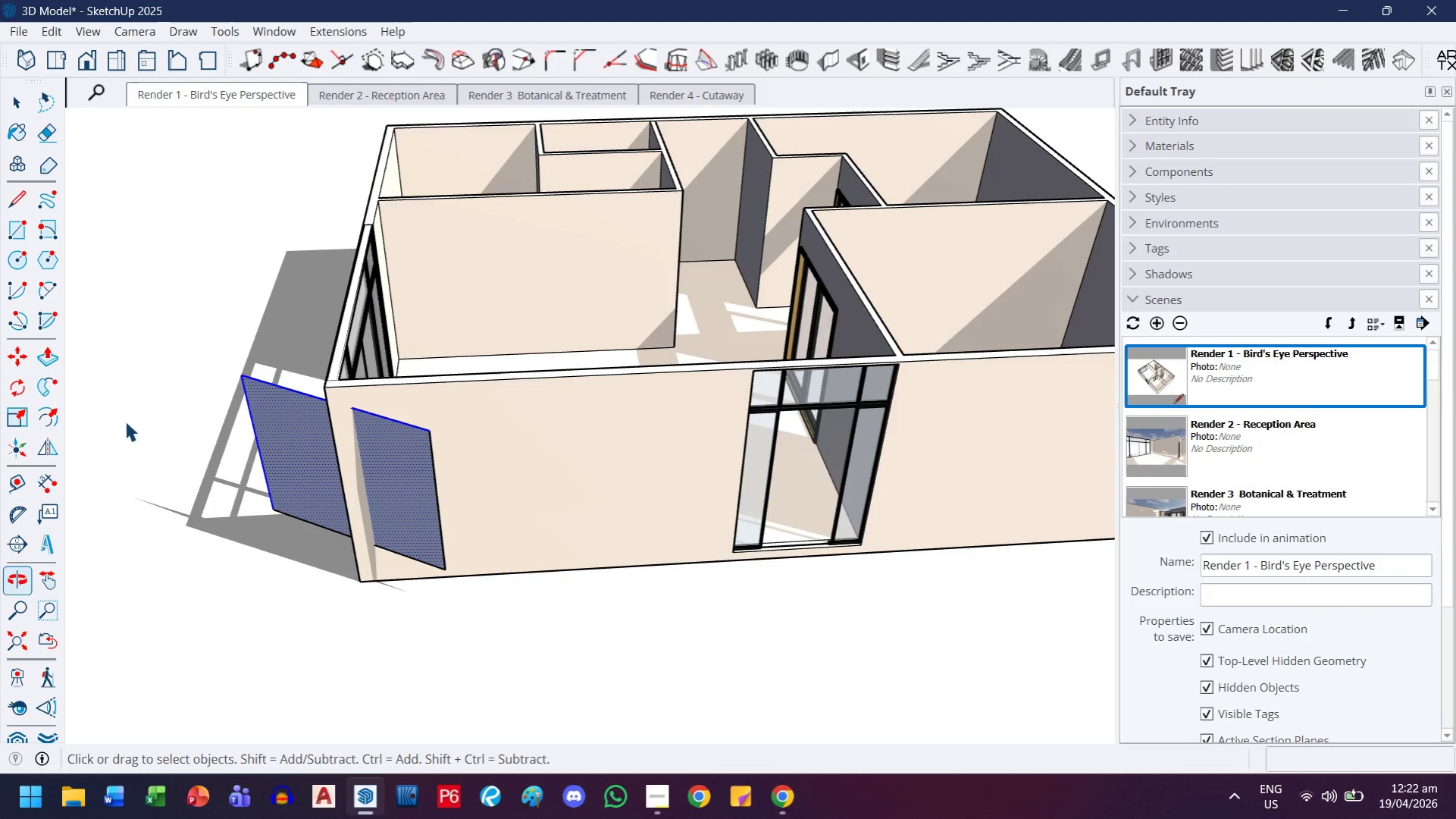 
left_click_drag(start_coordinate=[111, 350], to_coordinate=[469, 585])
 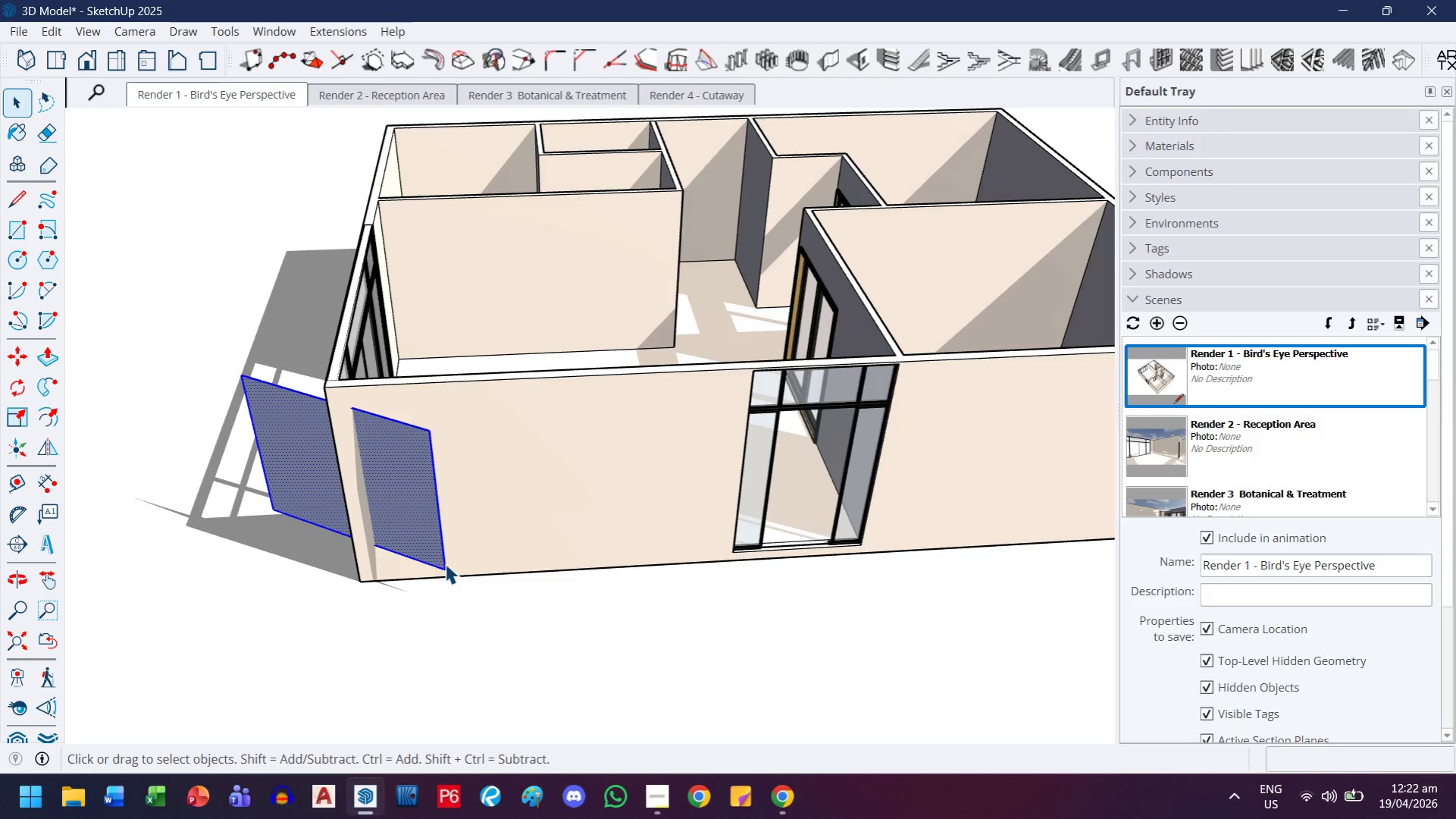 
key(Delete)
 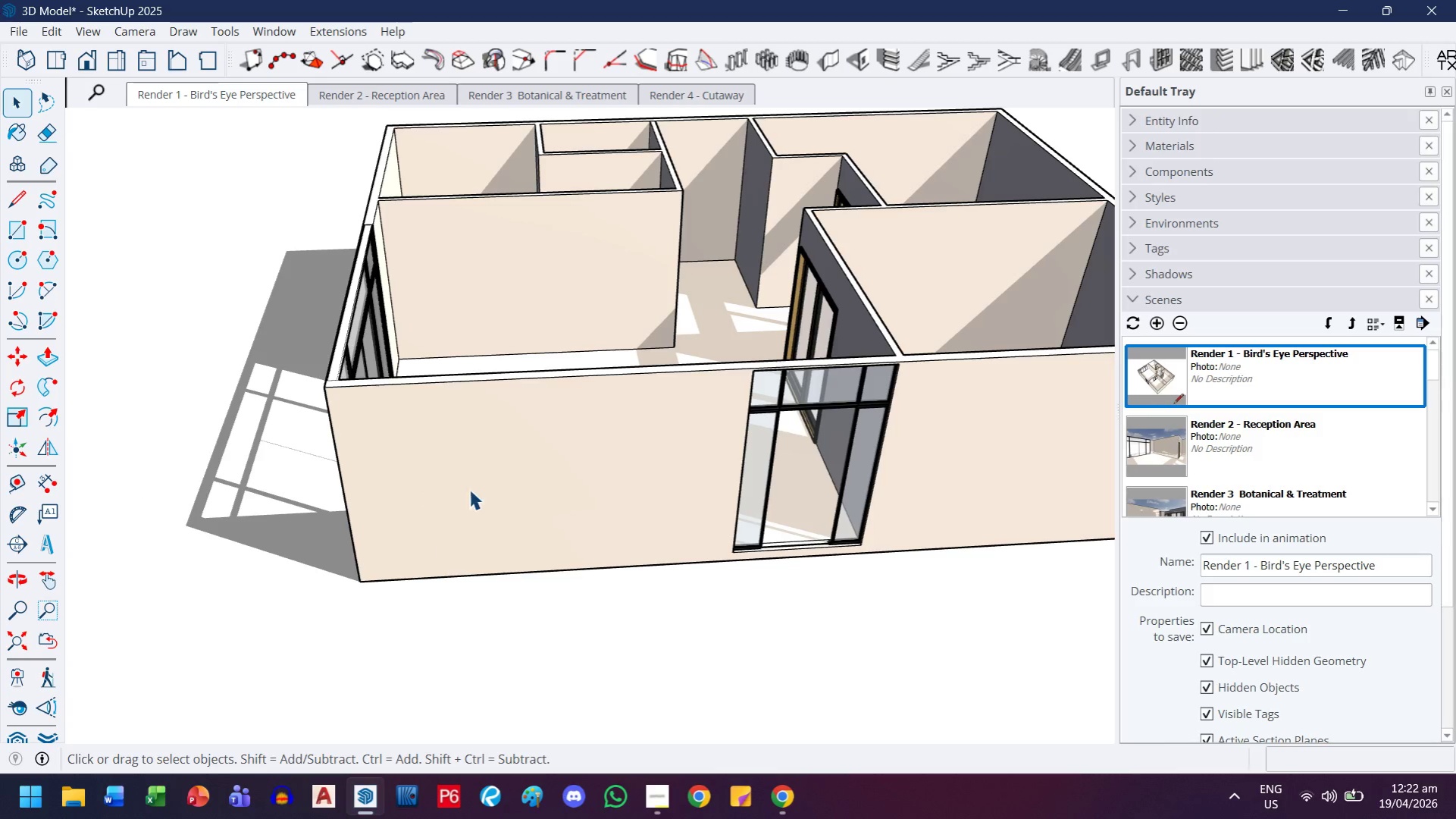 
scroll: coordinate [466, 486], scroll_direction: down, amount: 2.0
 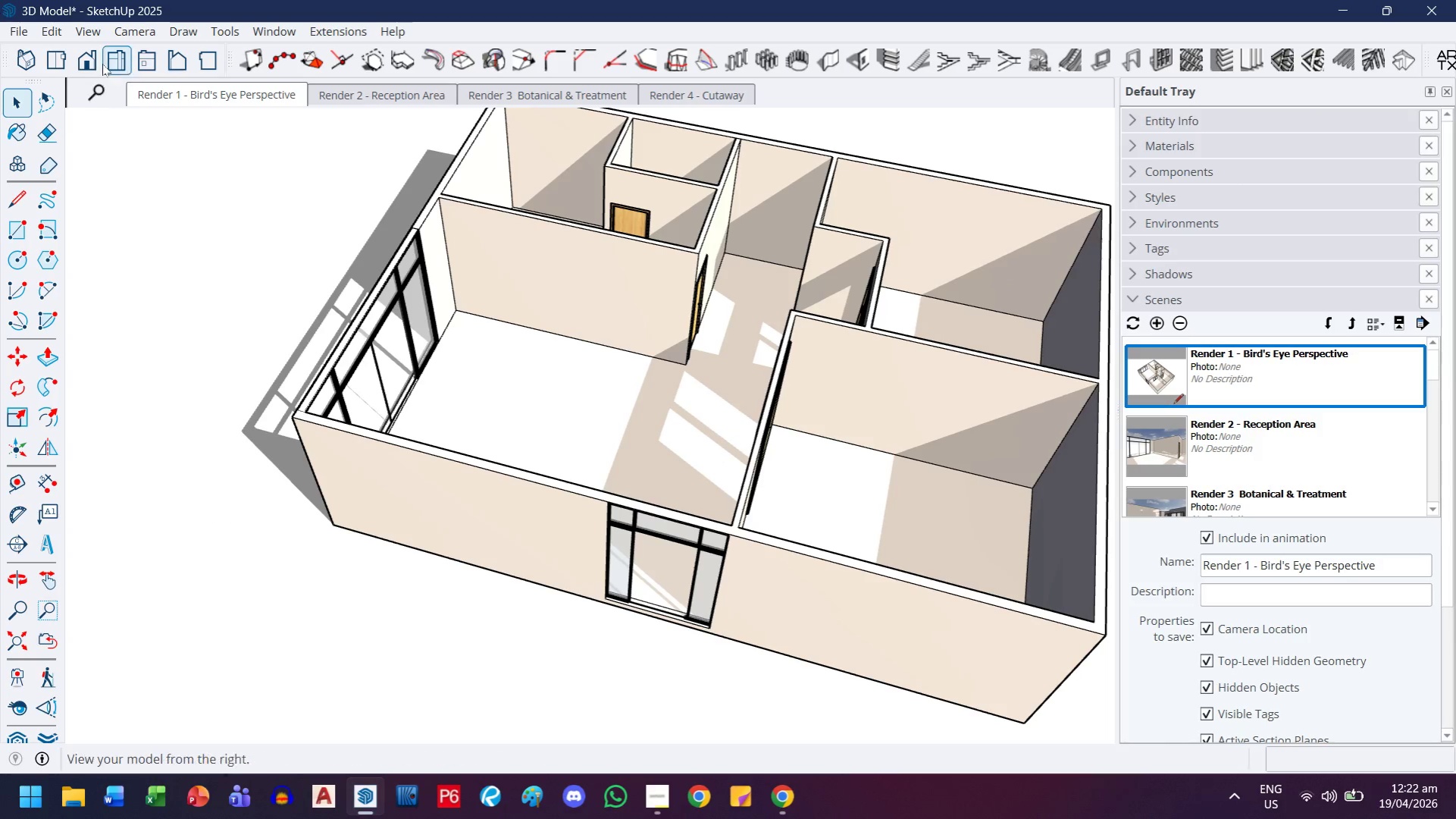 
left_click([89, 54])
 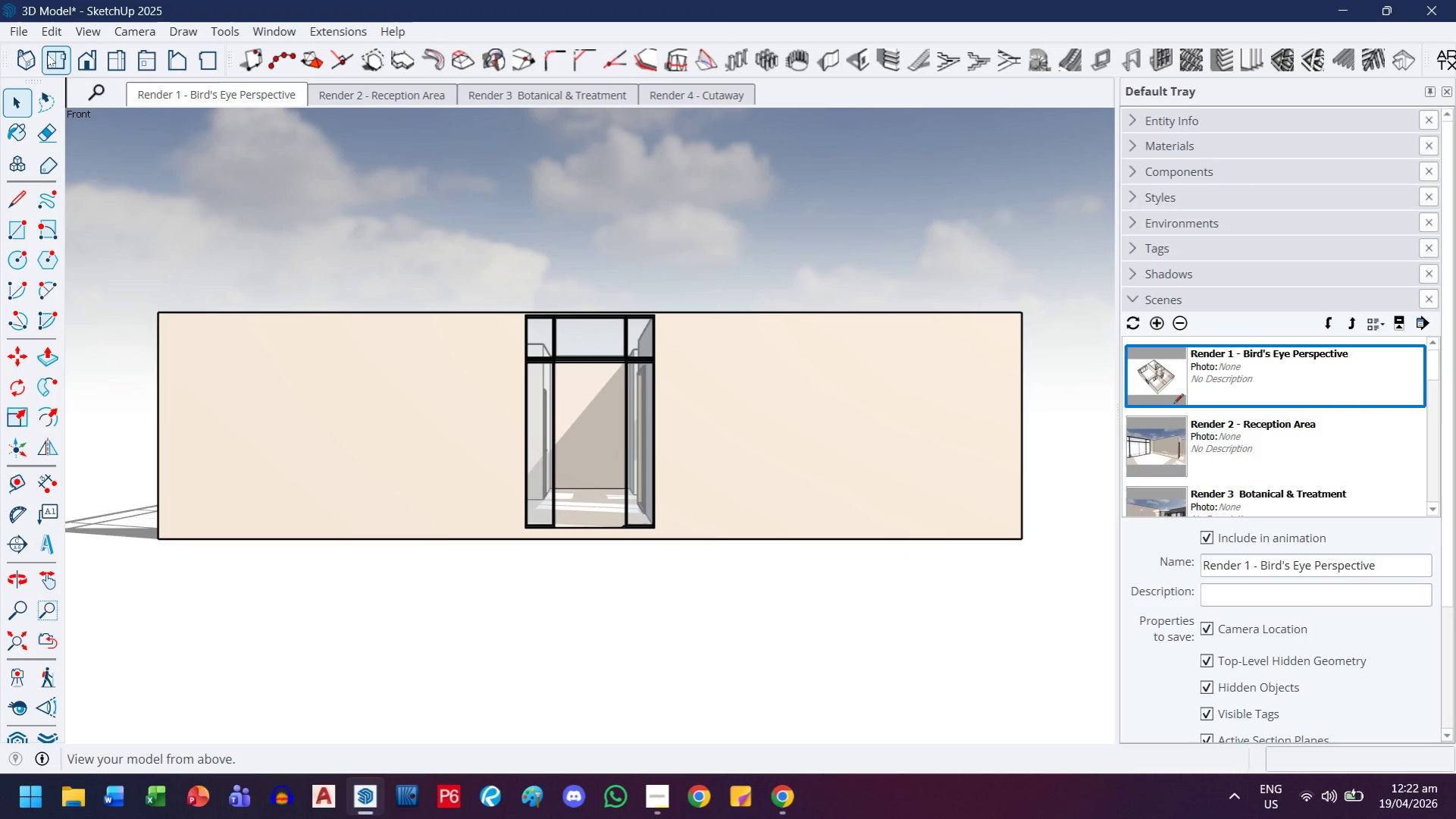 
left_click([61, 57])
 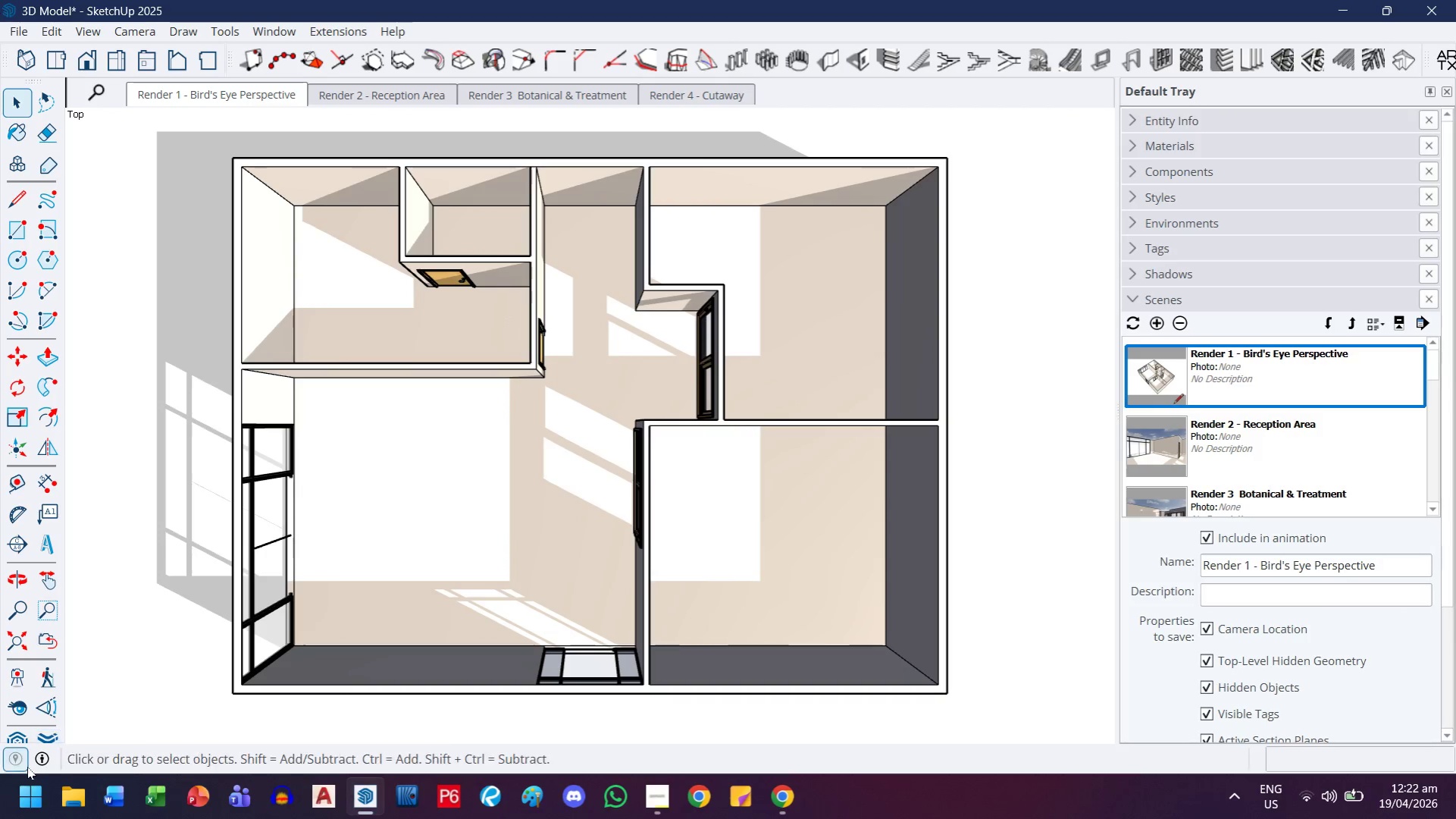 
left_click([24, 649])
 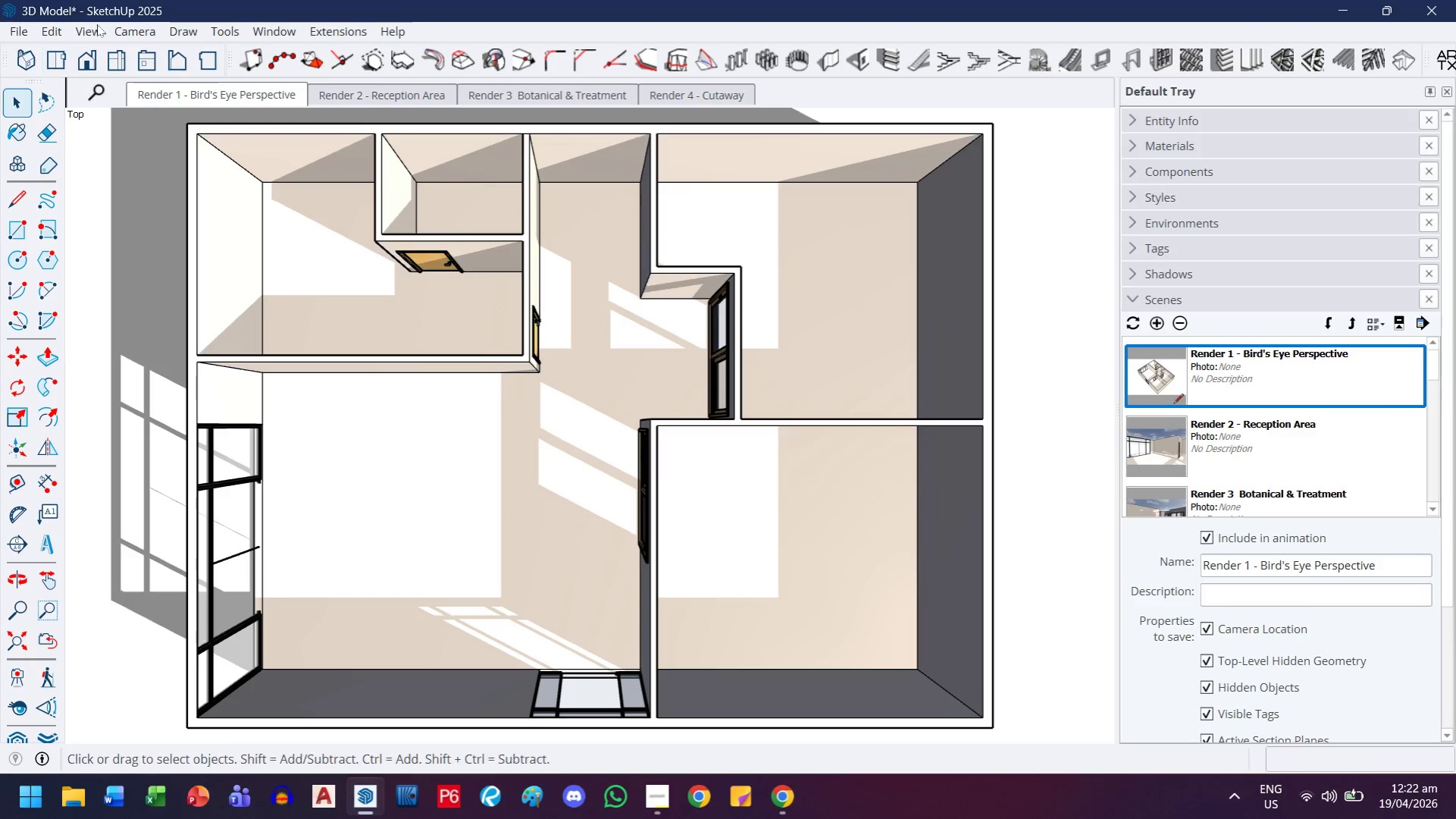 
left_click([94, 30])
 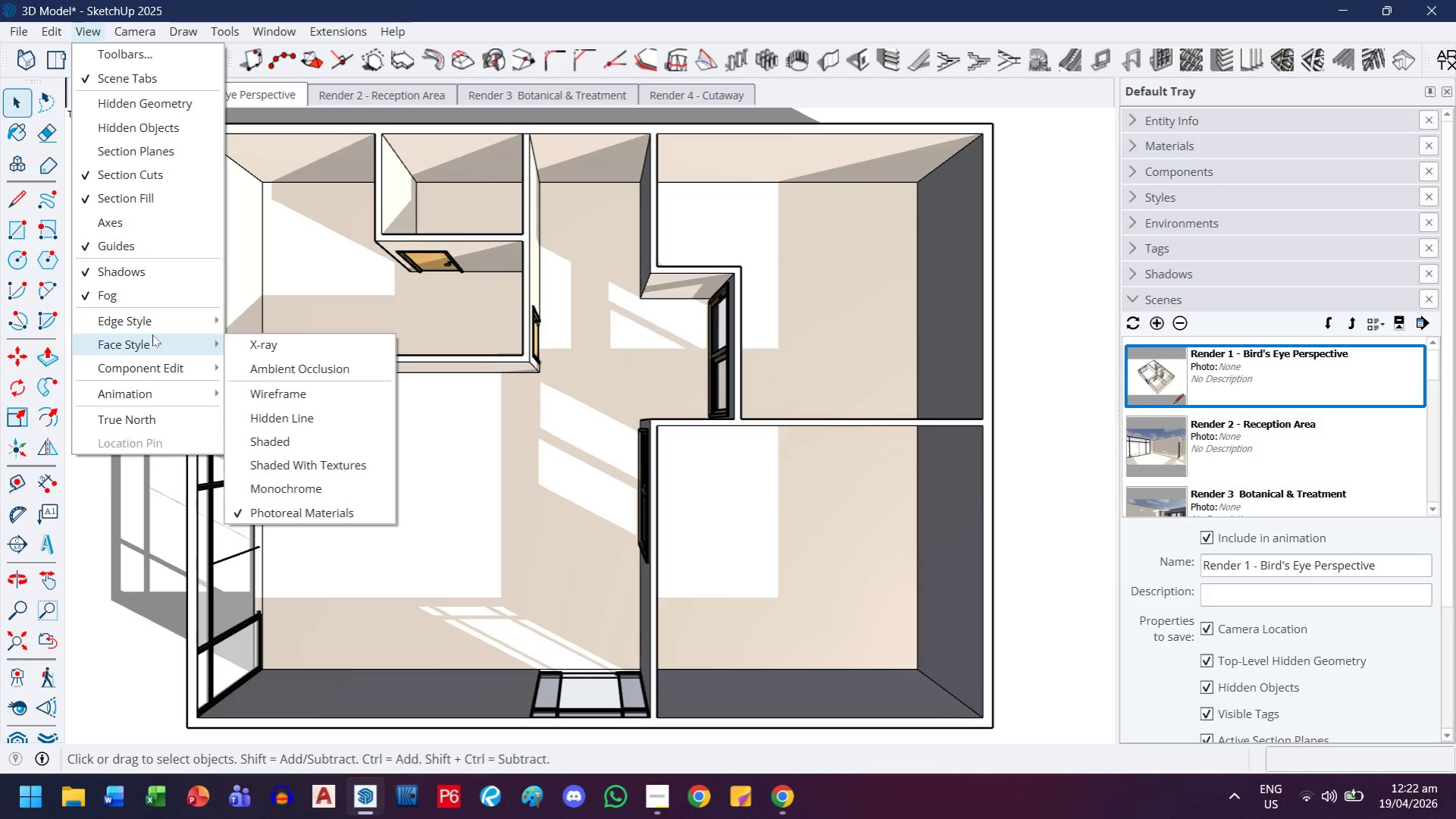 
wait(7.55)
 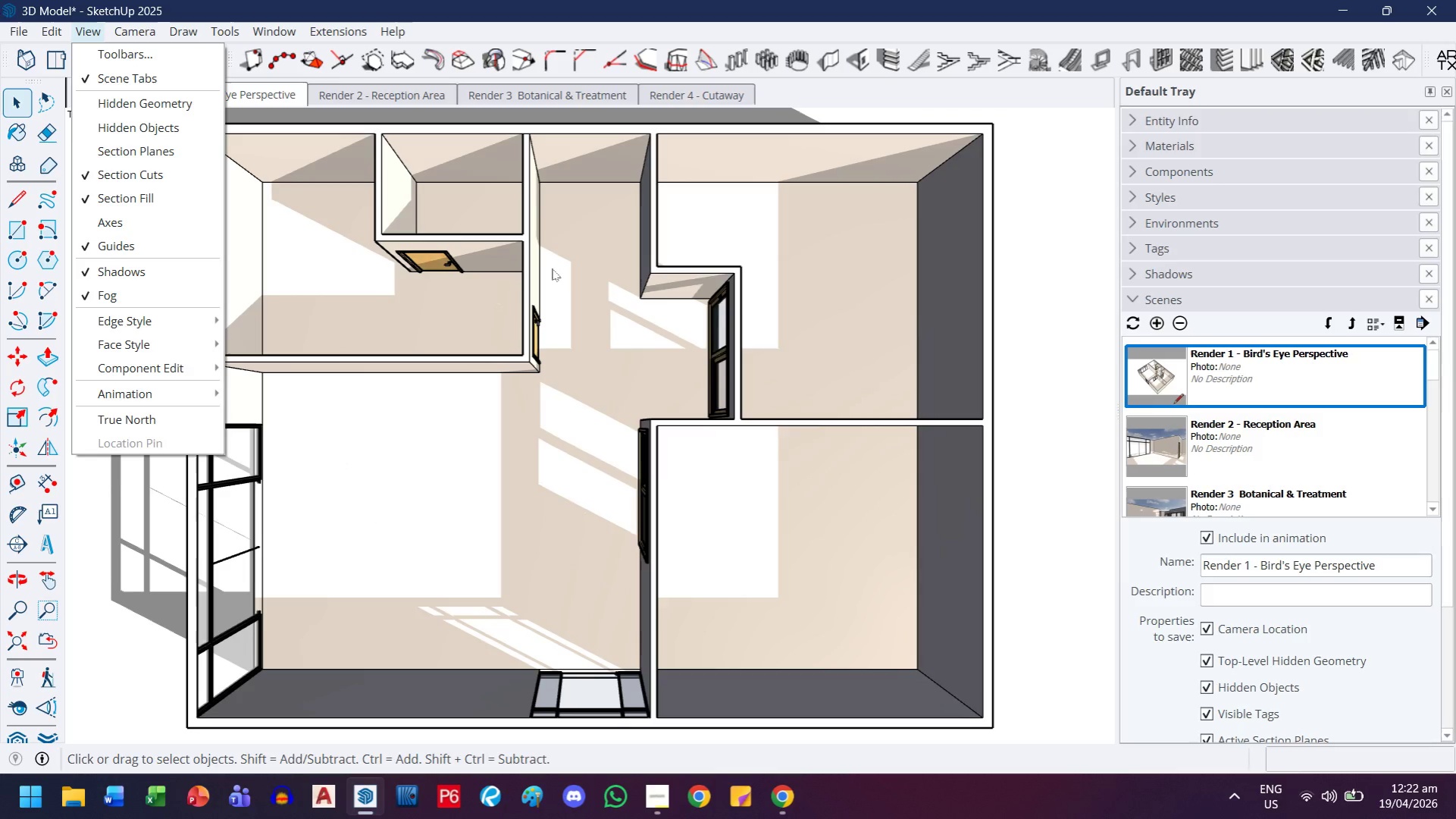 
left_click([284, 324])
 